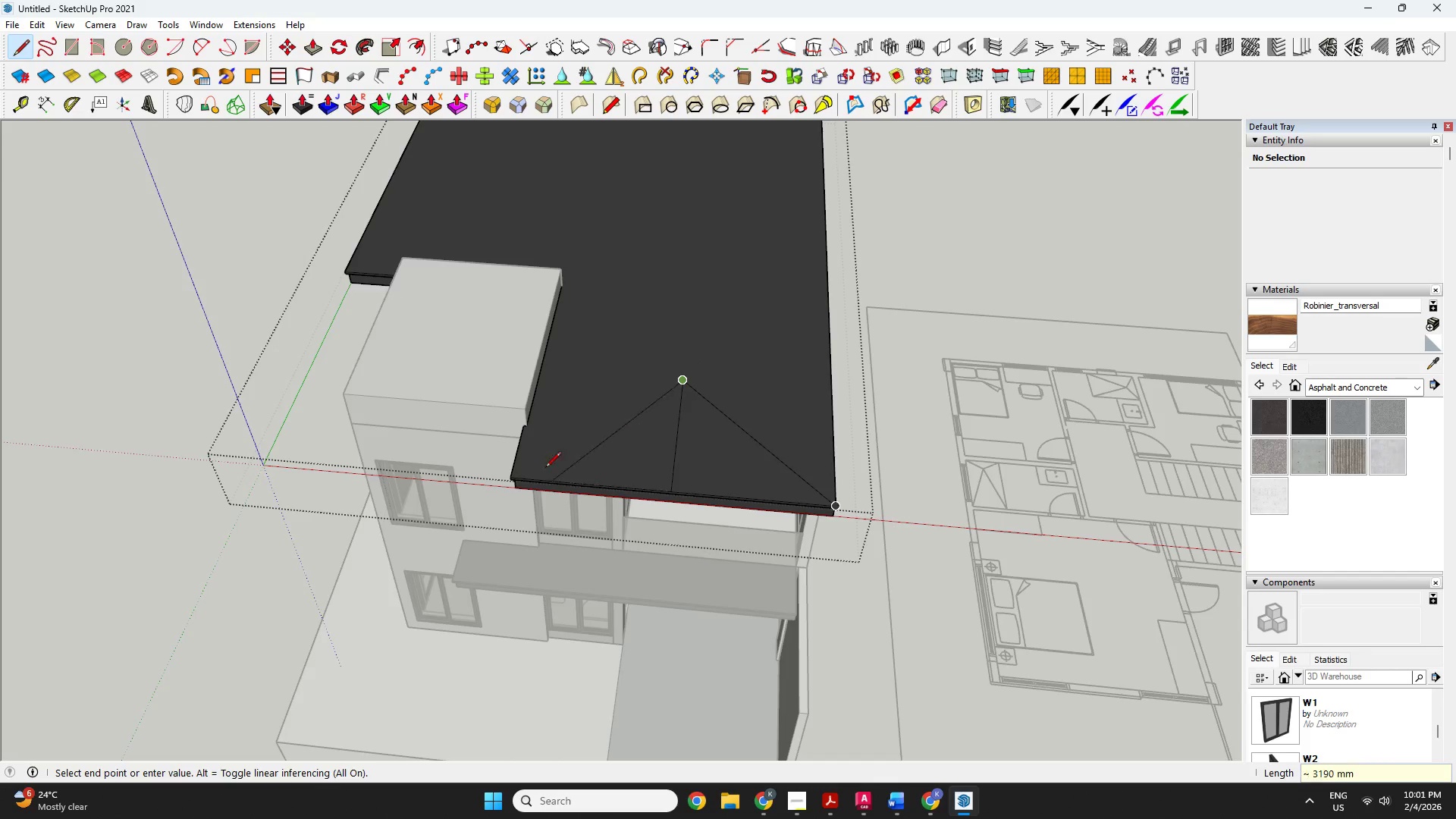 
scroll: coordinate [532, 466], scroll_direction: up, amount: 4.0
 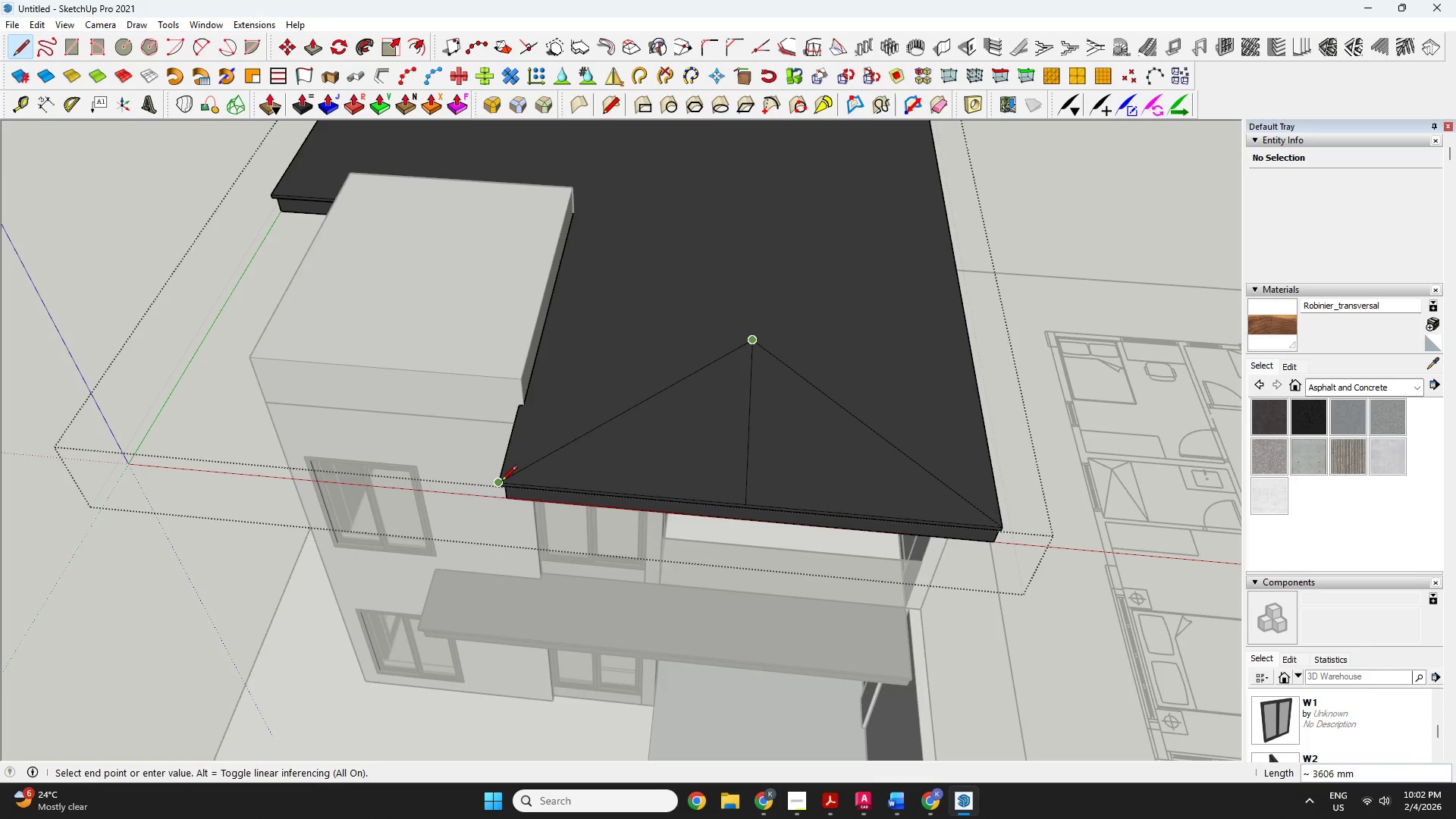 
left_click([501, 483])
 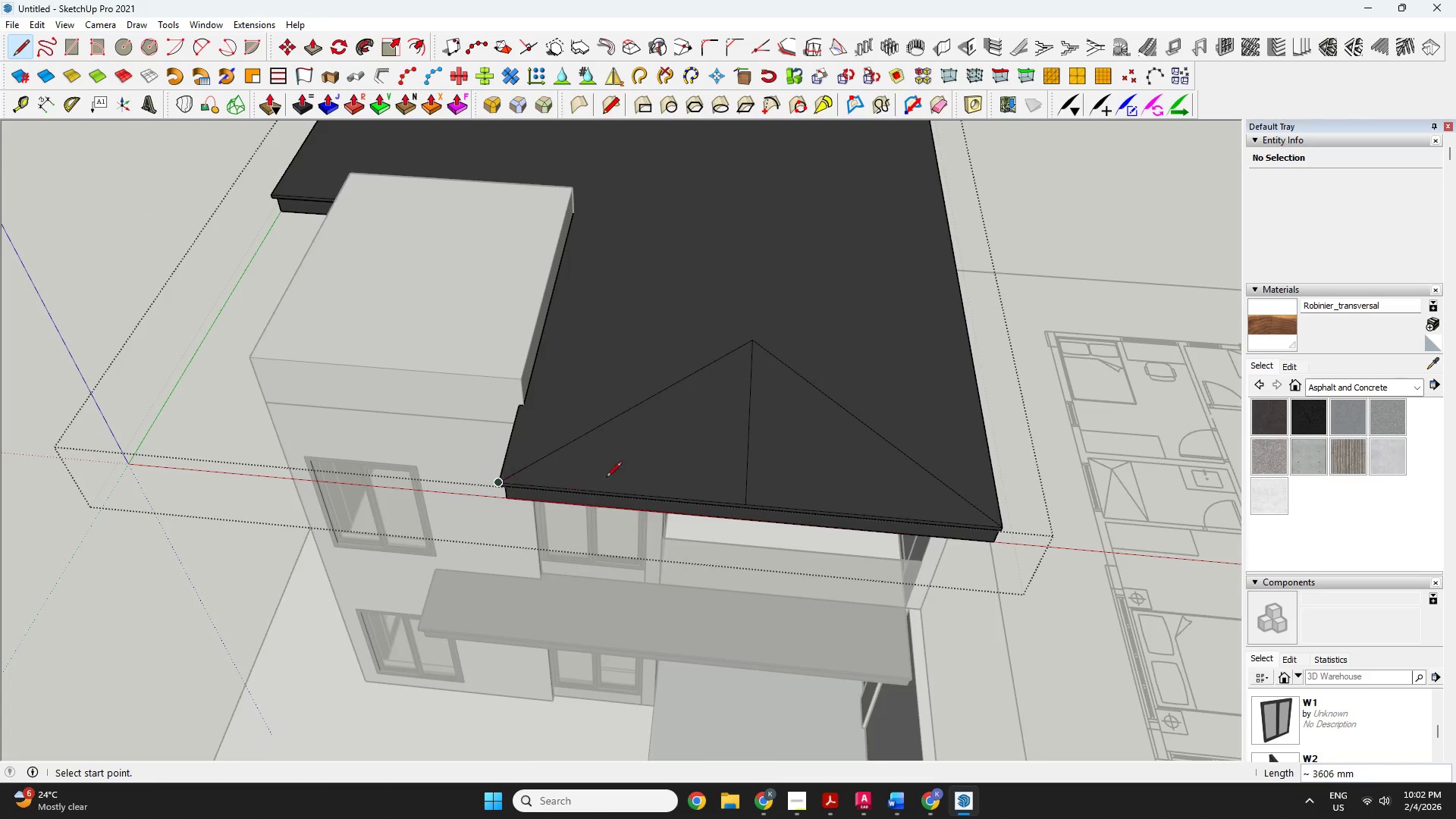 
scroll: coordinate [814, 394], scroll_direction: down, amount: 12.0
 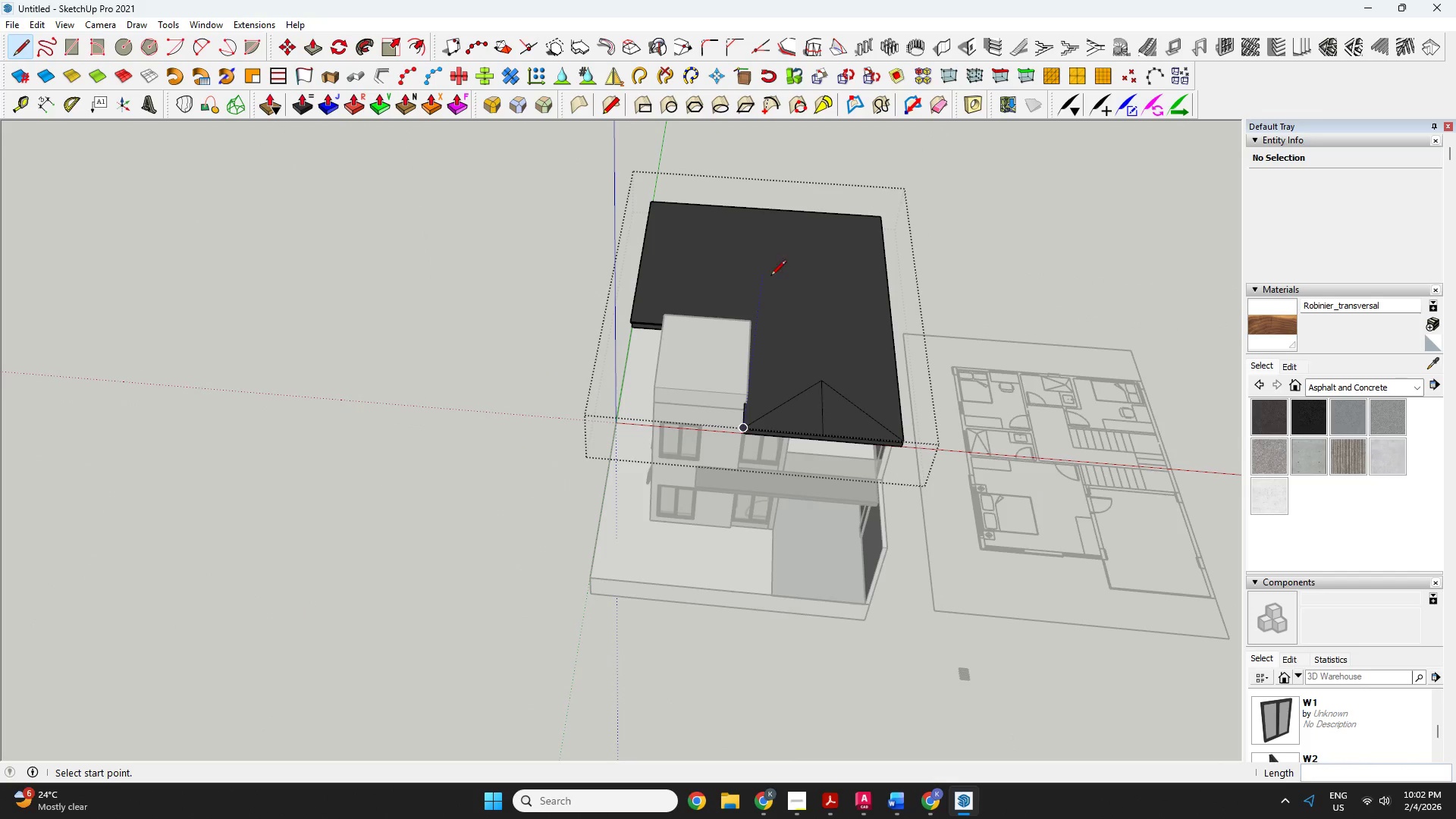 
left_click([824, 376])
 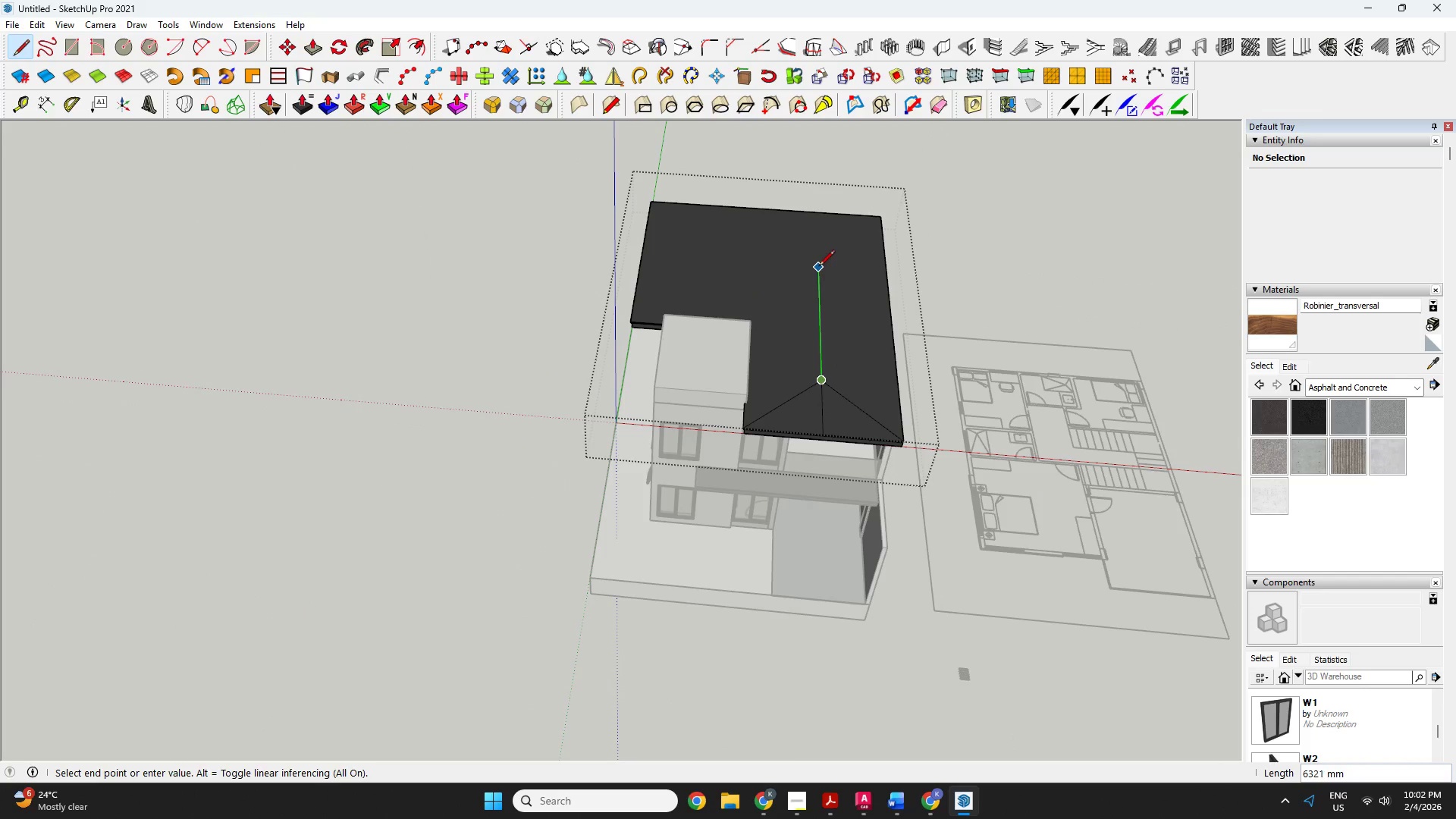 
key(Escape)
 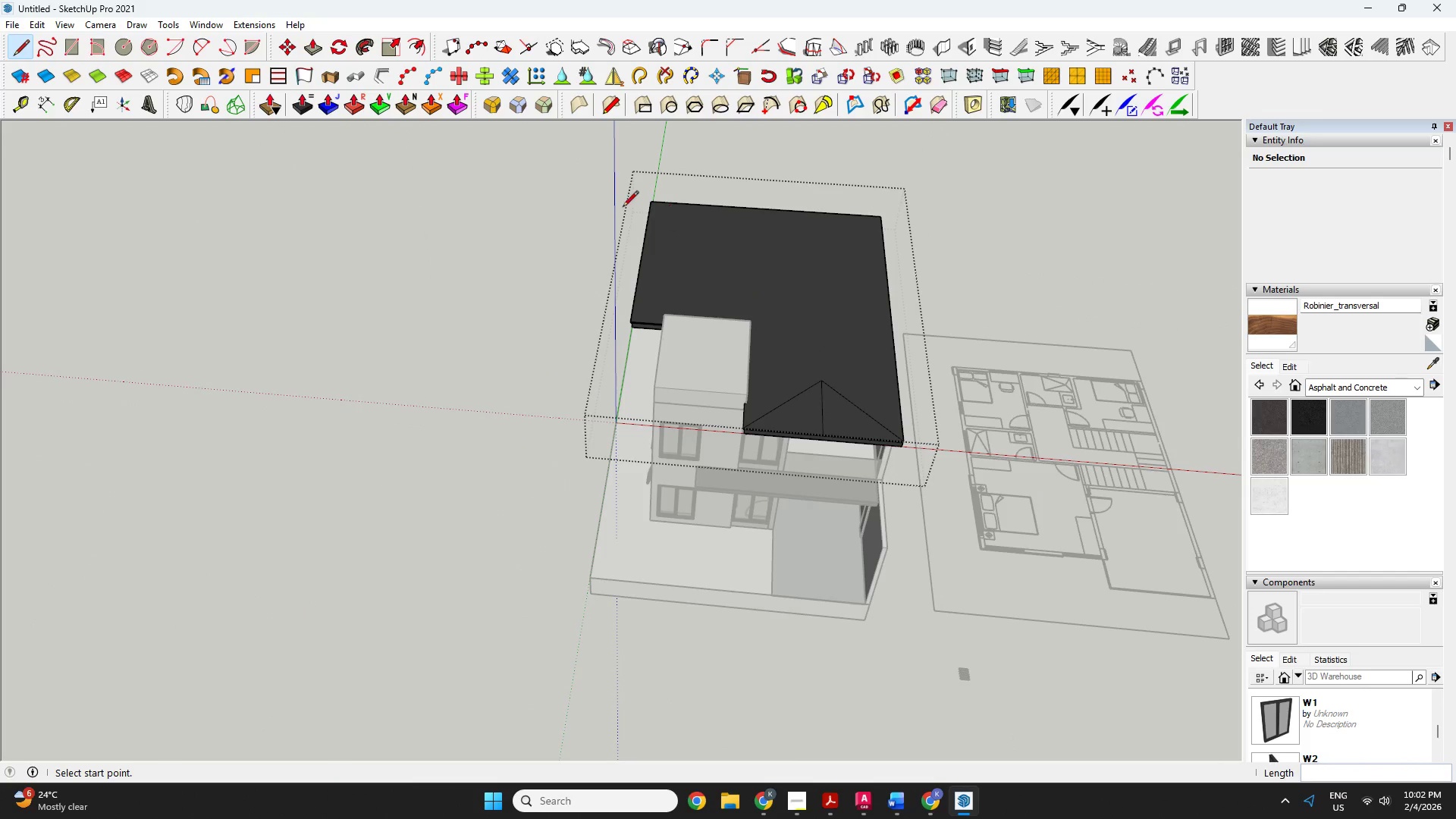 
scroll: coordinate [639, 193], scroll_direction: up, amount: 2.0
 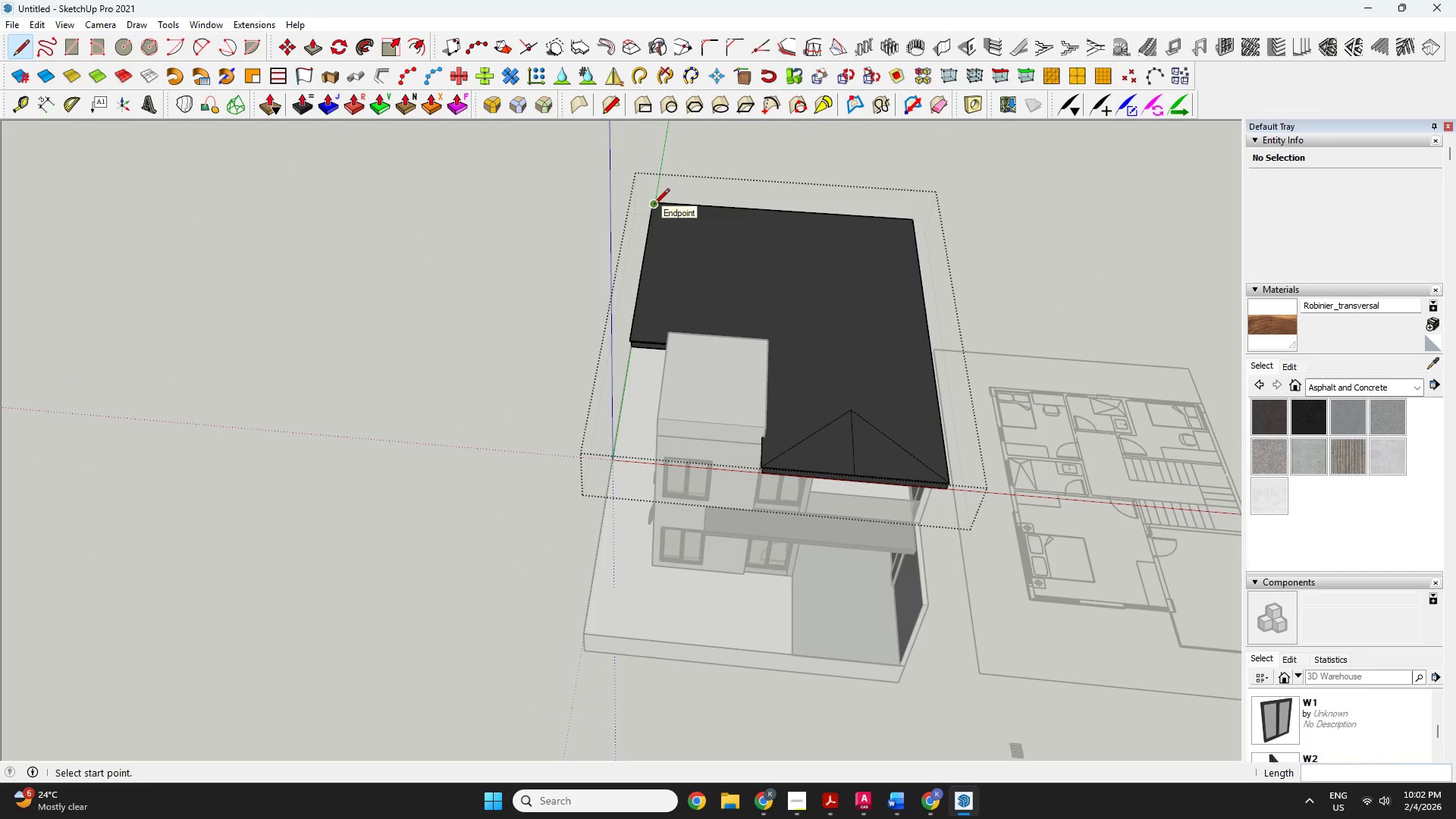 
left_click([664, 205])
 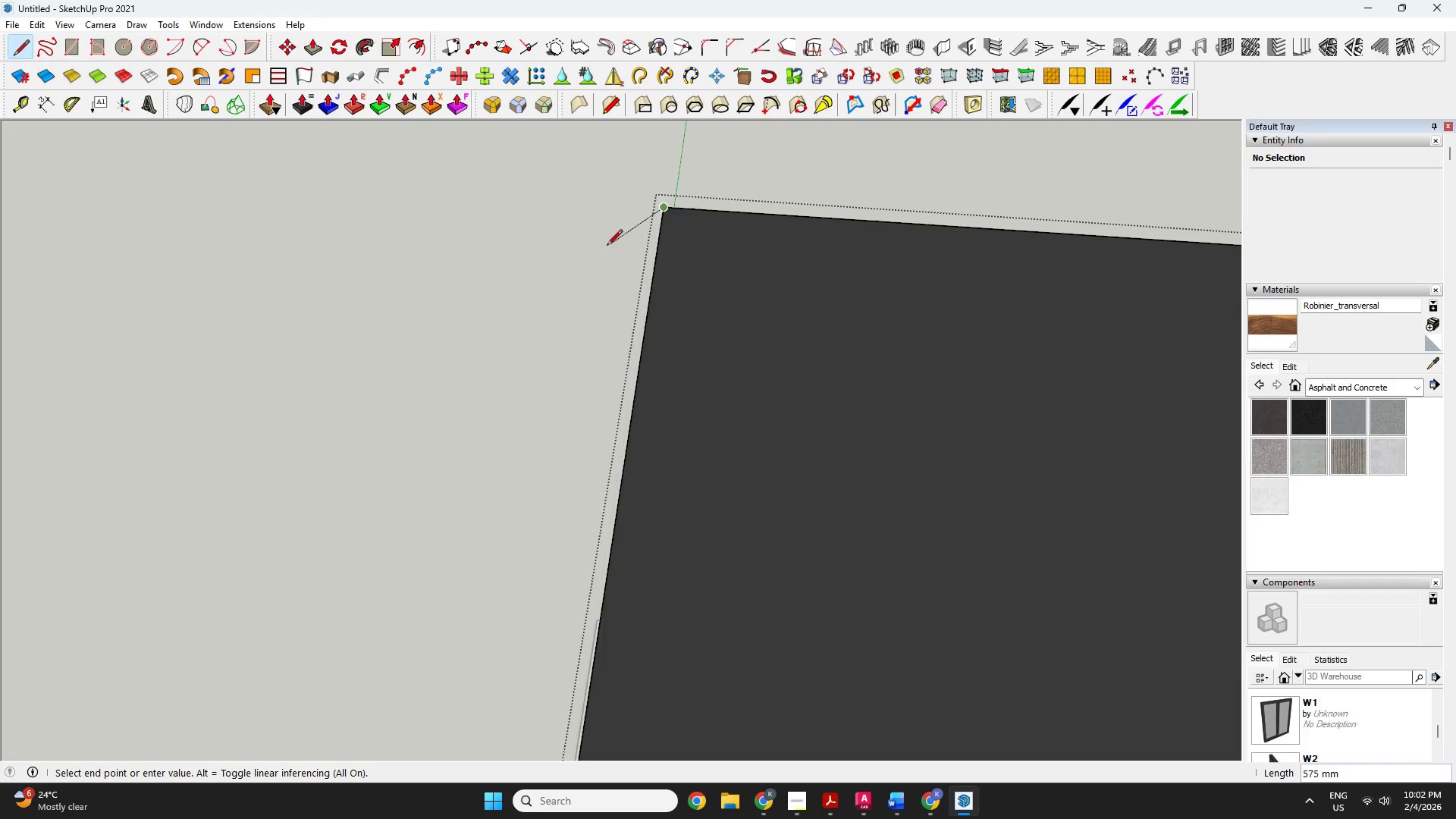 
scroll: coordinate [654, 202], scroll_direction: up, amount: 25.0
 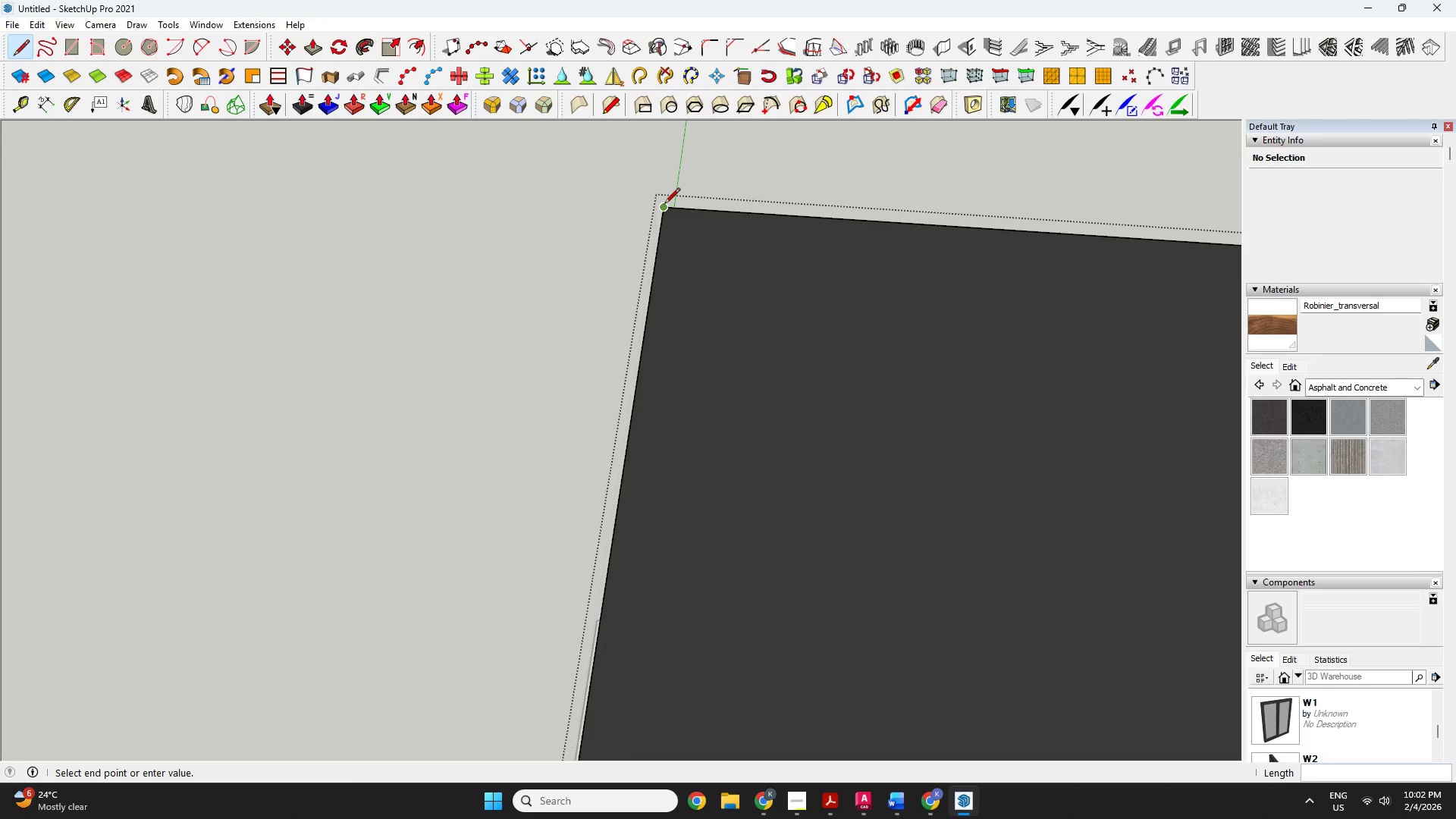 
scroll: coordinate [583, 289], scroll_direction: down, amount: 16.0
 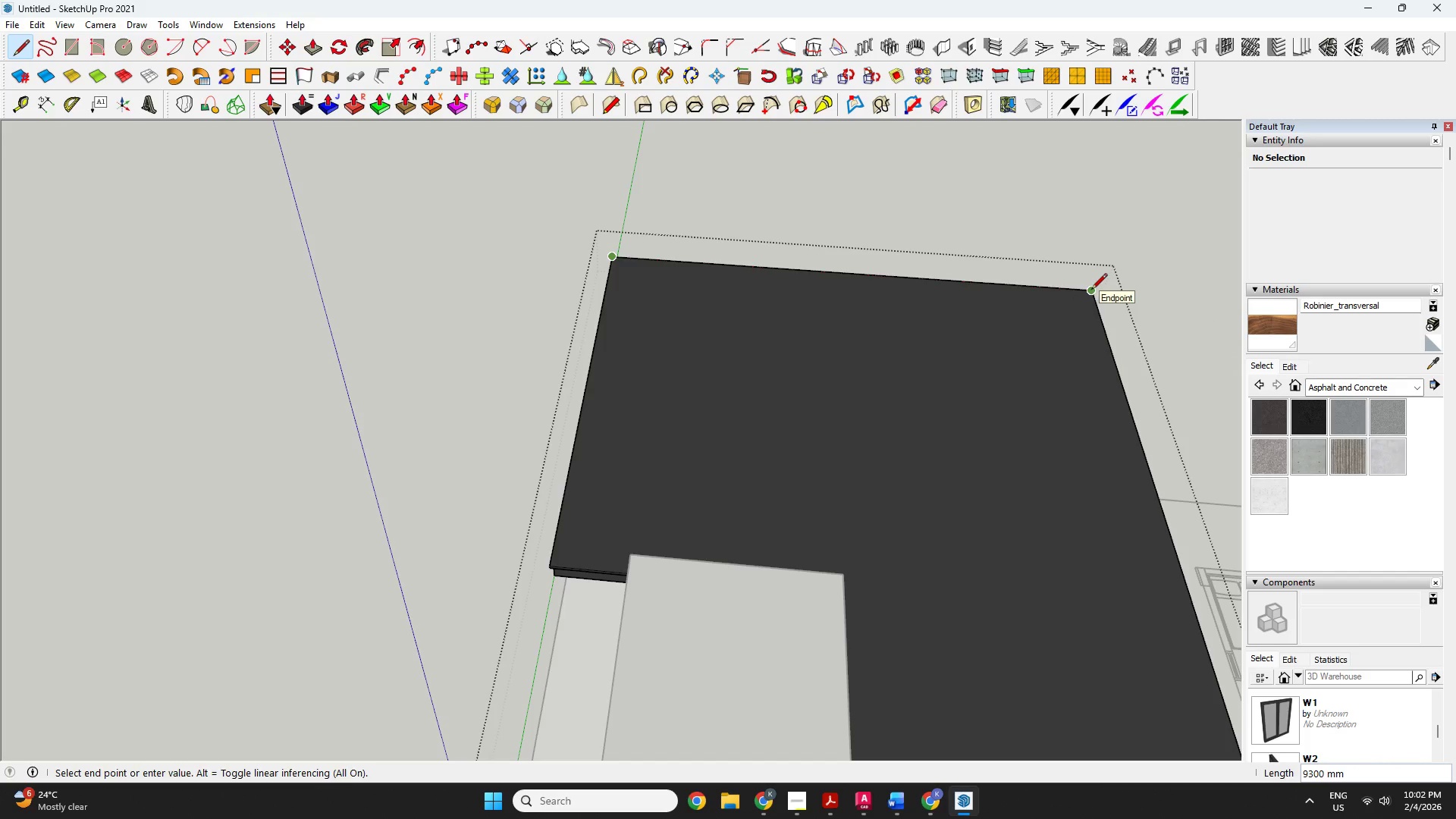 
left_click([1091, 290])
 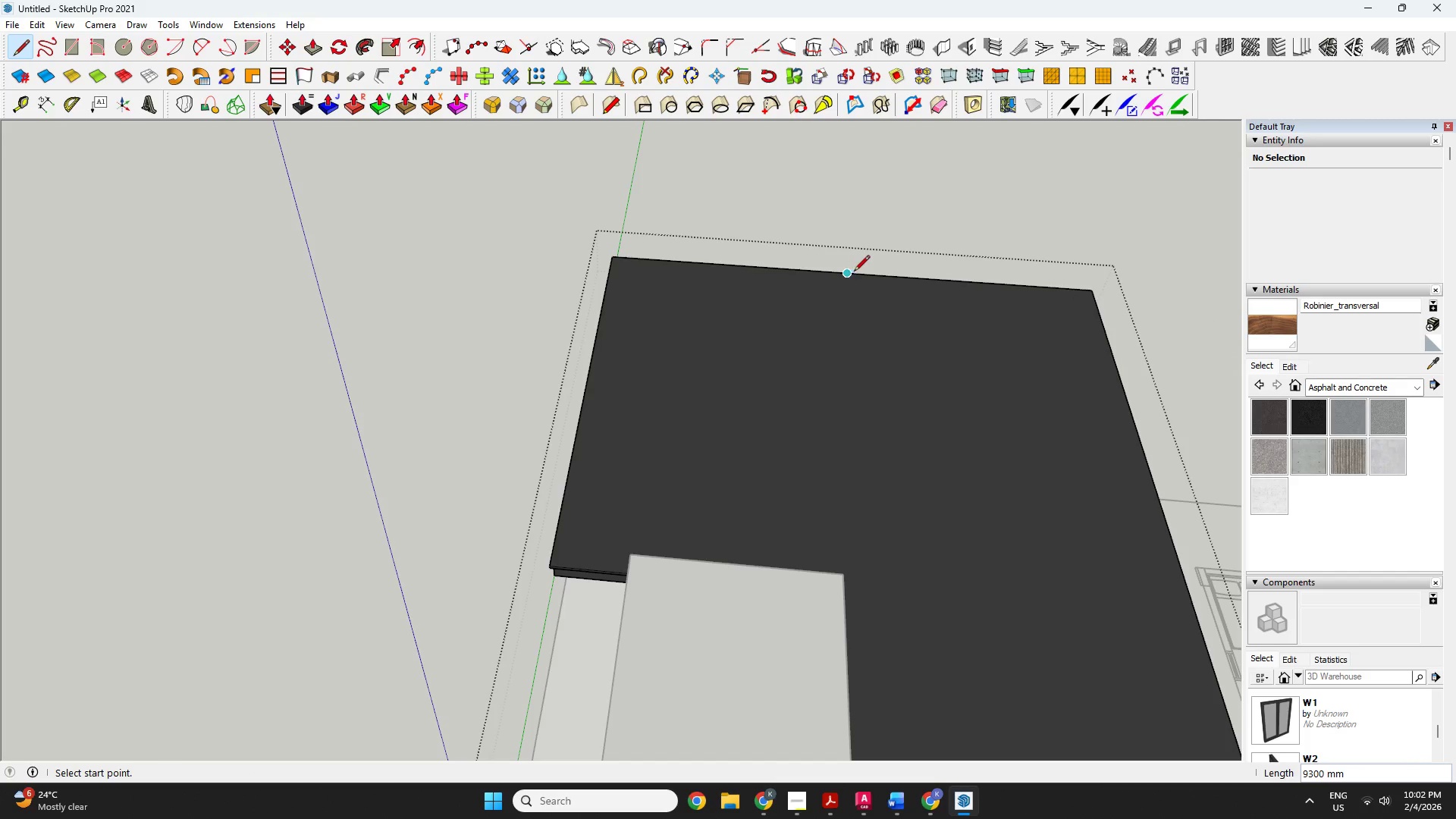 
scroll: coordinate [846, 273], scroll_direction: up, amount: 9.0
 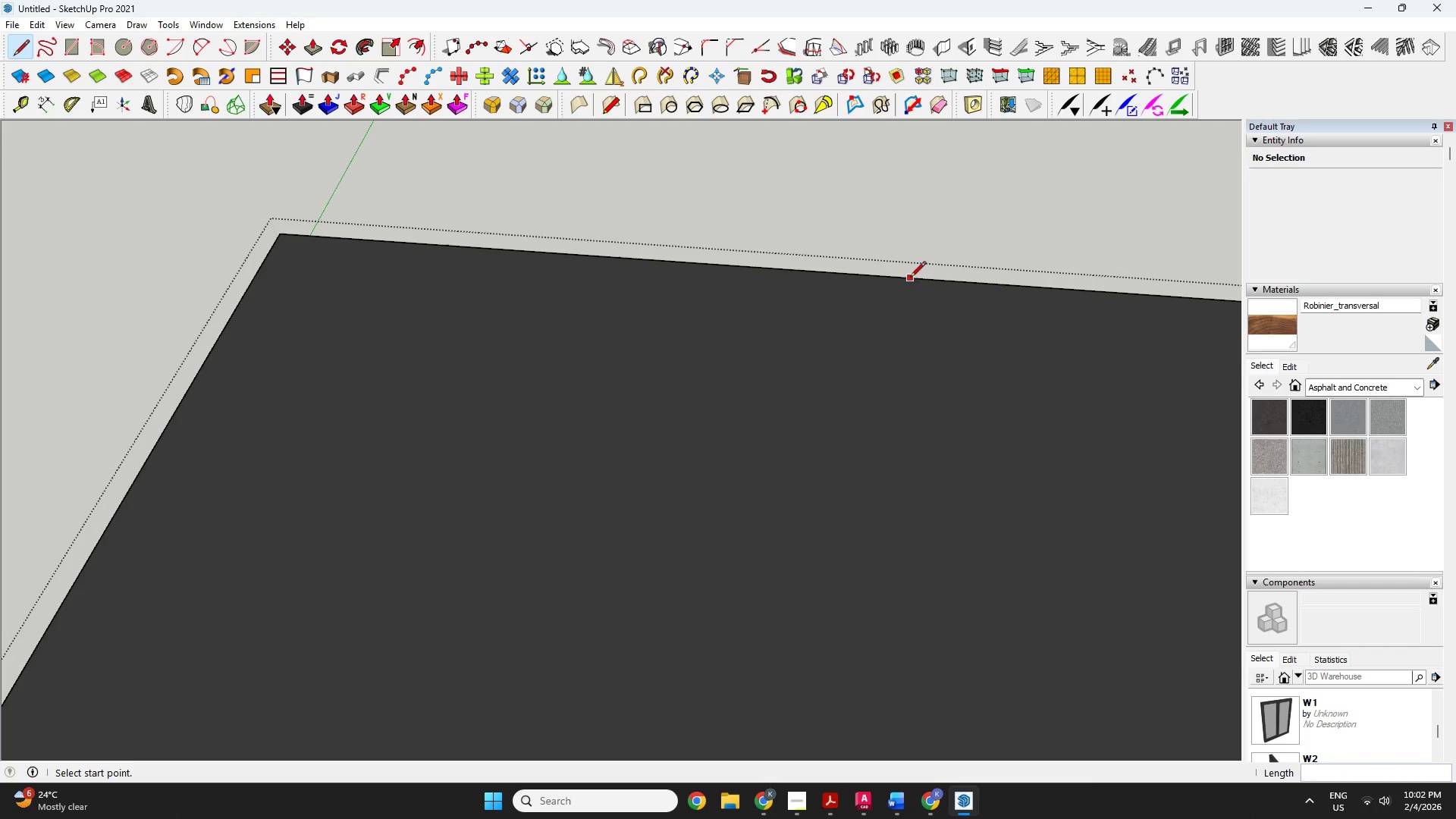 
scroll: coordinate [927, 281], scroll_direction: down, amount: 10.0
 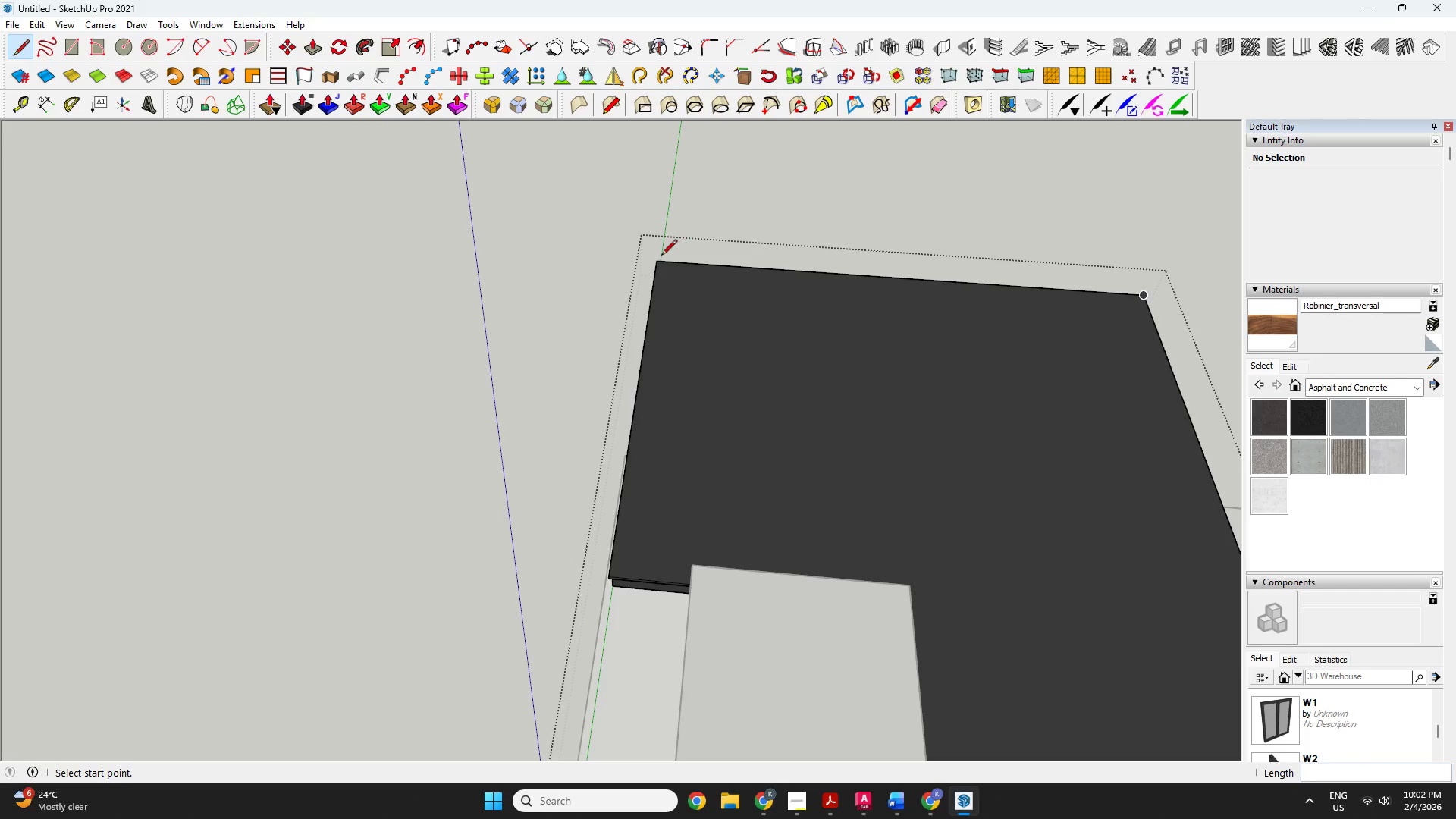 
left_click([655, 260])
 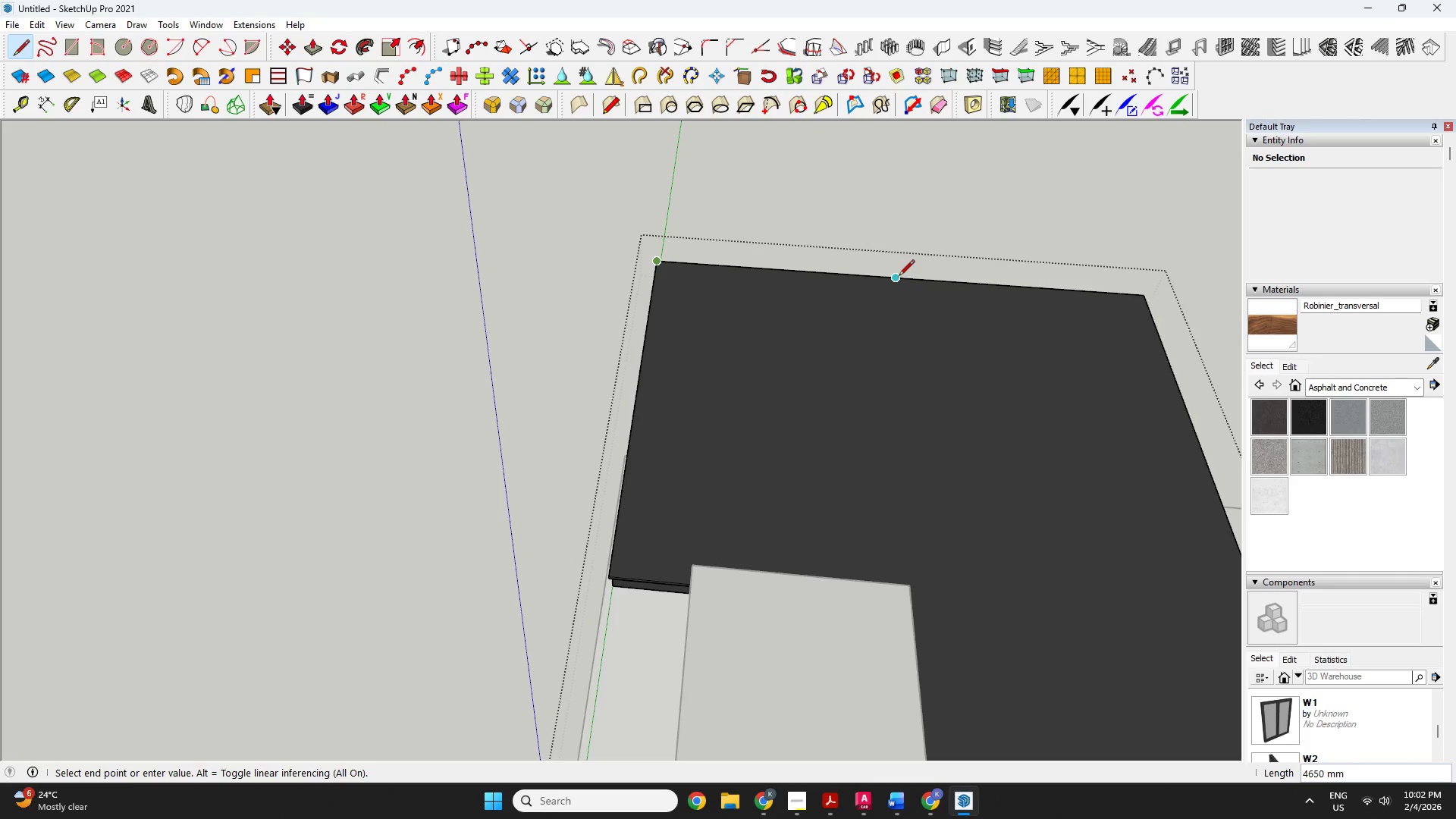 
left_click([896, 277])
 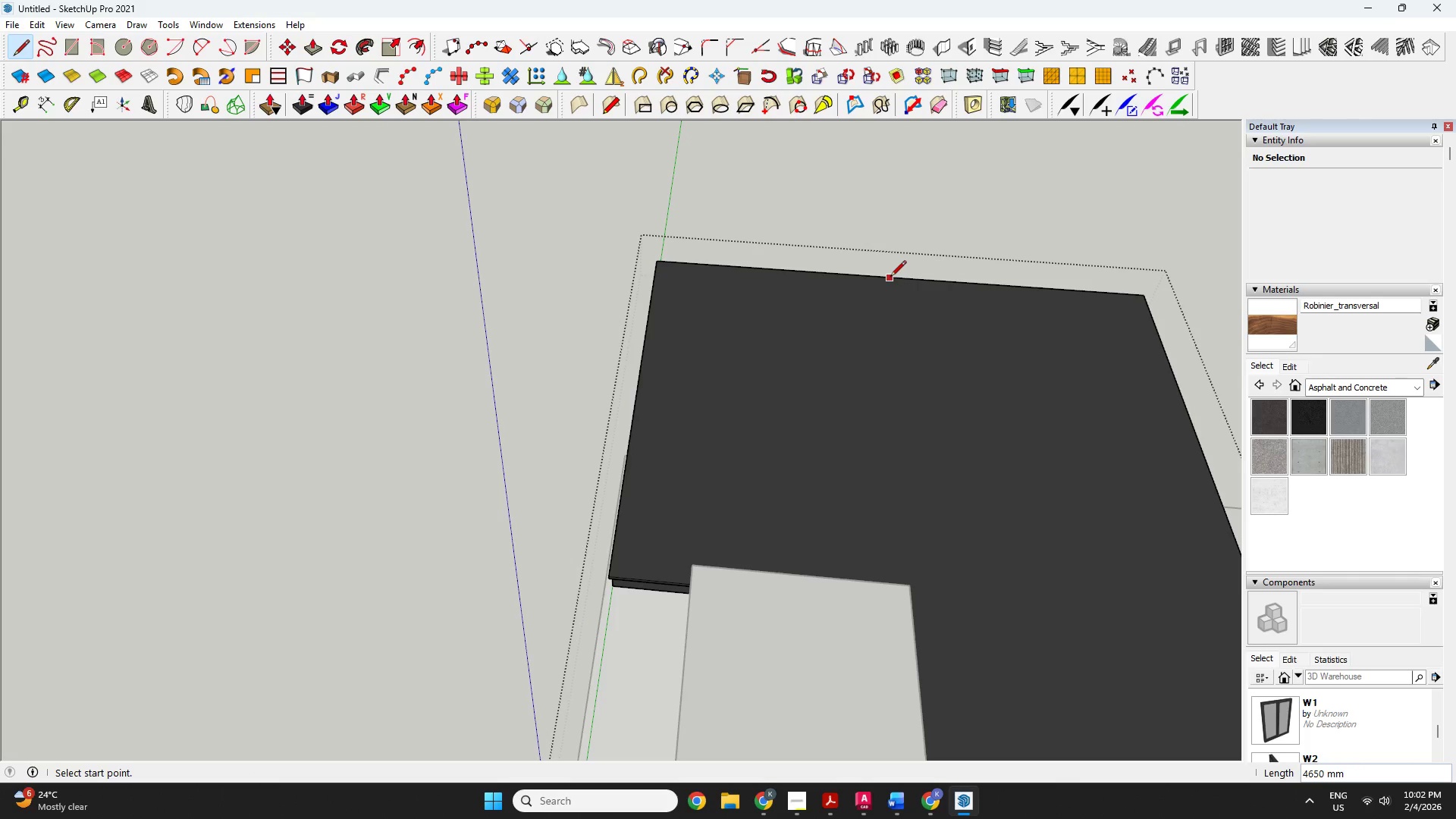 
key(O)
 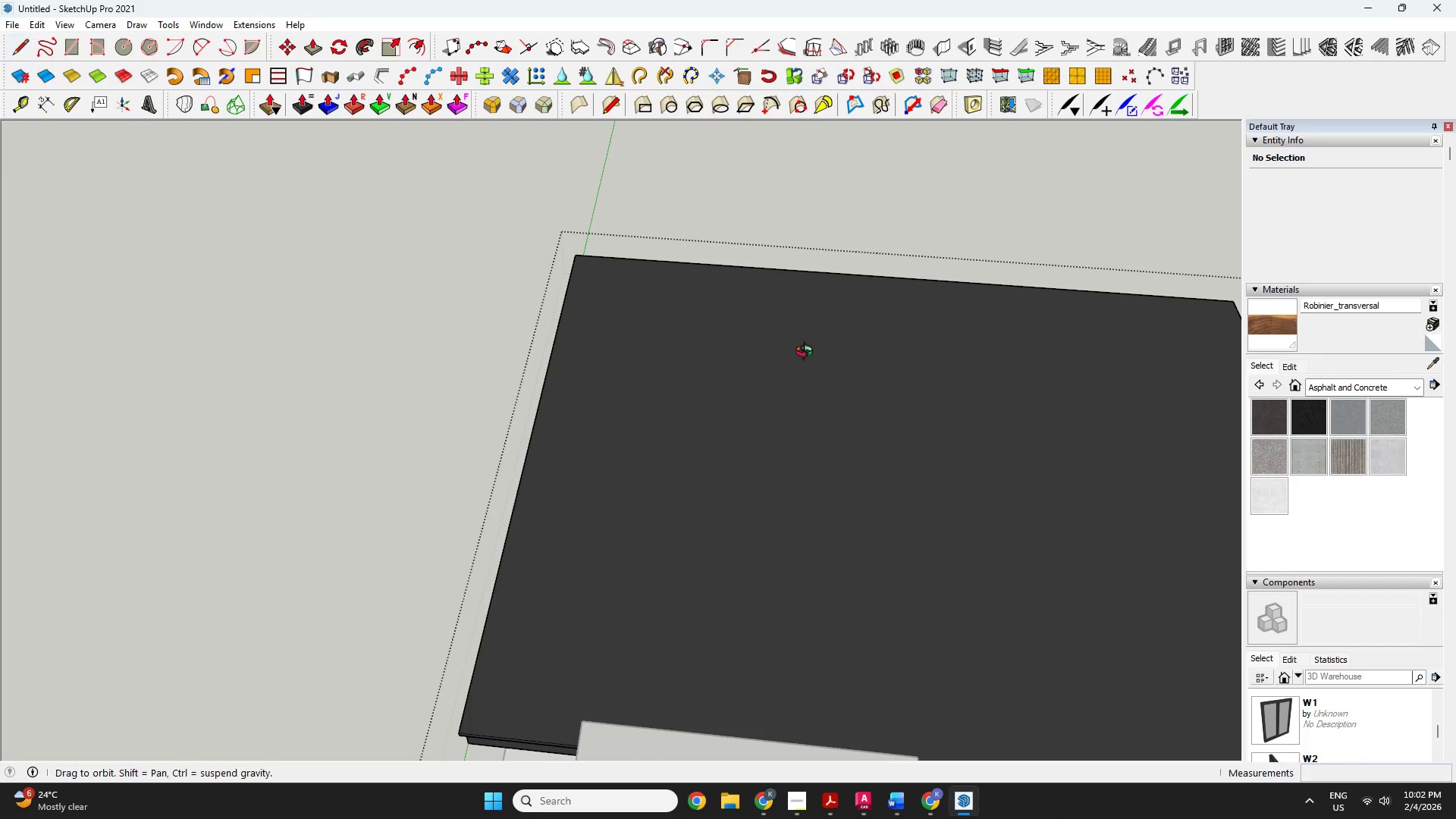 
scroll: coordinate [895, 282], scroll_direction: up, amount: 3.0
 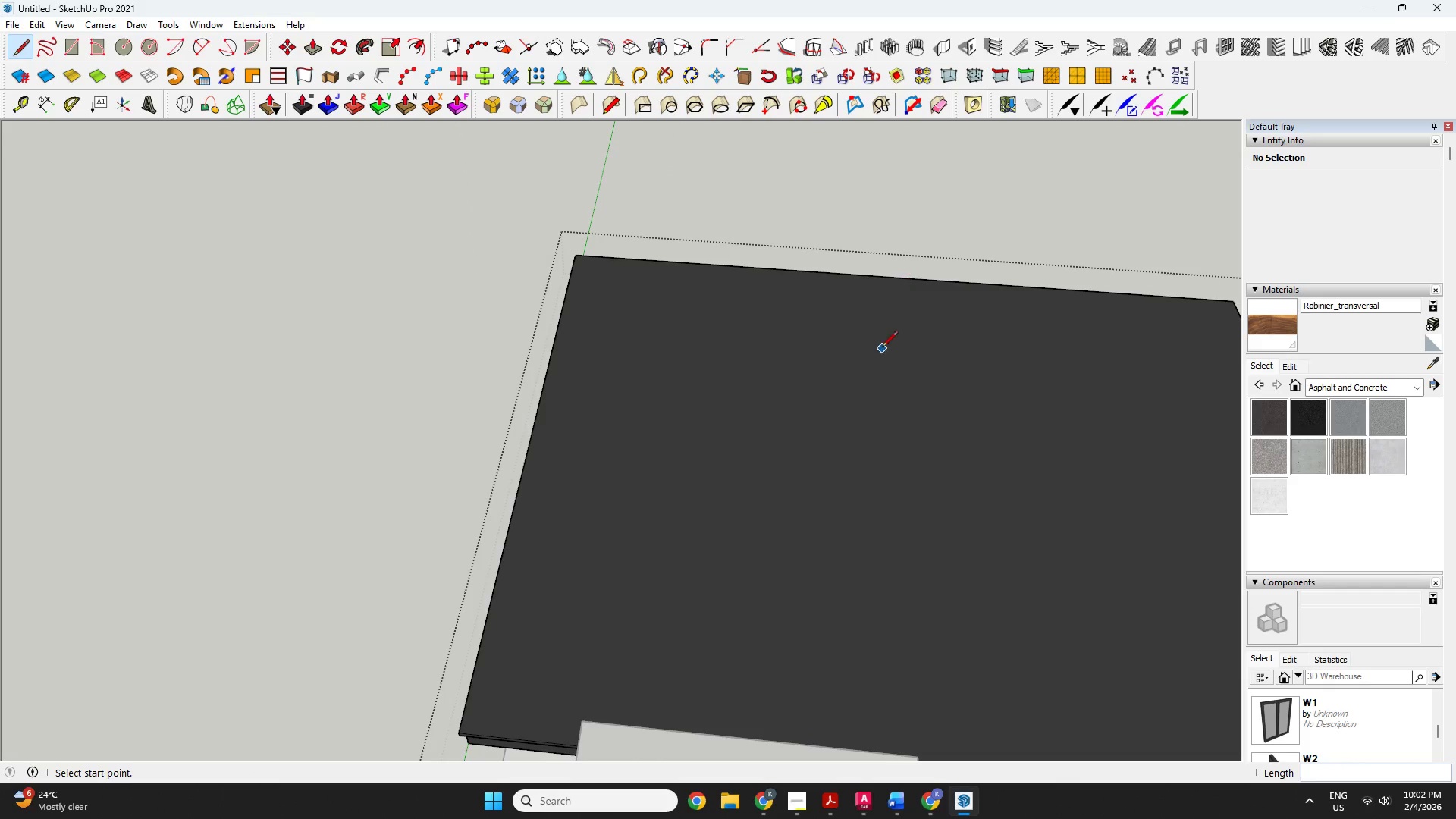 
left_click_drag(start_coordinate=[799, 350], to_coordinate=[1455, 359])
 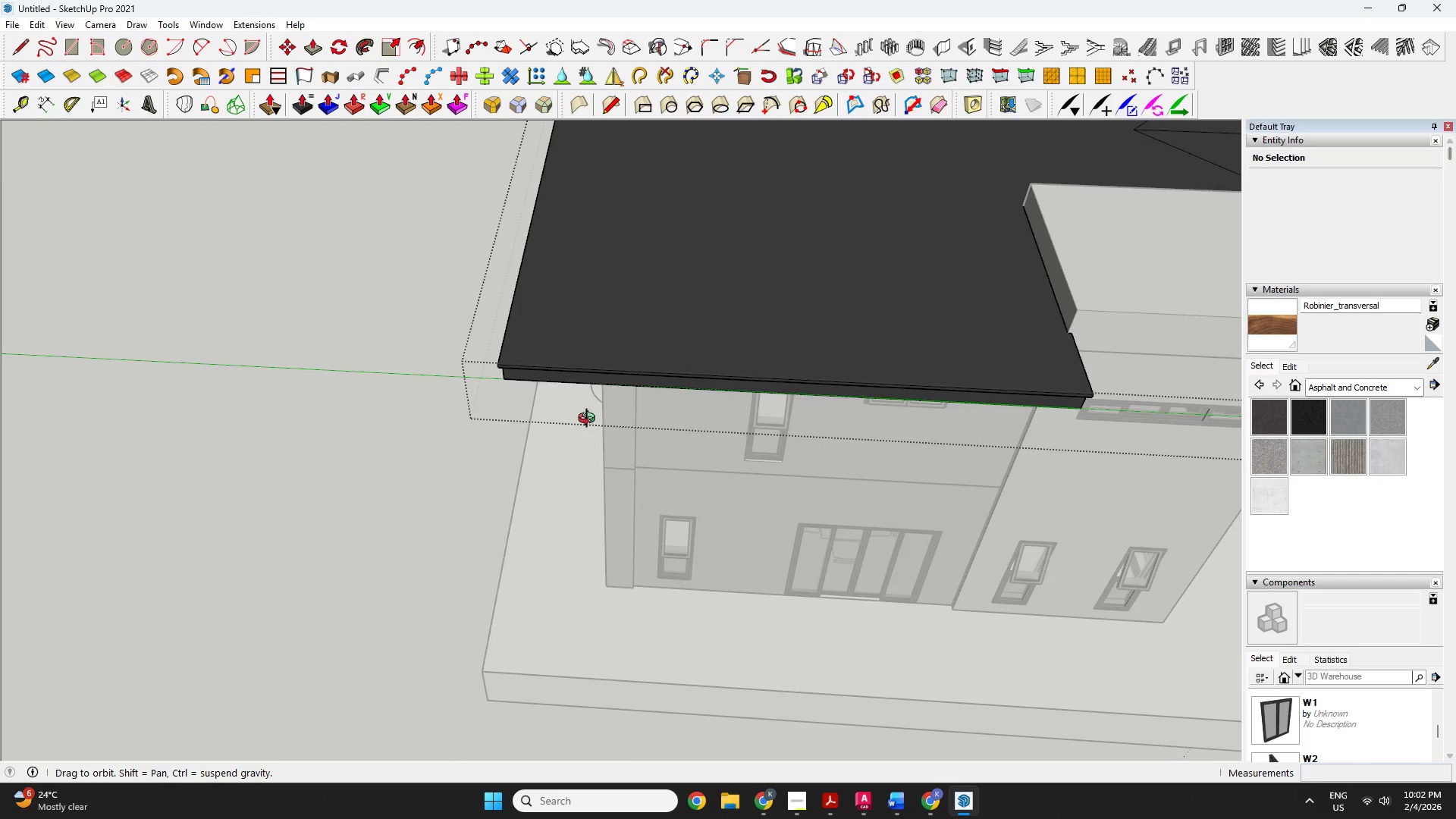 
left_click_drag(start_coordinate=[576, 450], to_coordinate=[1034, 380])
 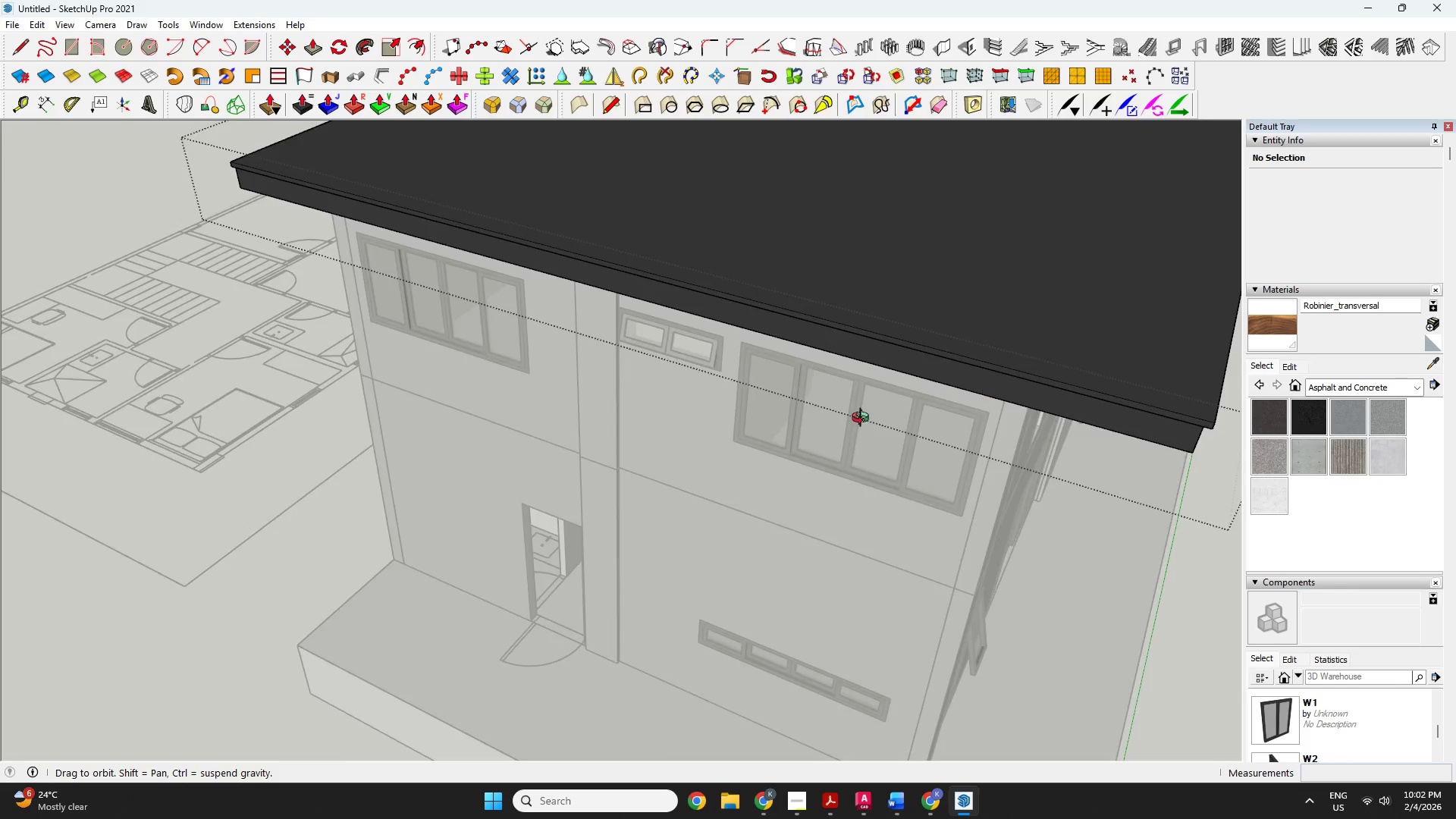 
scroll: coordinate [595, 376], scroll_direction: up, amount: 9.0
 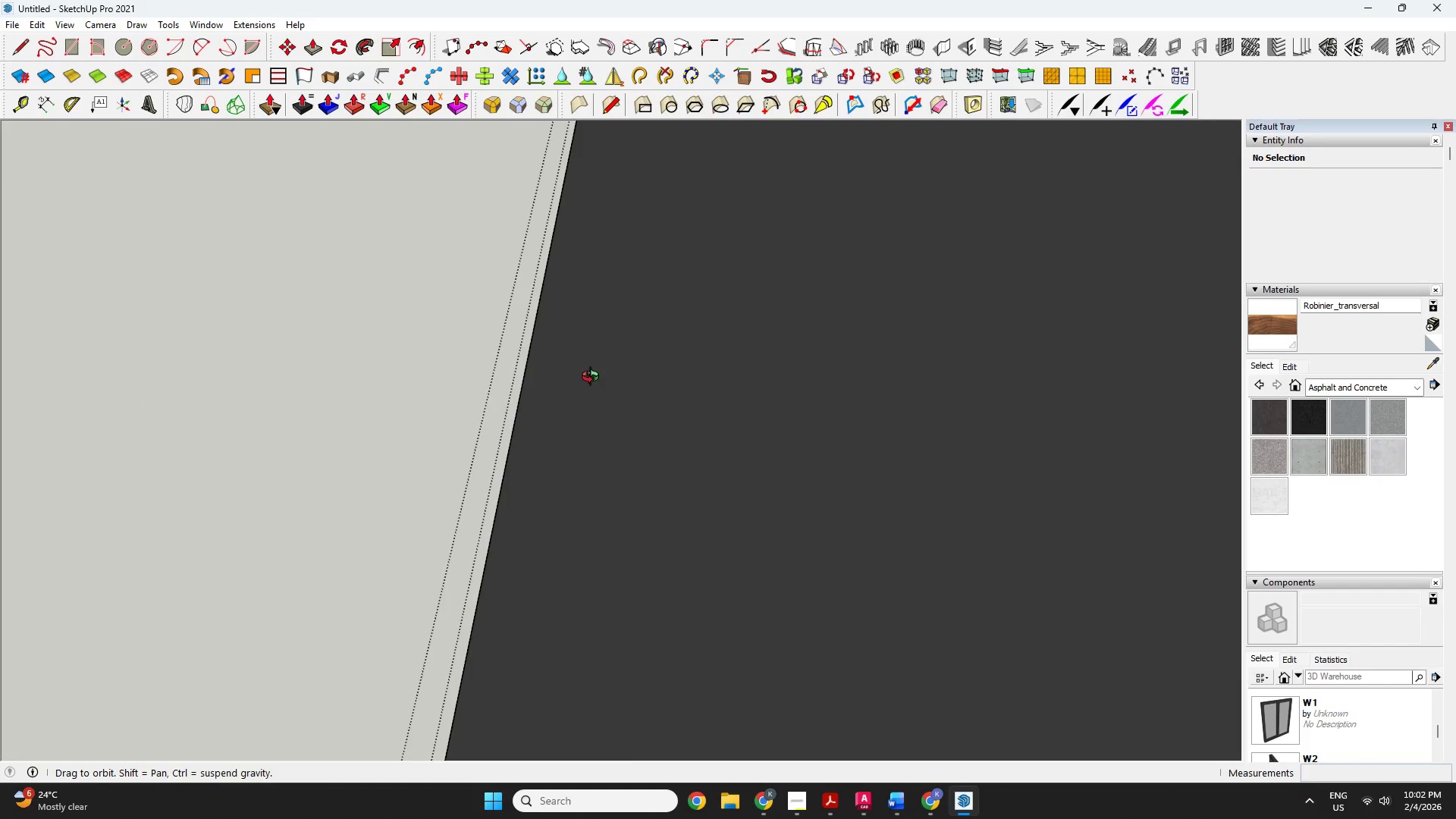 
scroll: coordinate [645, 356], scroll_direction: down, amount: 12.0
 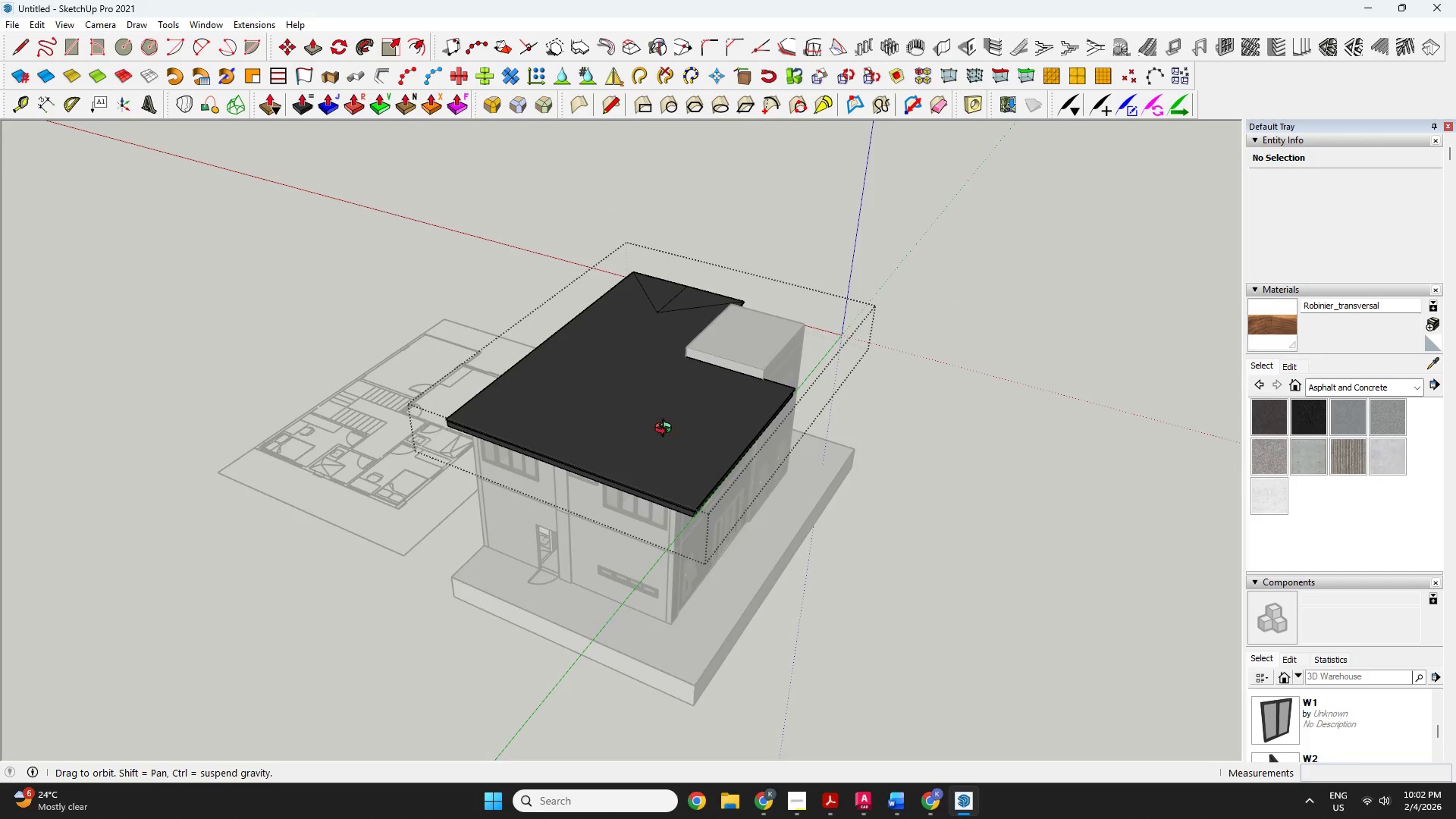 
scroll: coordinate [639, 403], scroll_direction: up, amount: 5.0
 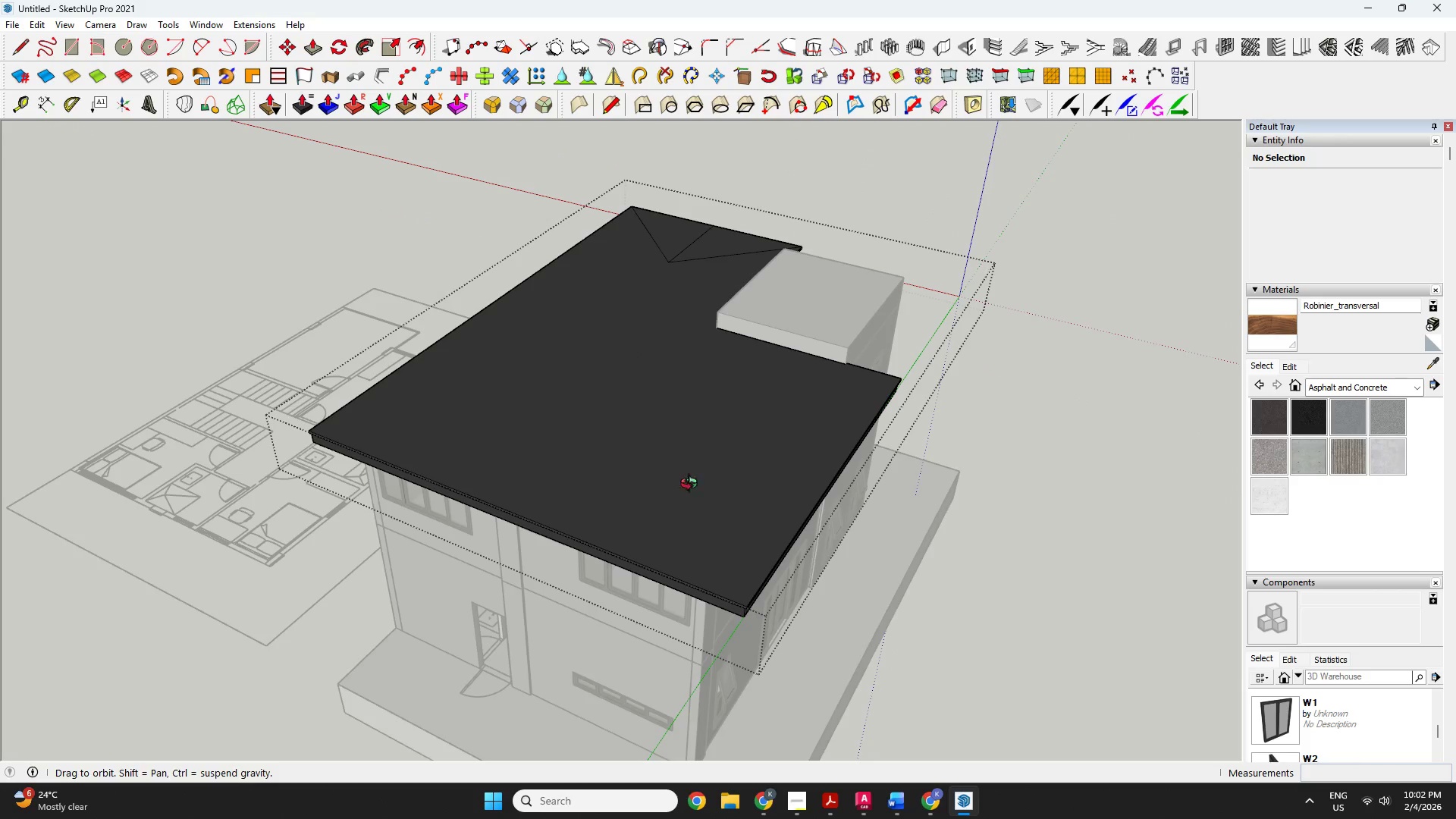 
key(L)
 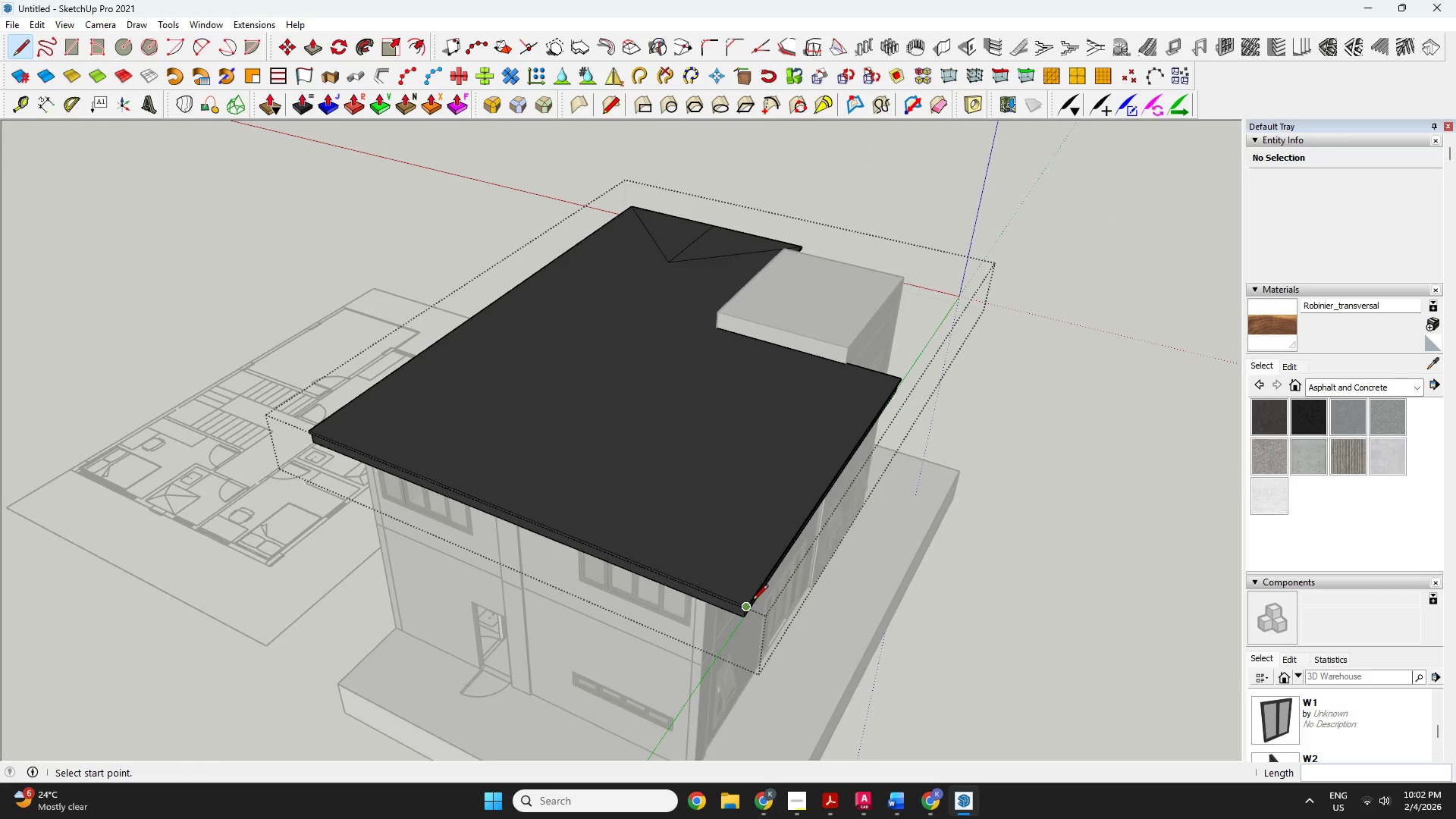 
scroll: coordinate [749, 613], scroll_direction: up, amount: 7.0
 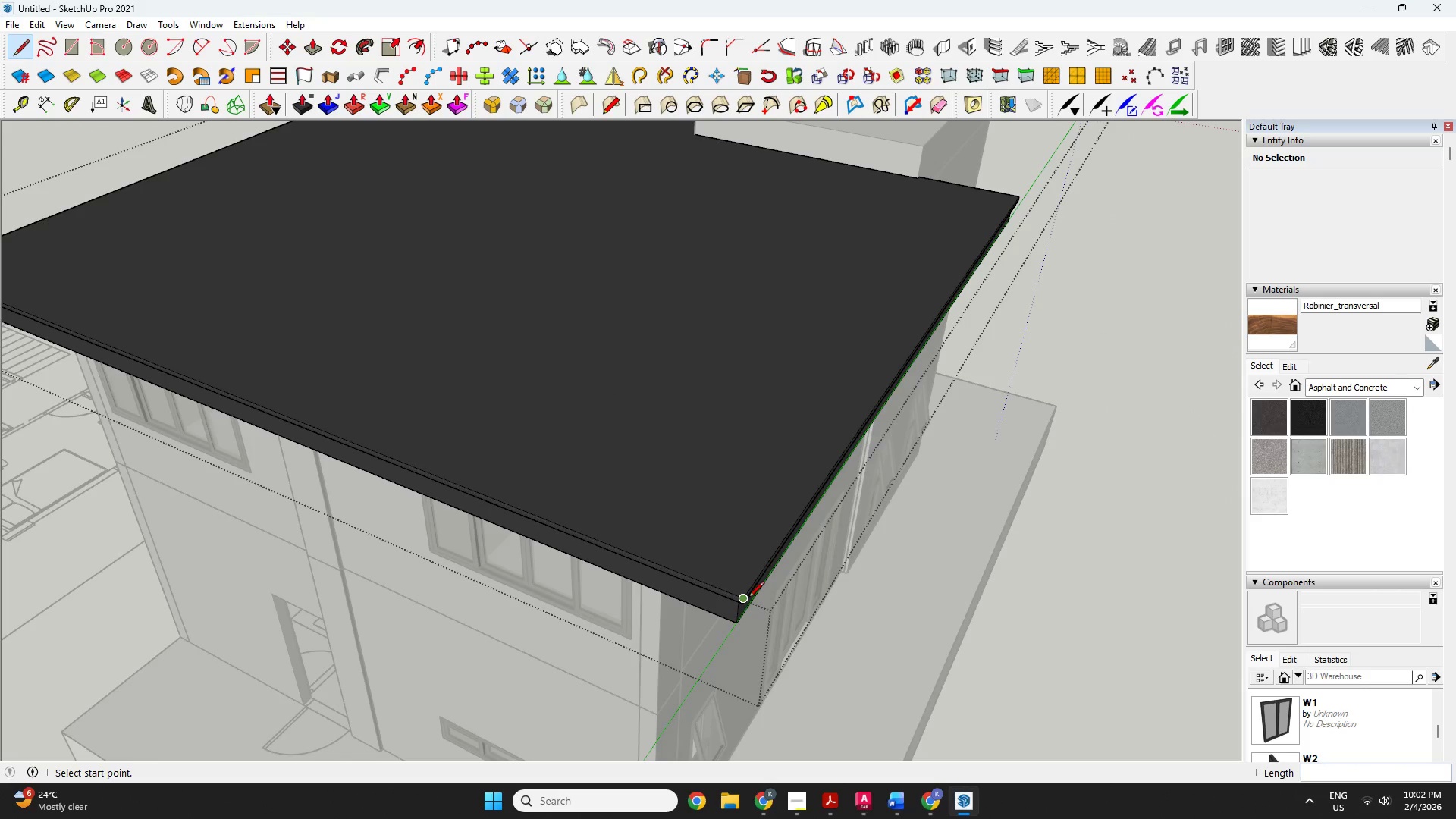 
left_click([748, 598])
 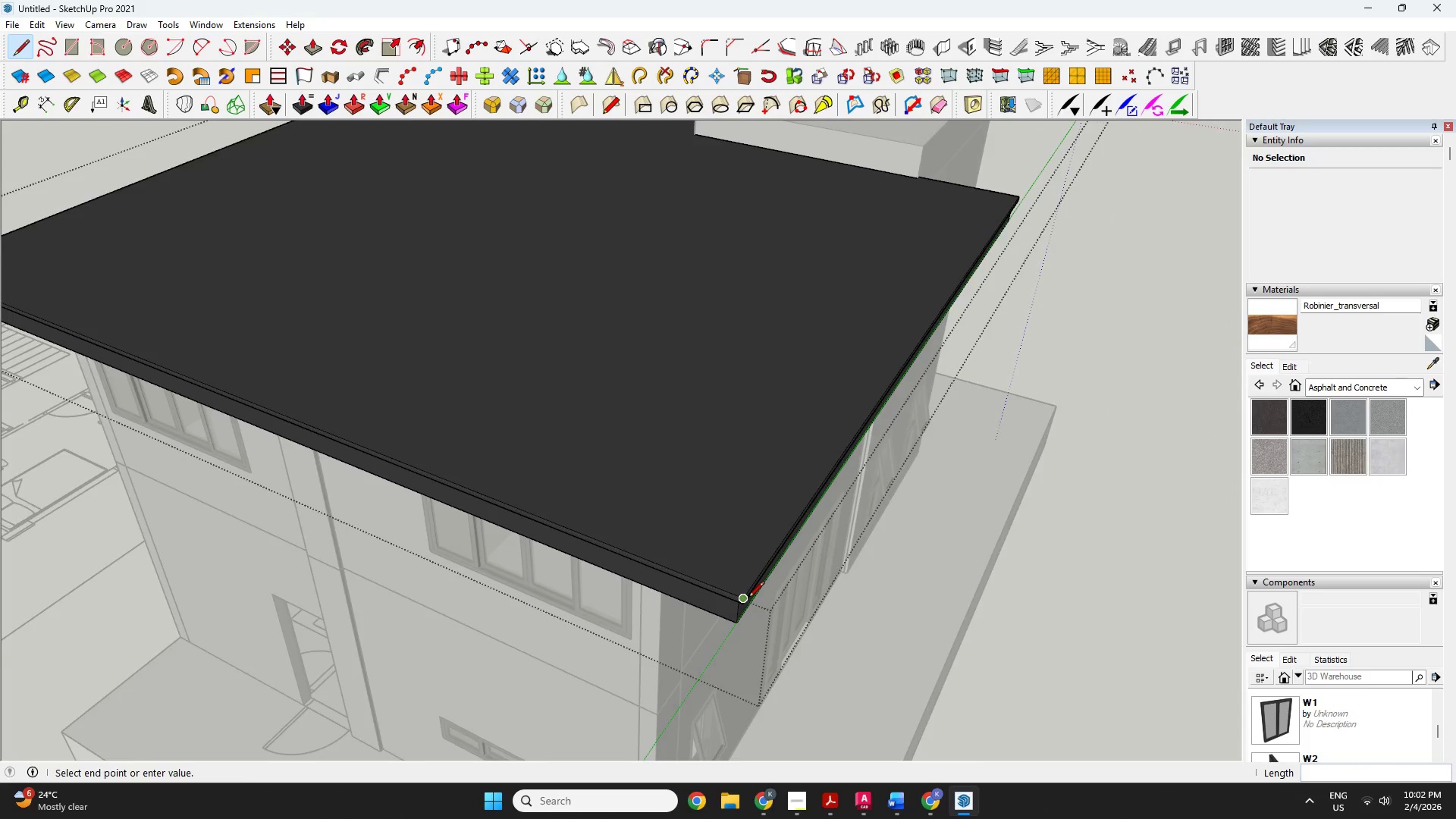 
scroll: coordinate [749, 598], scroll_direction: down, amount: 6.0
 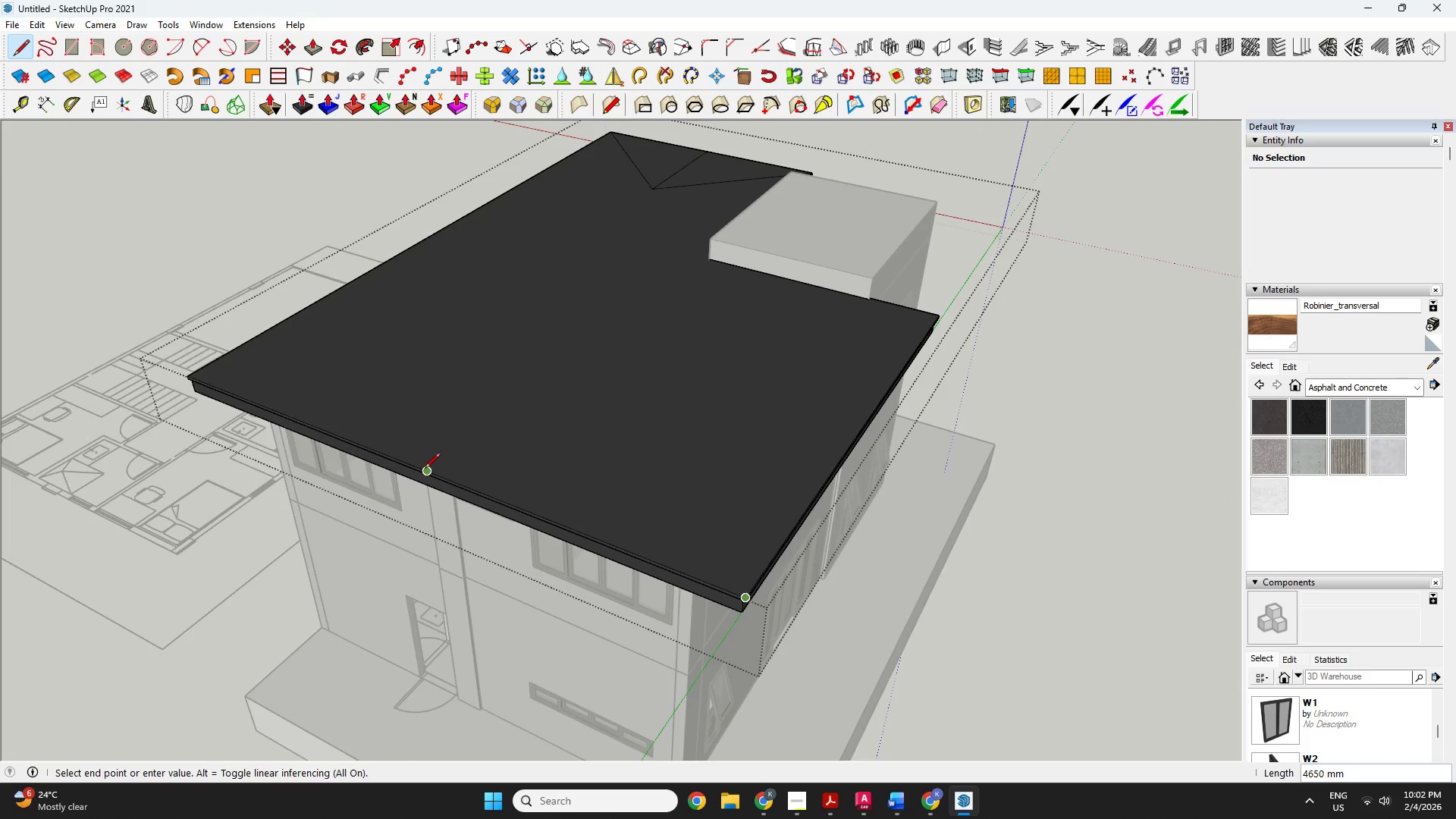 
left_click([425, 470])
 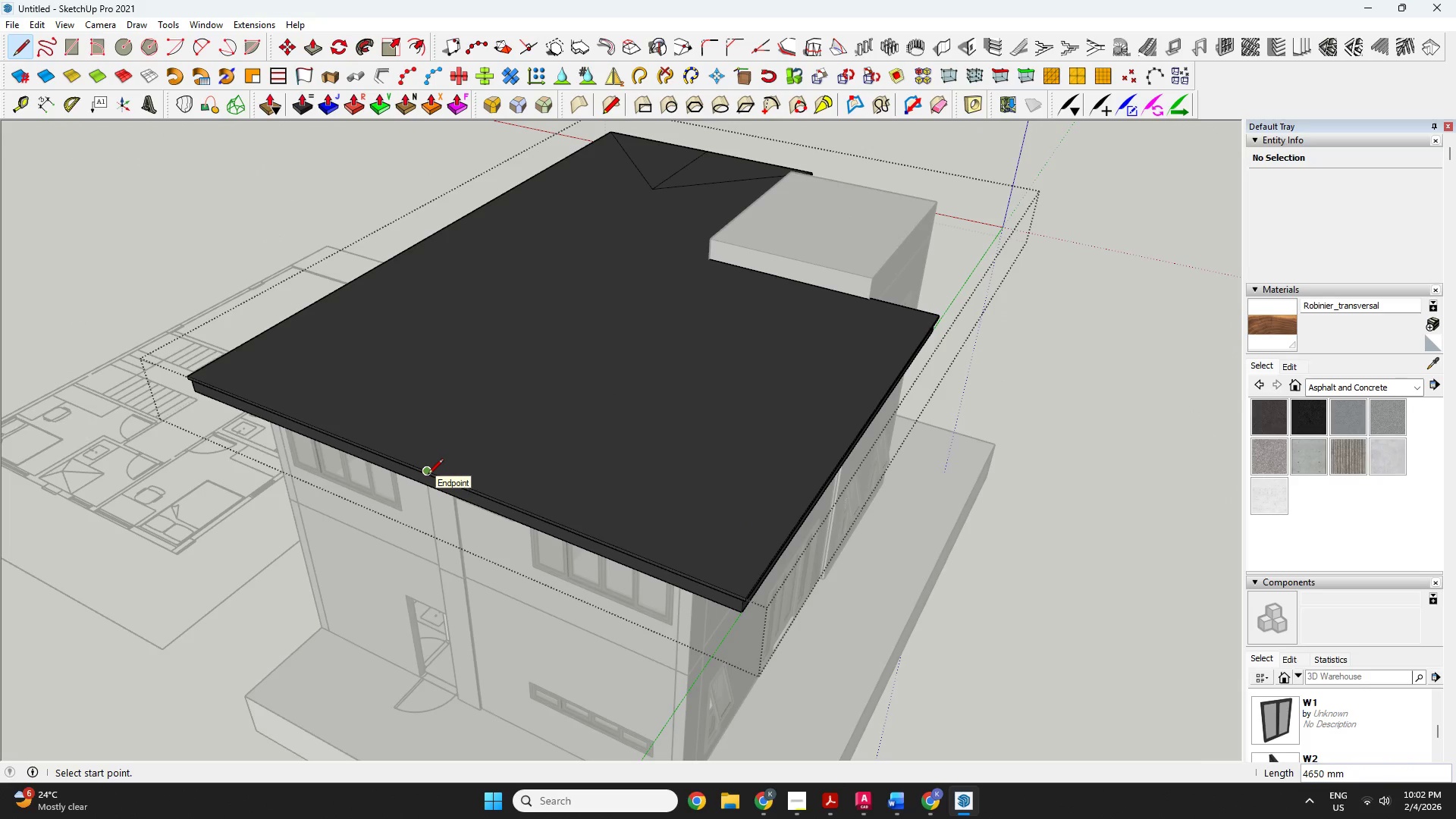 
left_click([428, 475])
 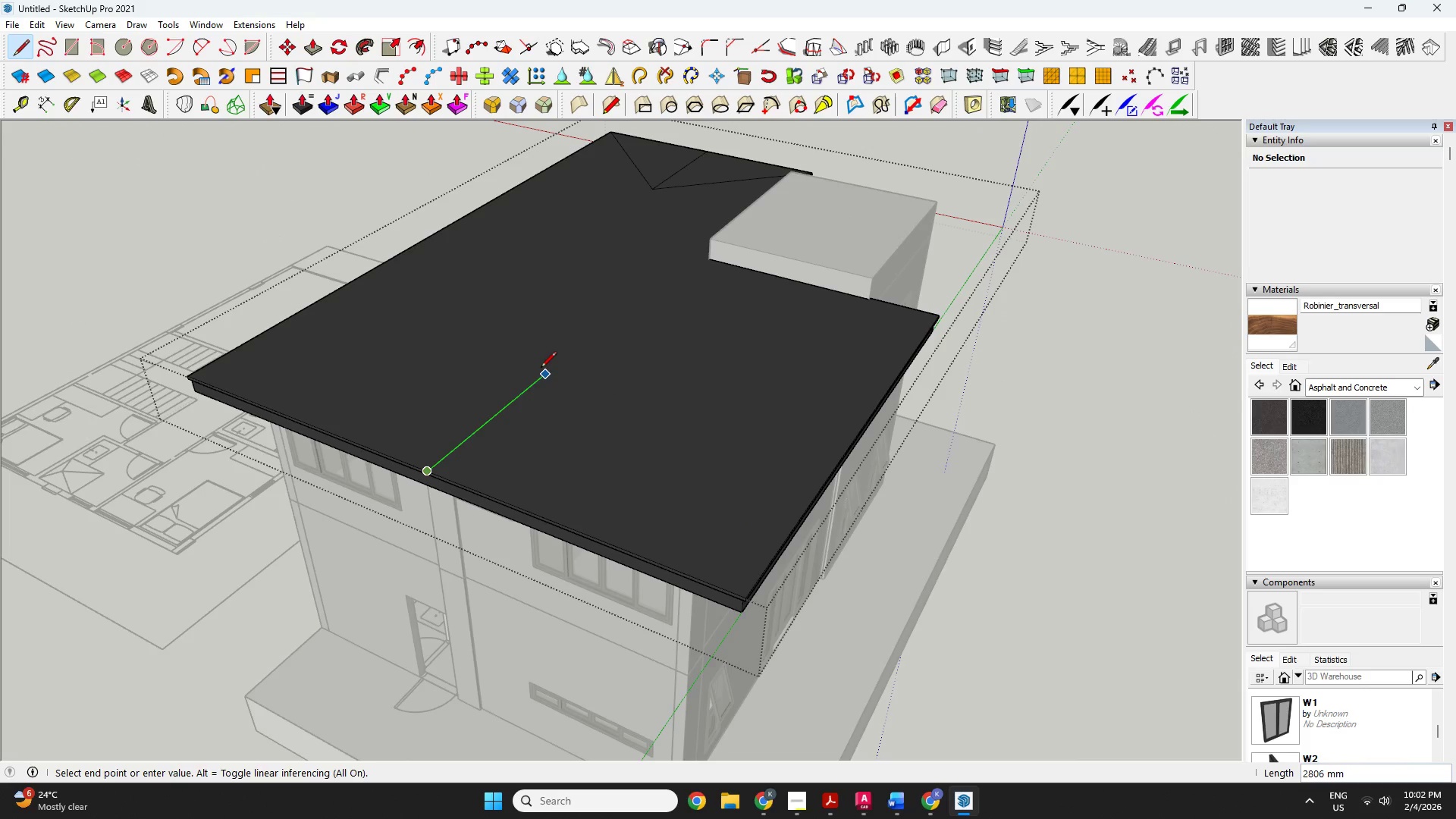 
scroll: coordinate [555, 358], scroll_direction: down, amount: 1.0
 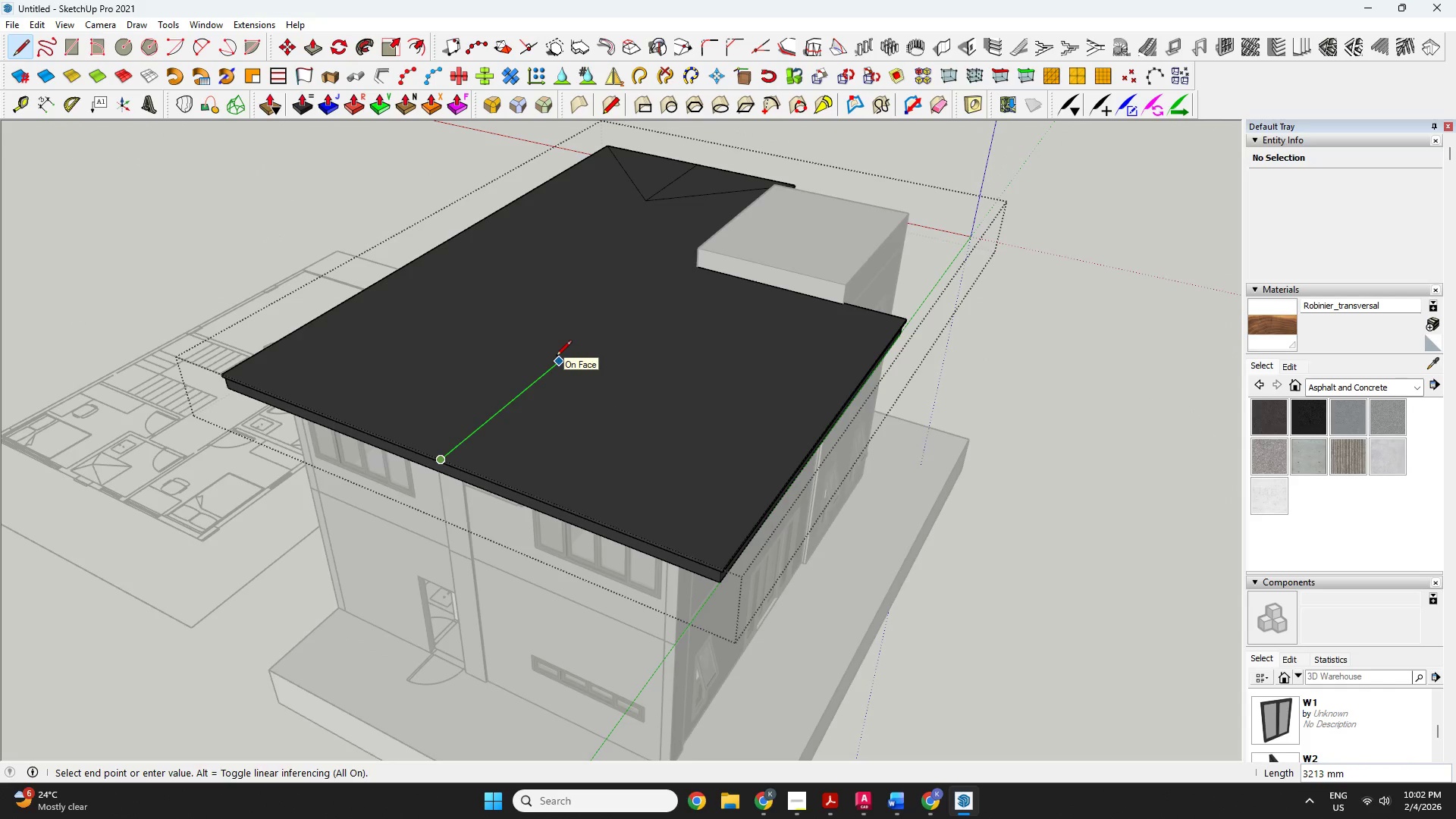 
key(ArrowRight)
 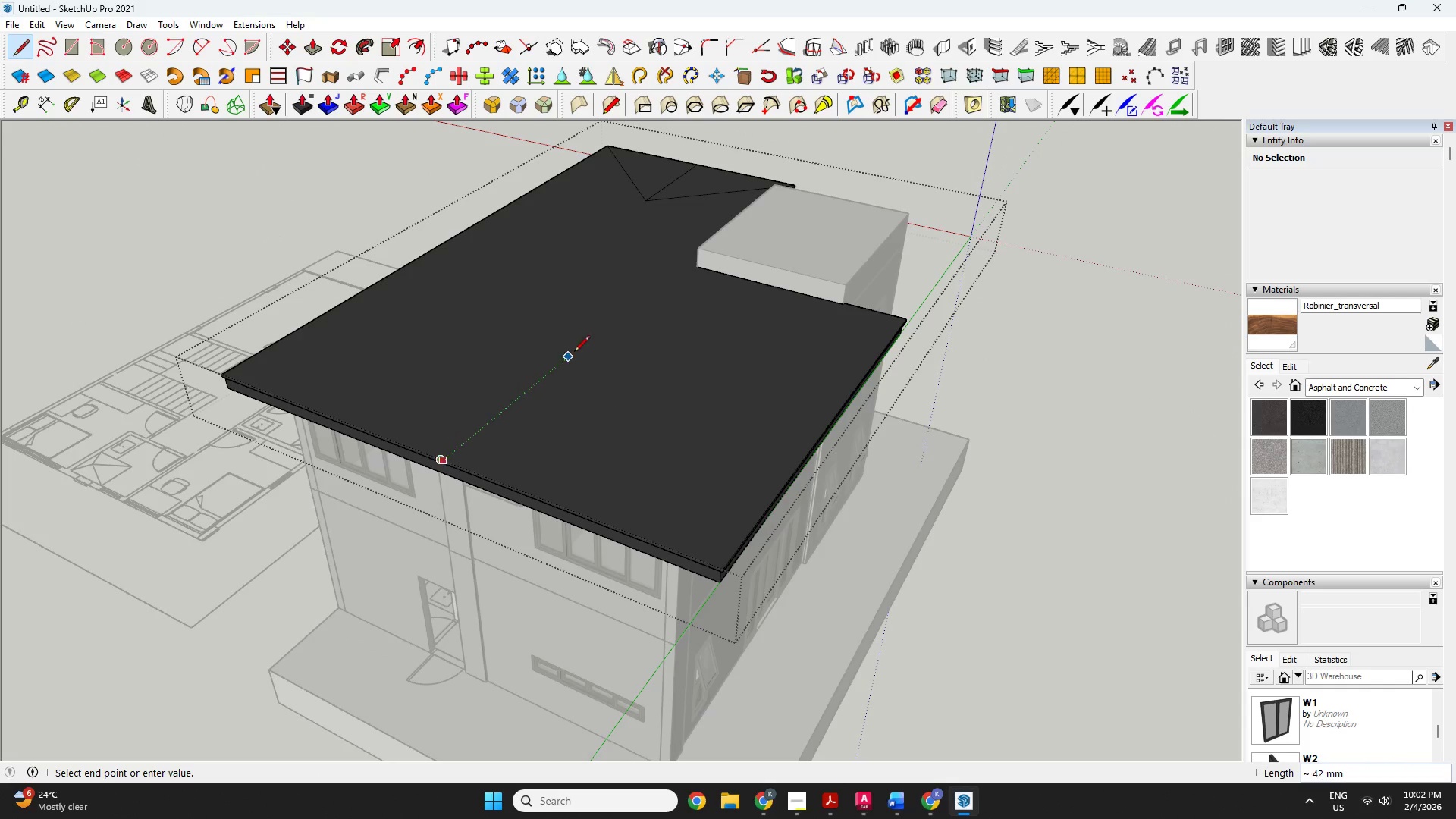 
key(ArrowLeft)
 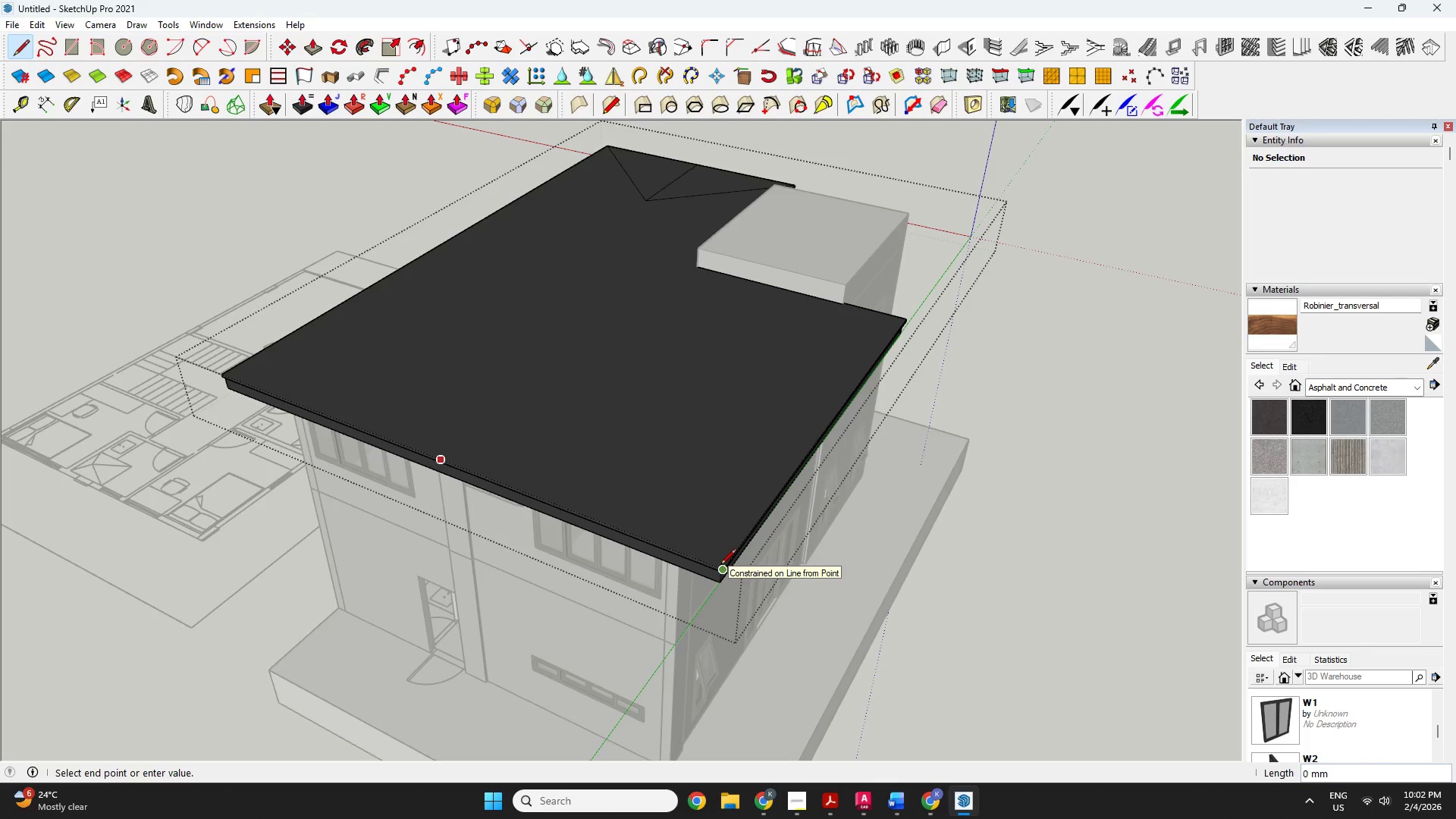 
key(ArrowLeft)
 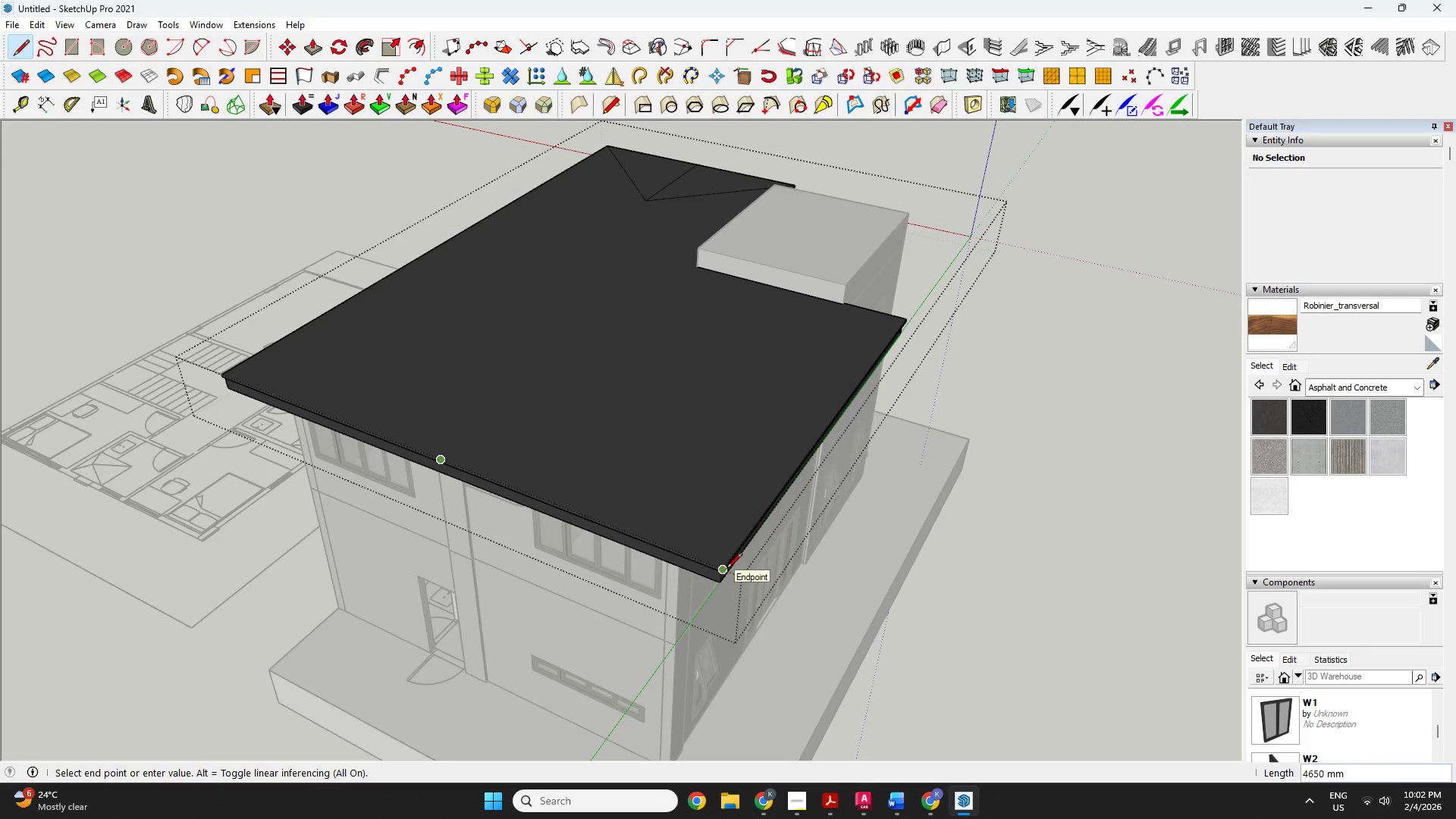 
scroll: coordinate [728, 570], scroll_direction: up, amount: 14.0
 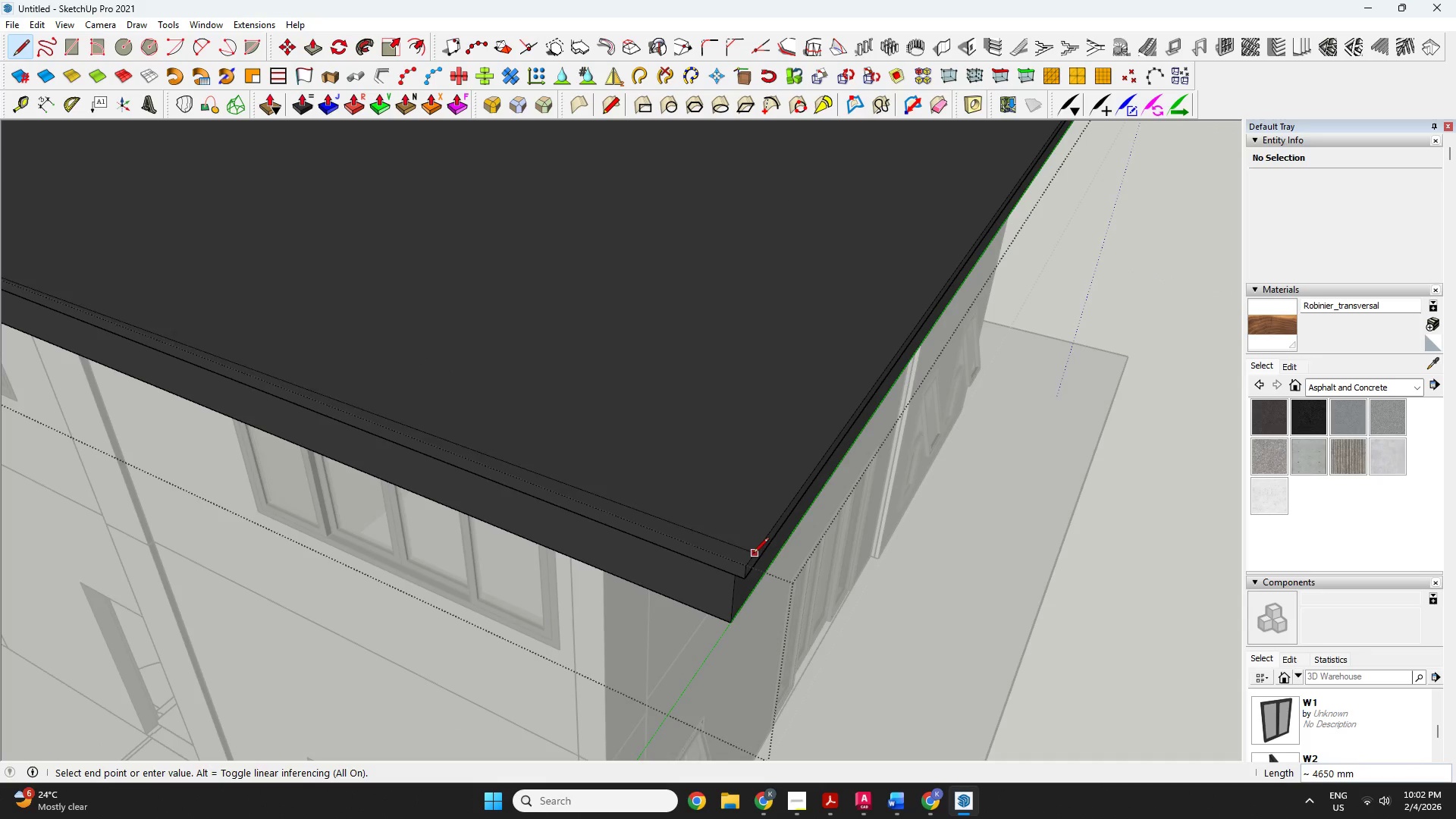 
key(ArrowLeft)
 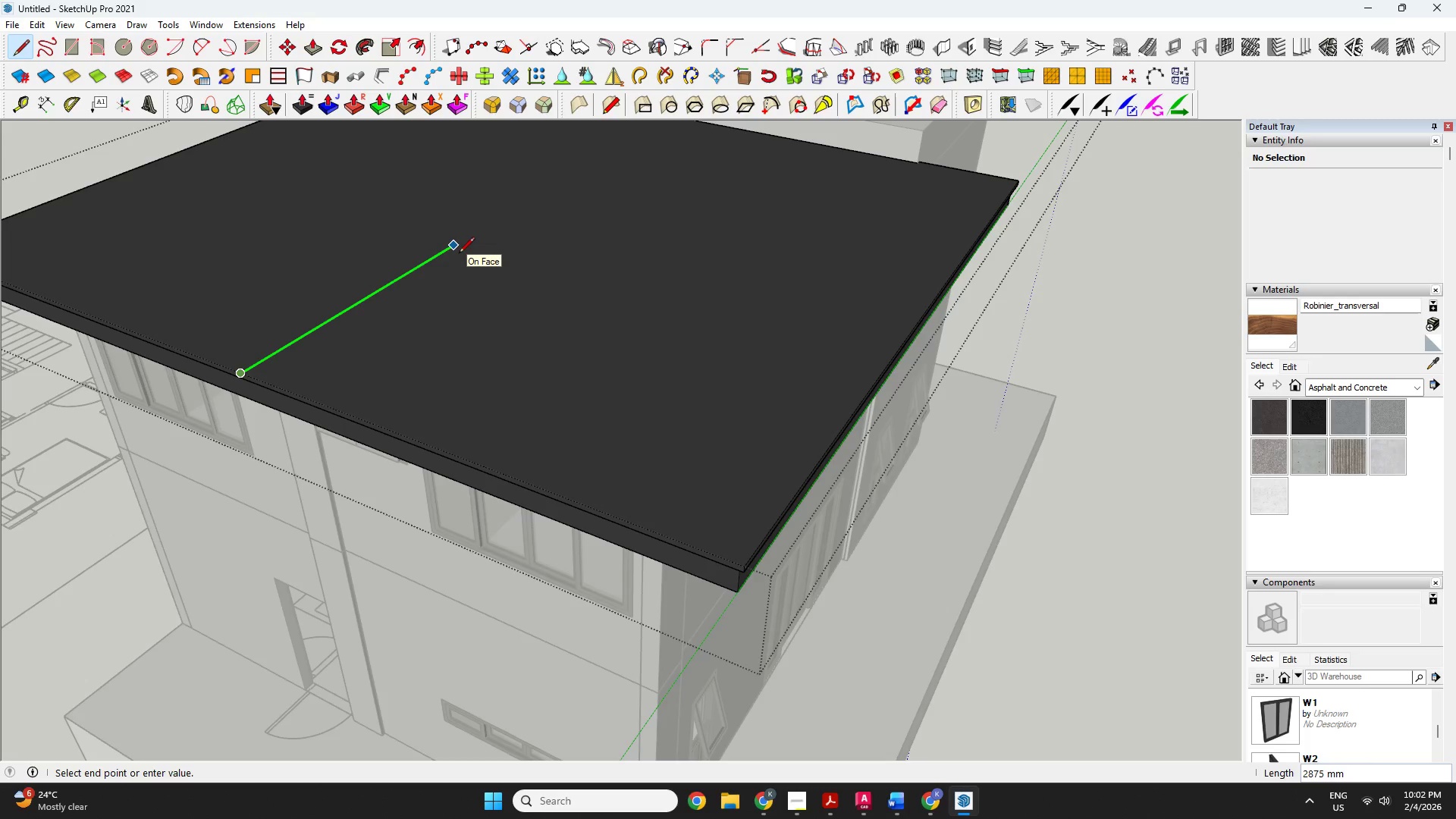 
scroll: coordinate [743, 566], scroll_direction: down, amount: 9.0
 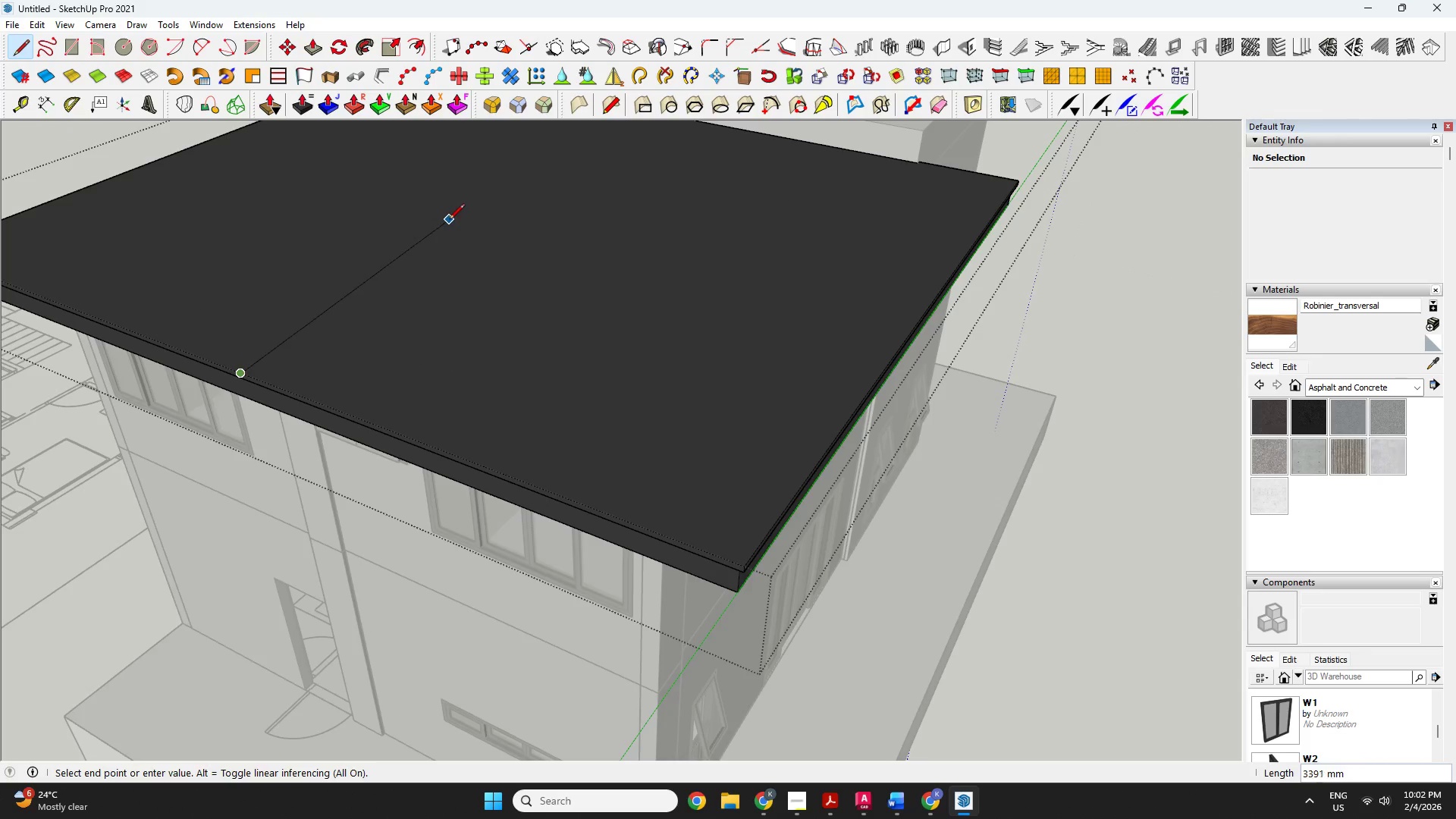 
type(4650)
 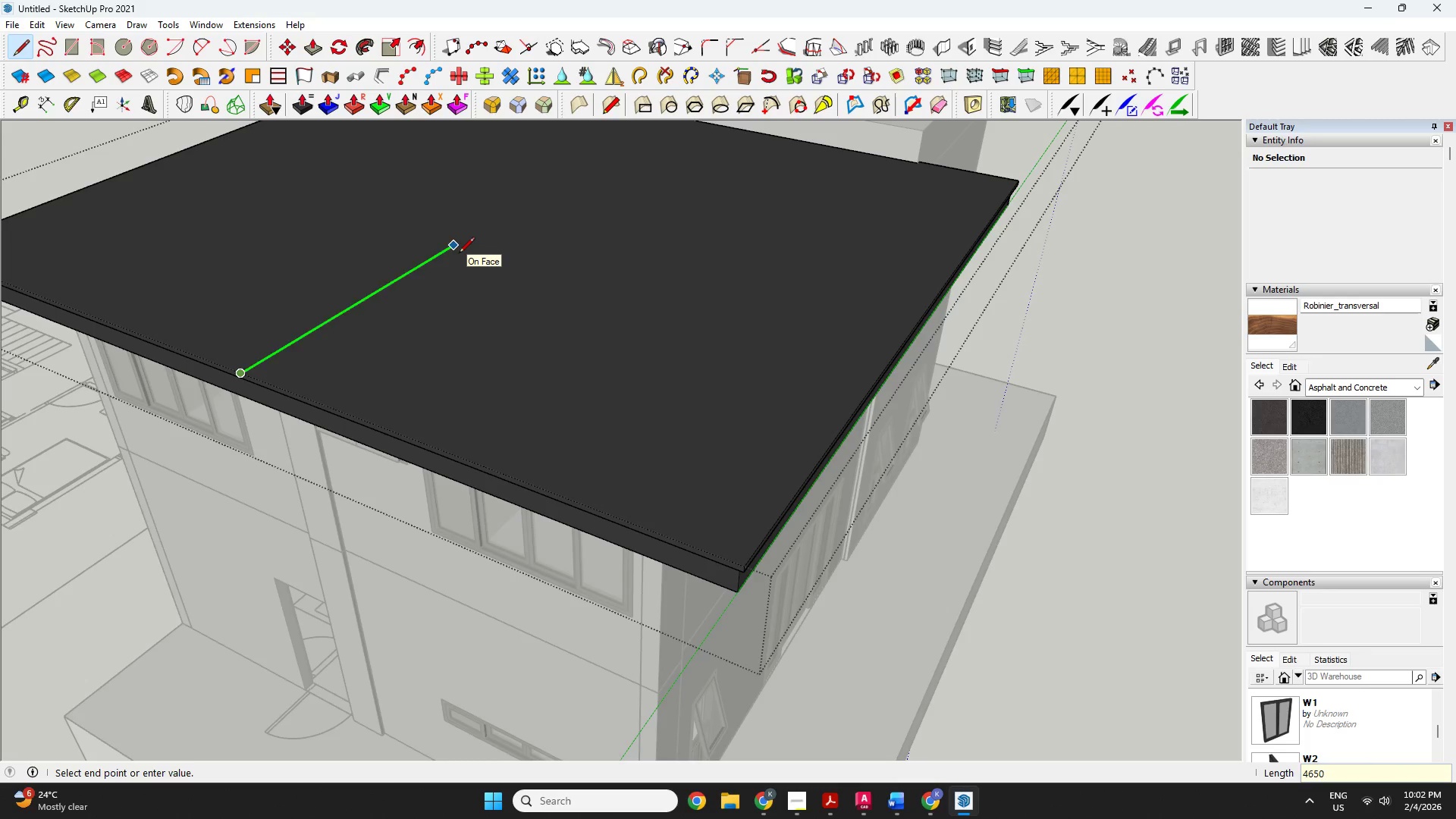 
key(Enter)
 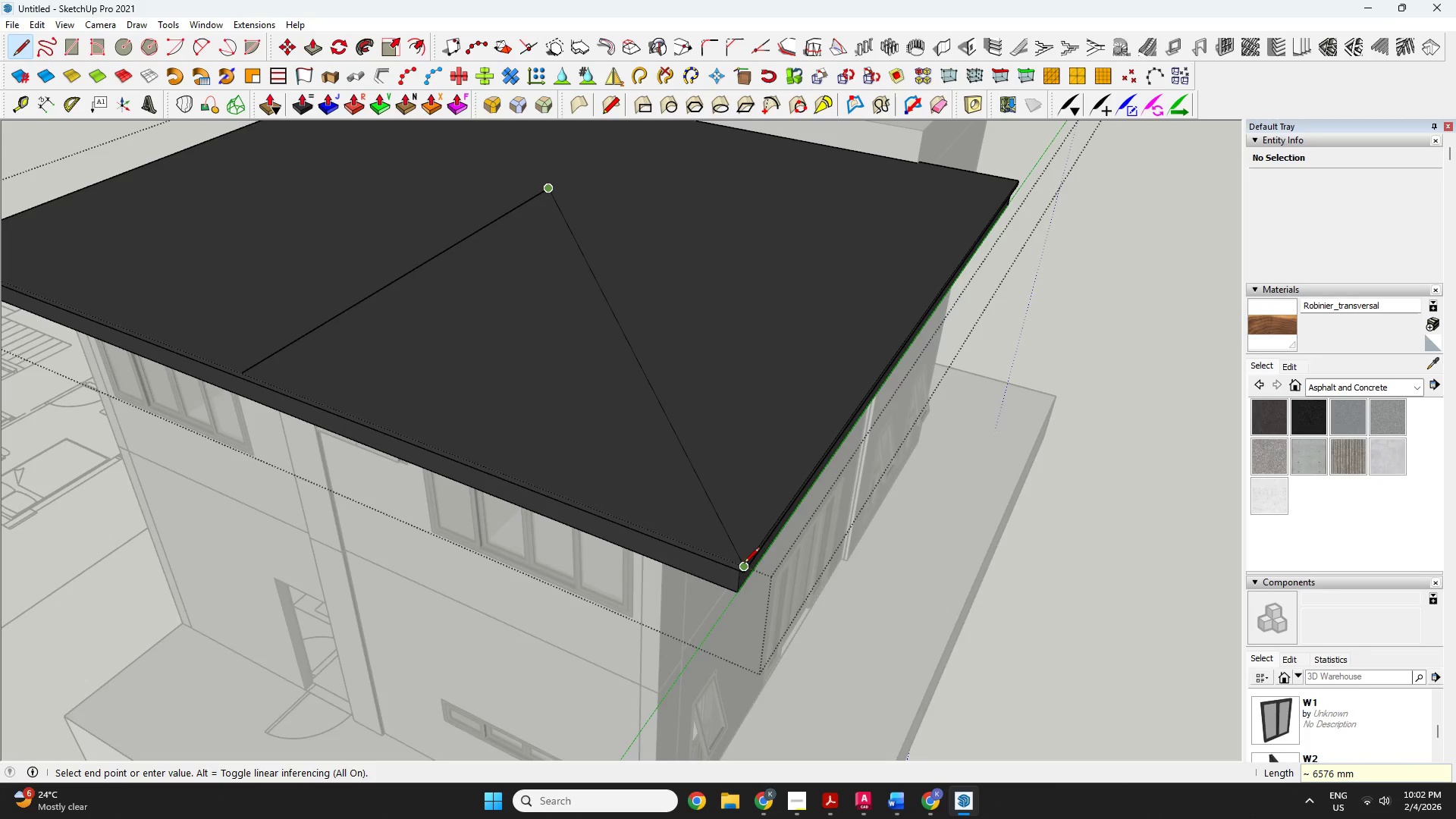 
left_click([744, 564])
 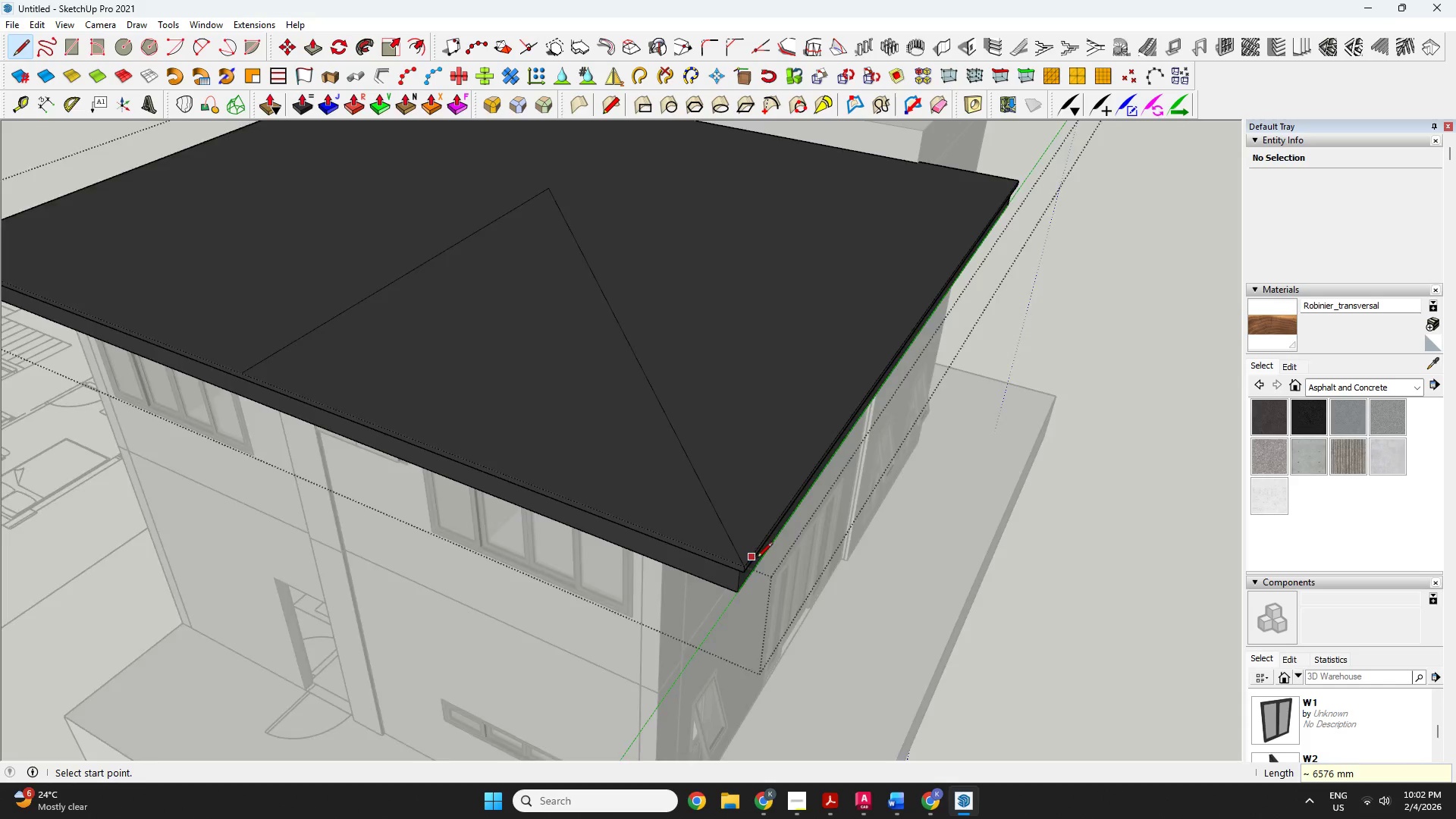 
key(Escape)
 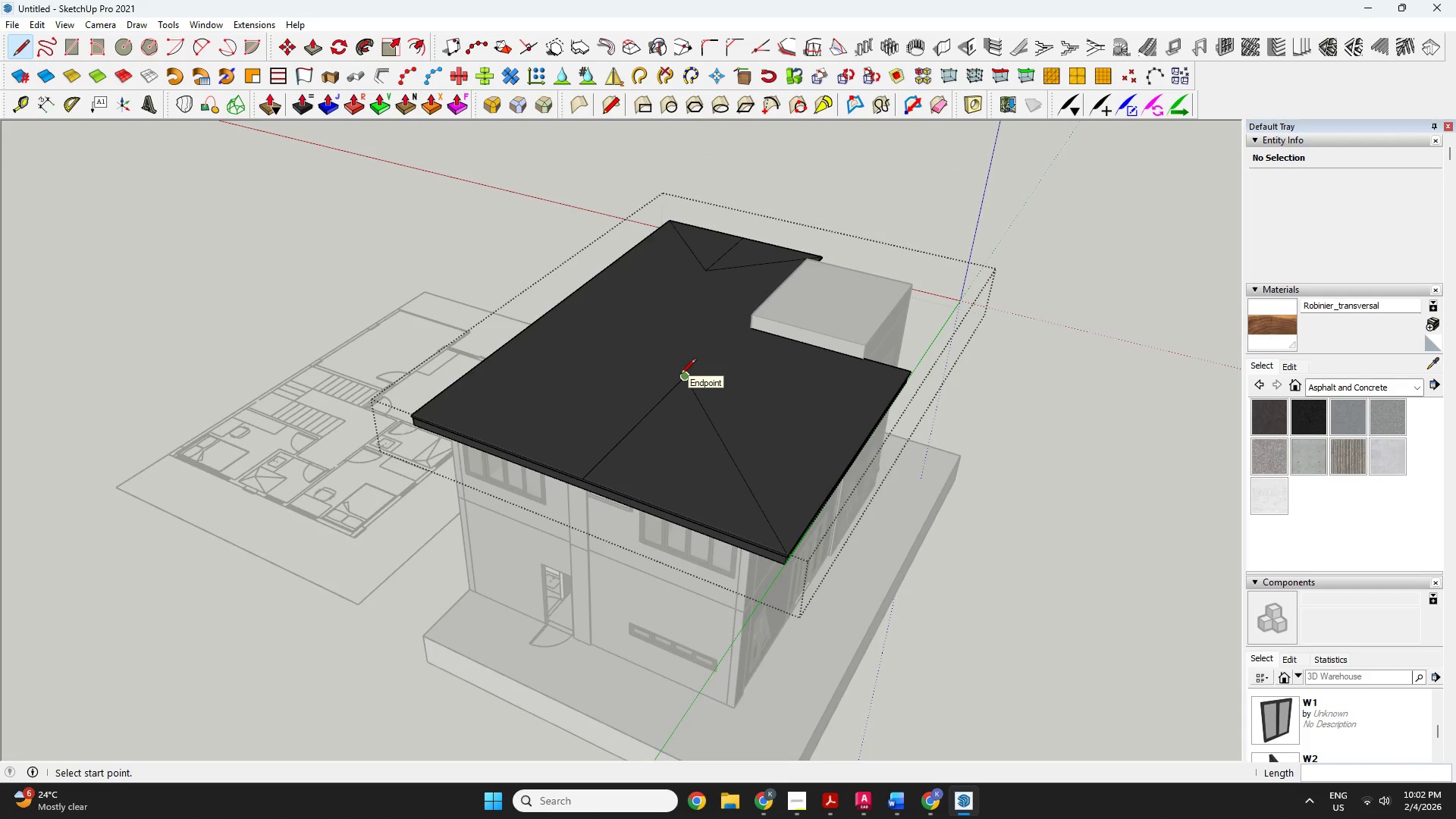 
scroll: coordinate [826, 541], scroll_direction: down, amount: 7.0
 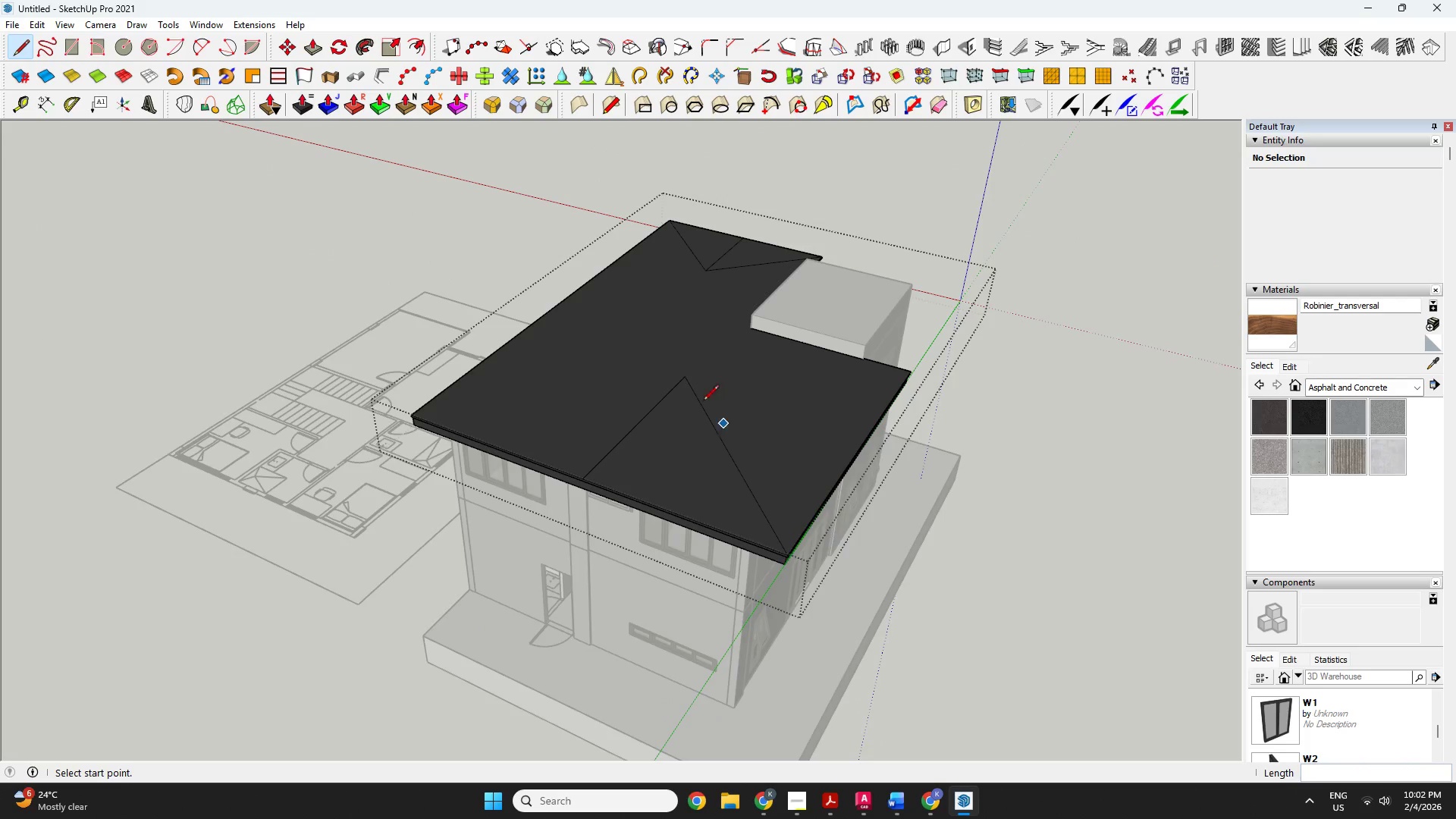 
left_click([680, 375])
 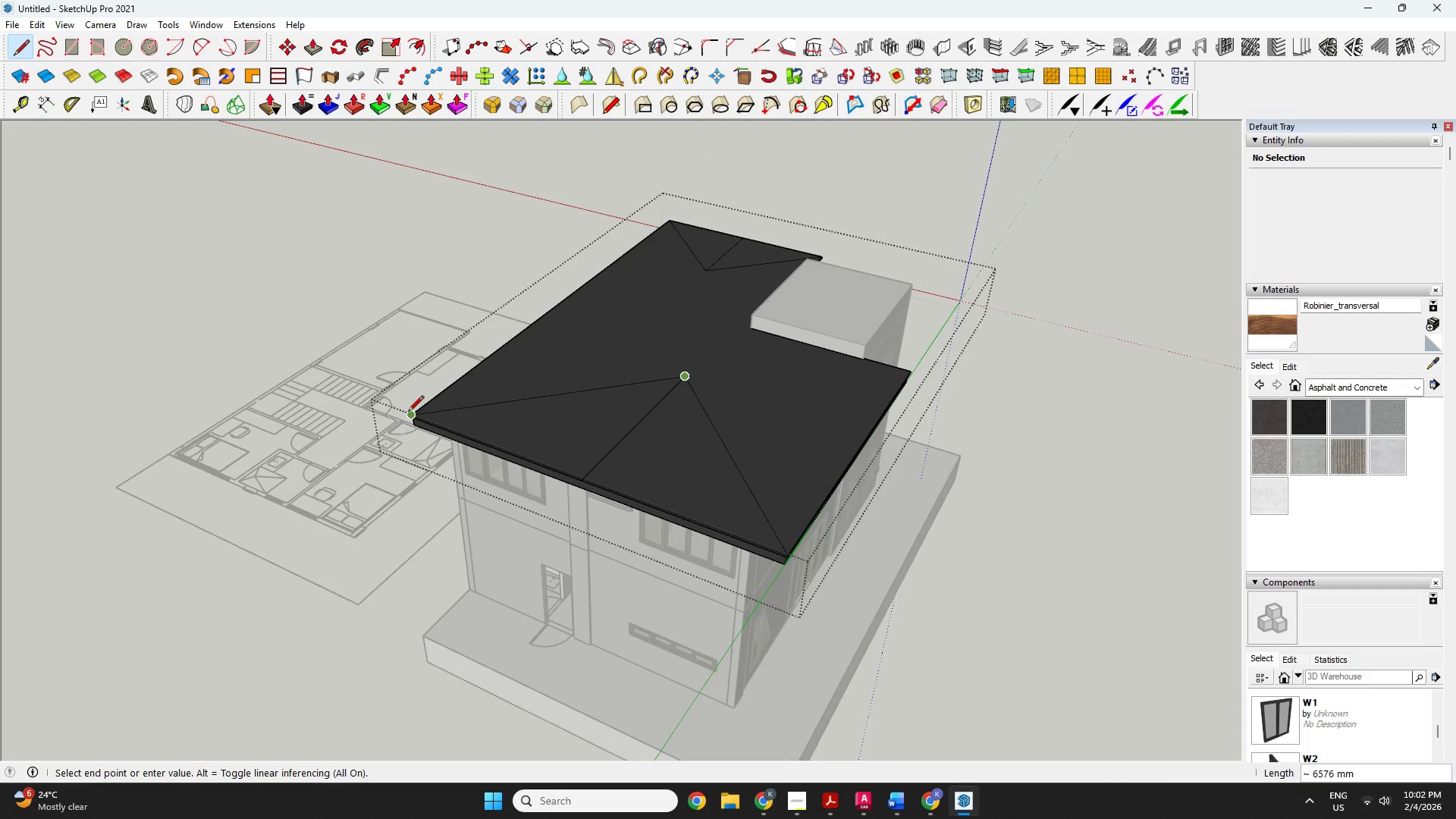 
left_click([408, 413])
 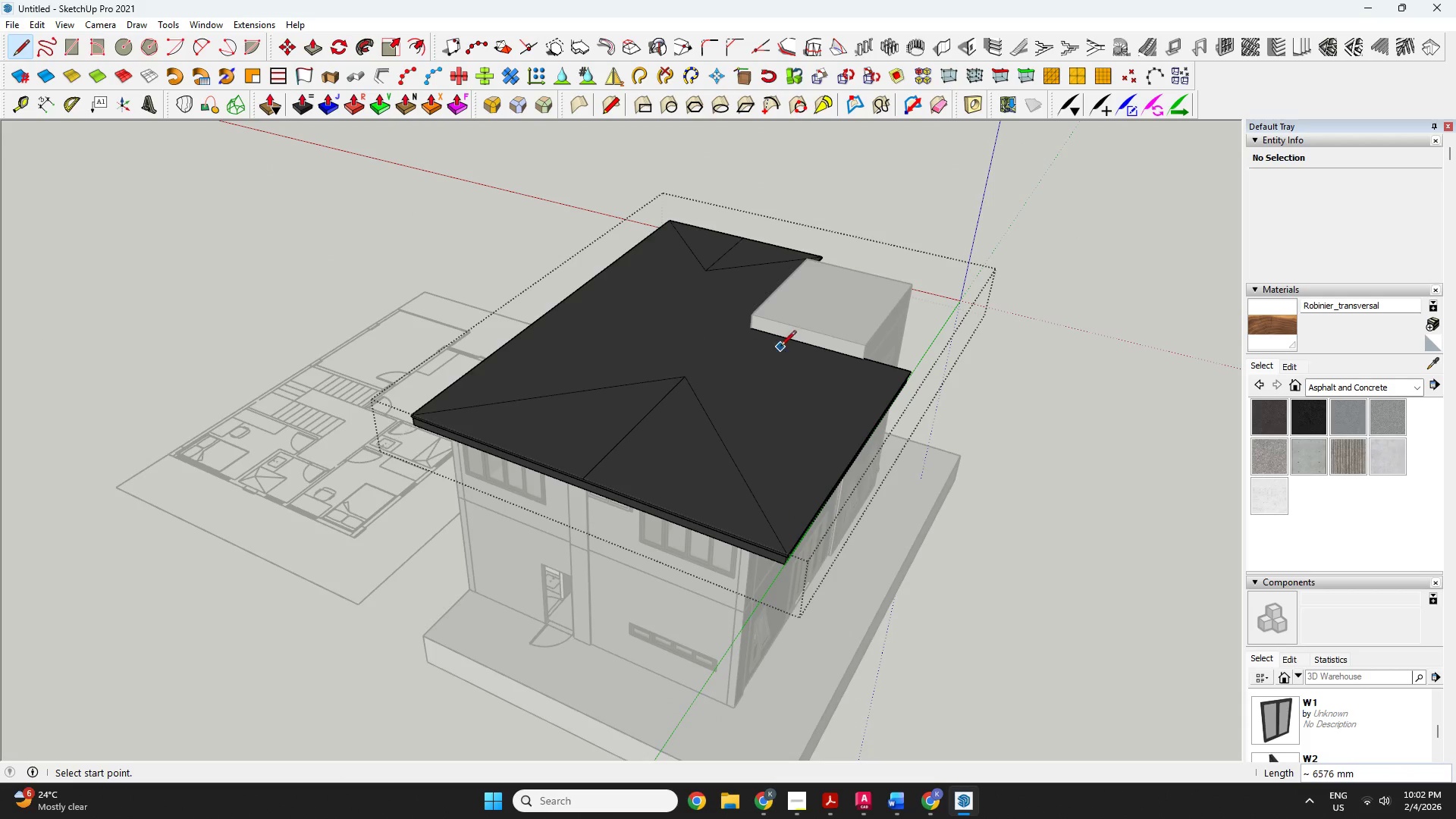 
scroll: coordinate [745, 372], scroll_direction: up, amount: 3.0
 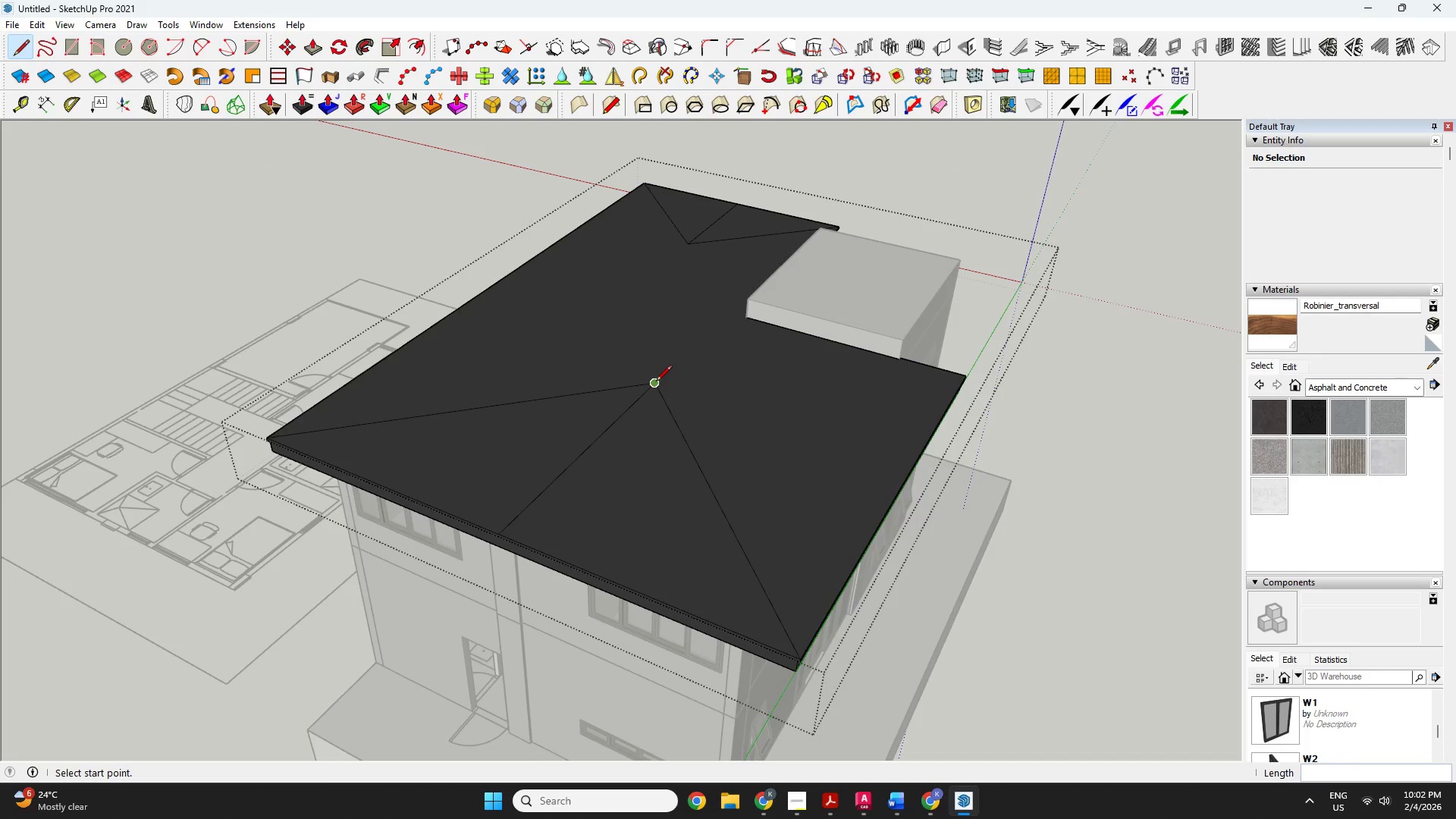 
left_click([656, 382])
 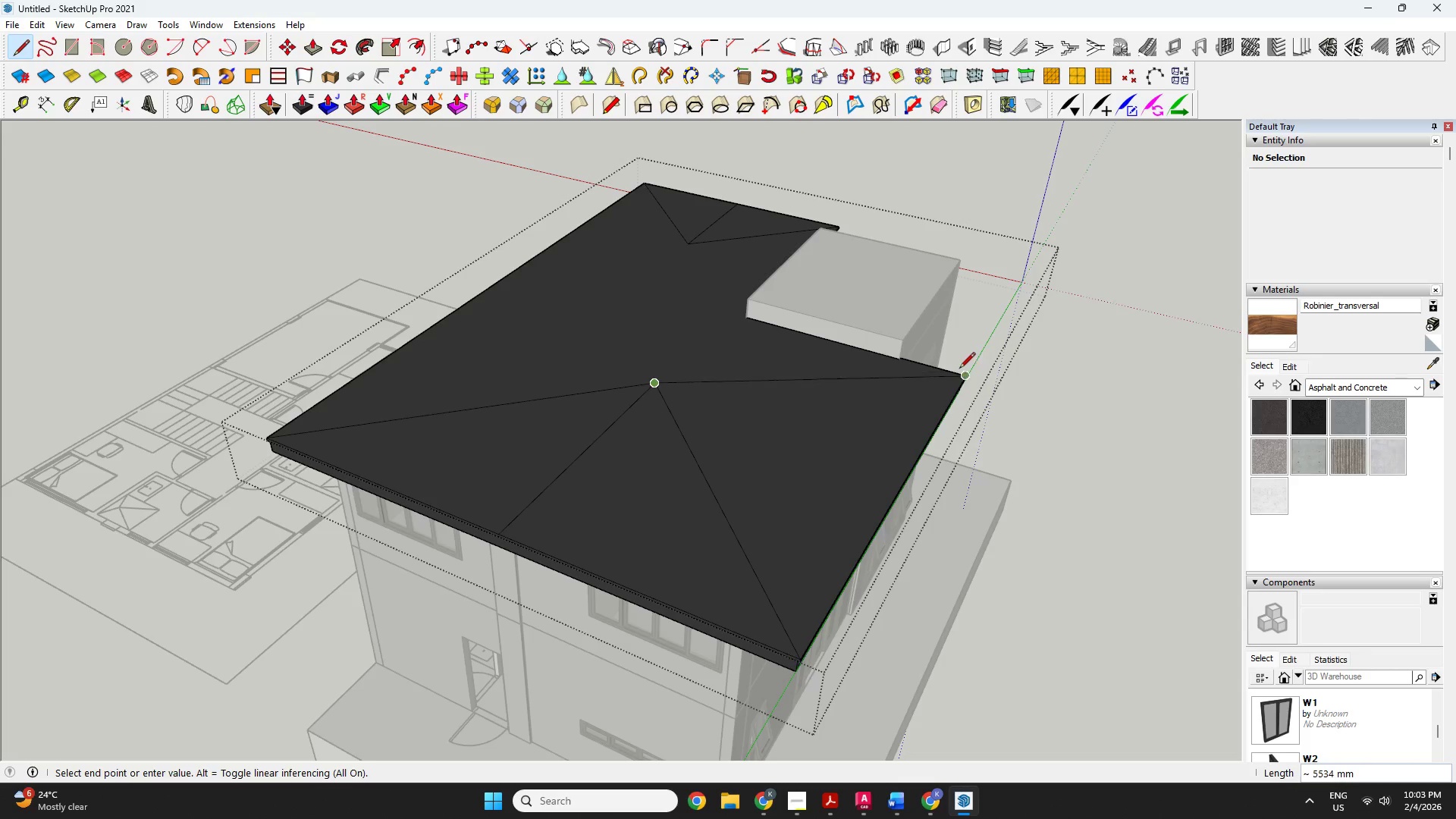 
key(Escape)
 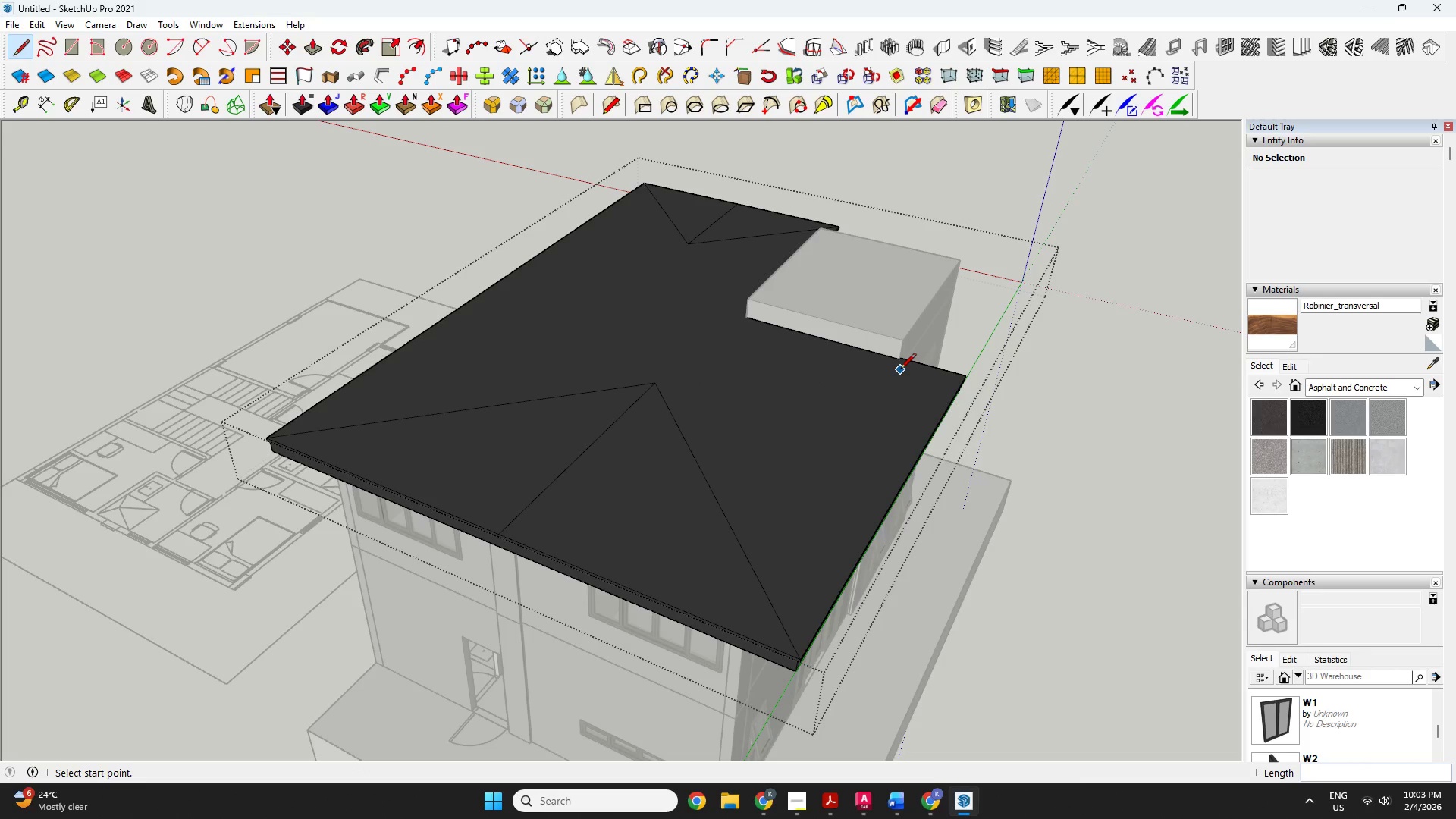 
key(Control+Z)
 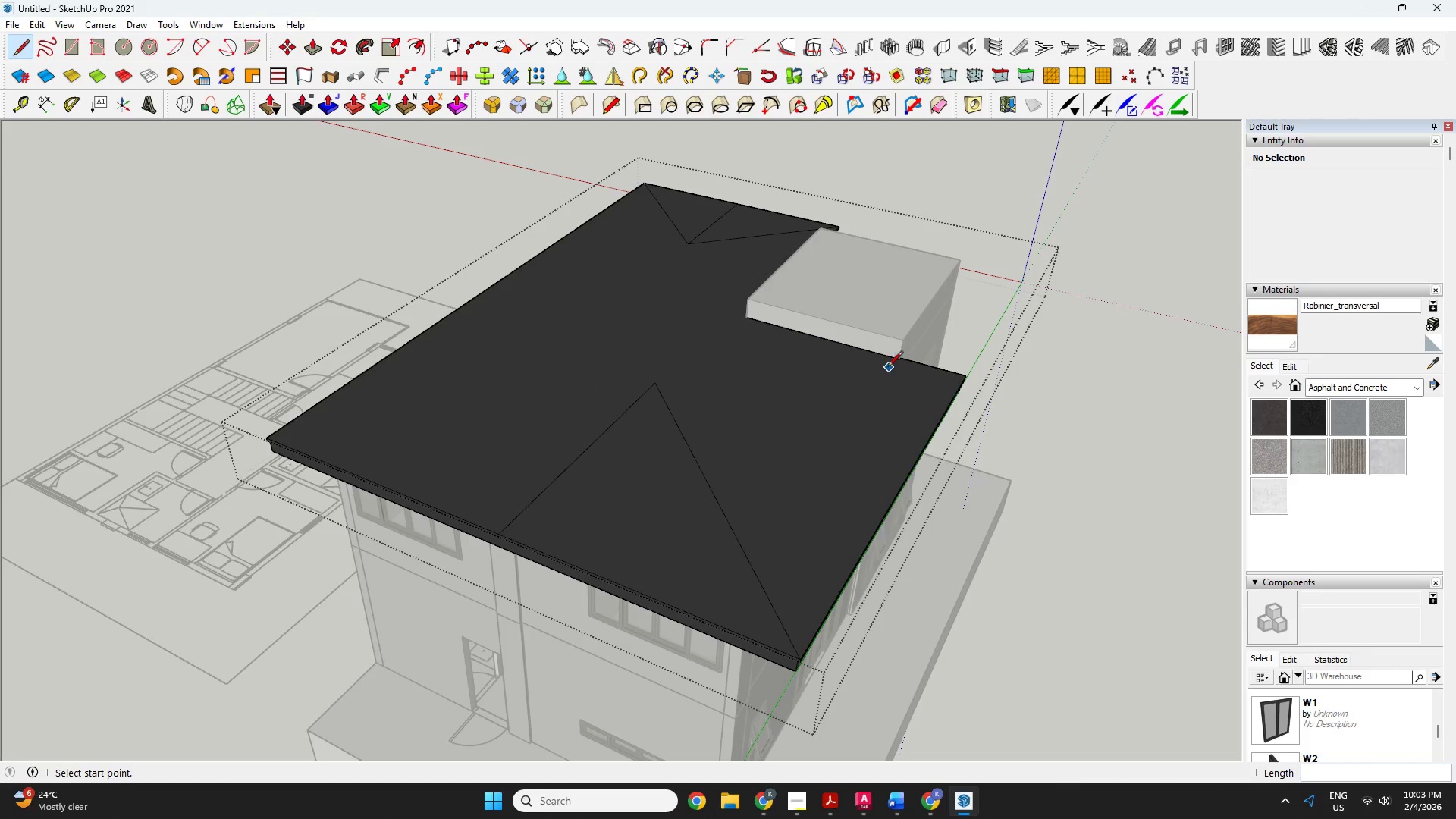 
key(Control+Z)
 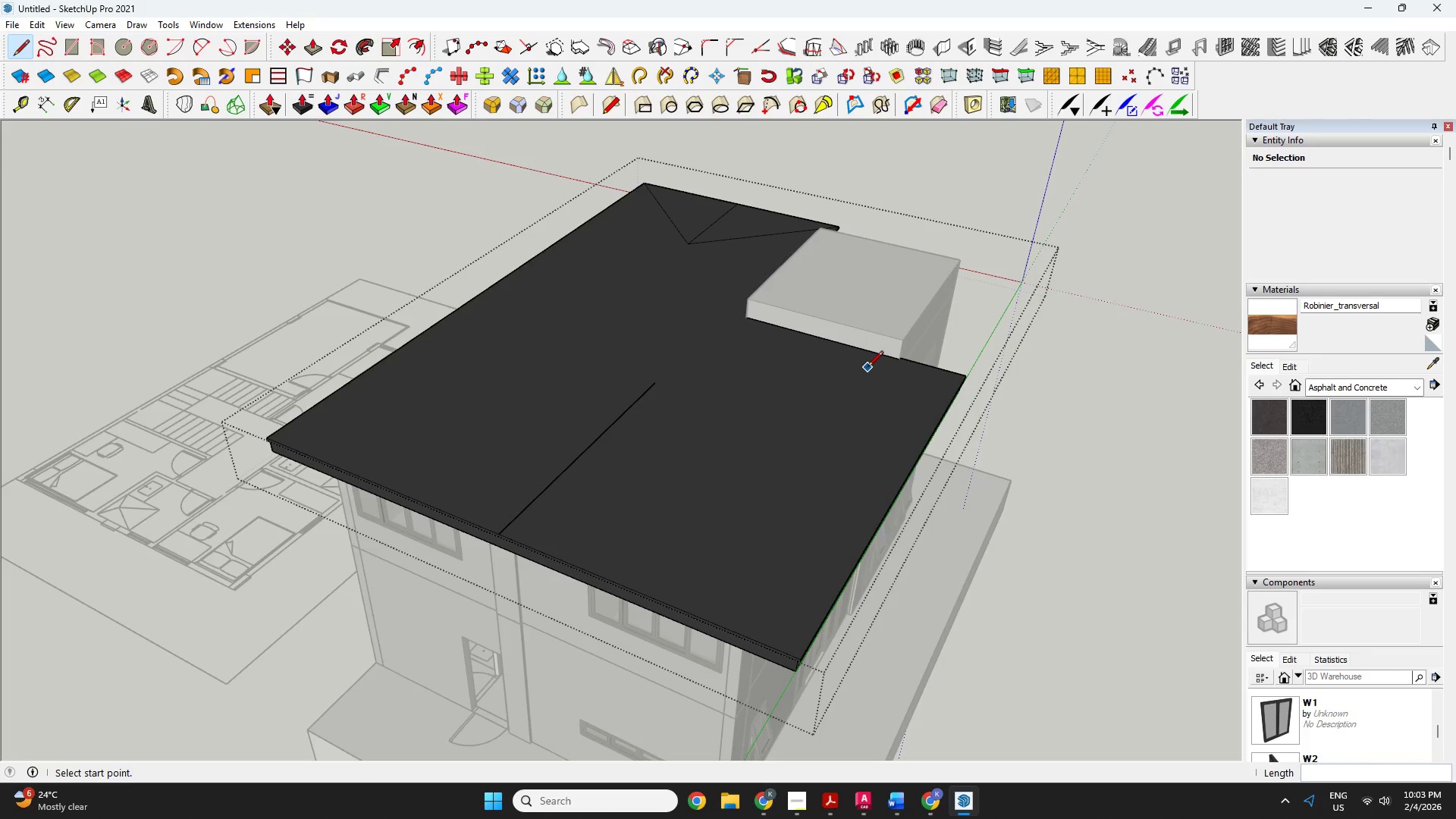 
key(Control+Z)
 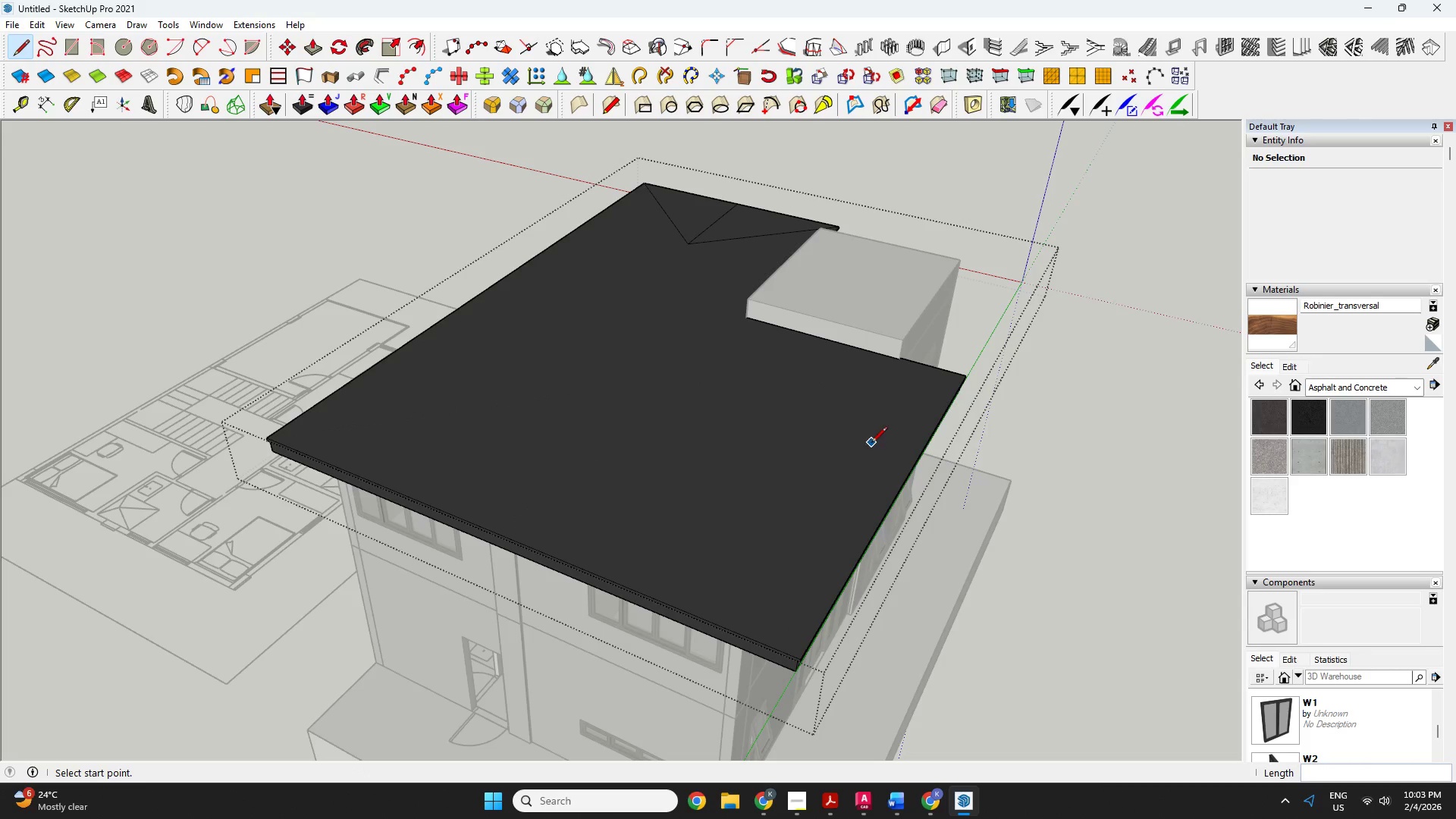 
key(Control+Z)
 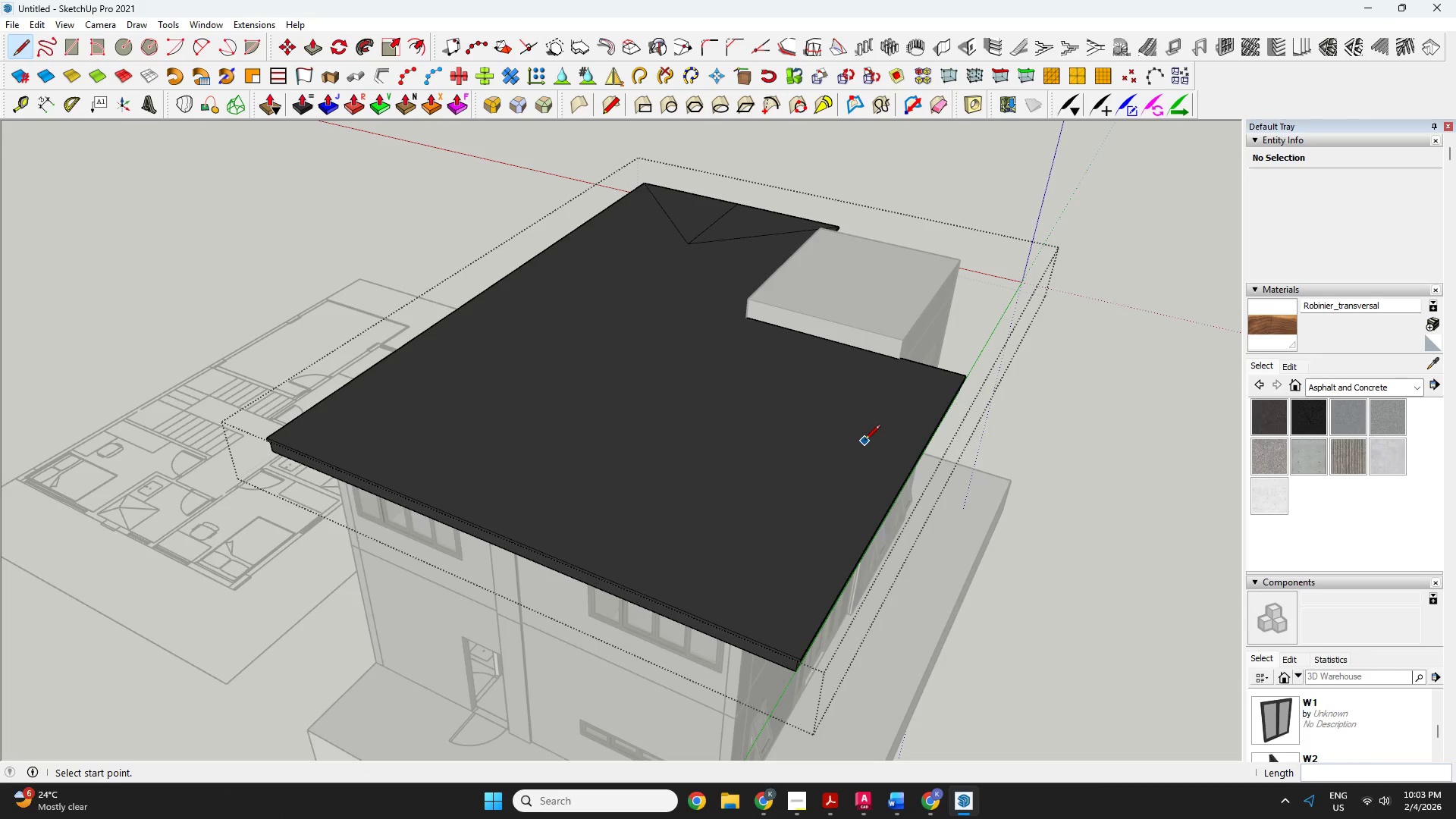 
key(Control+Z)
 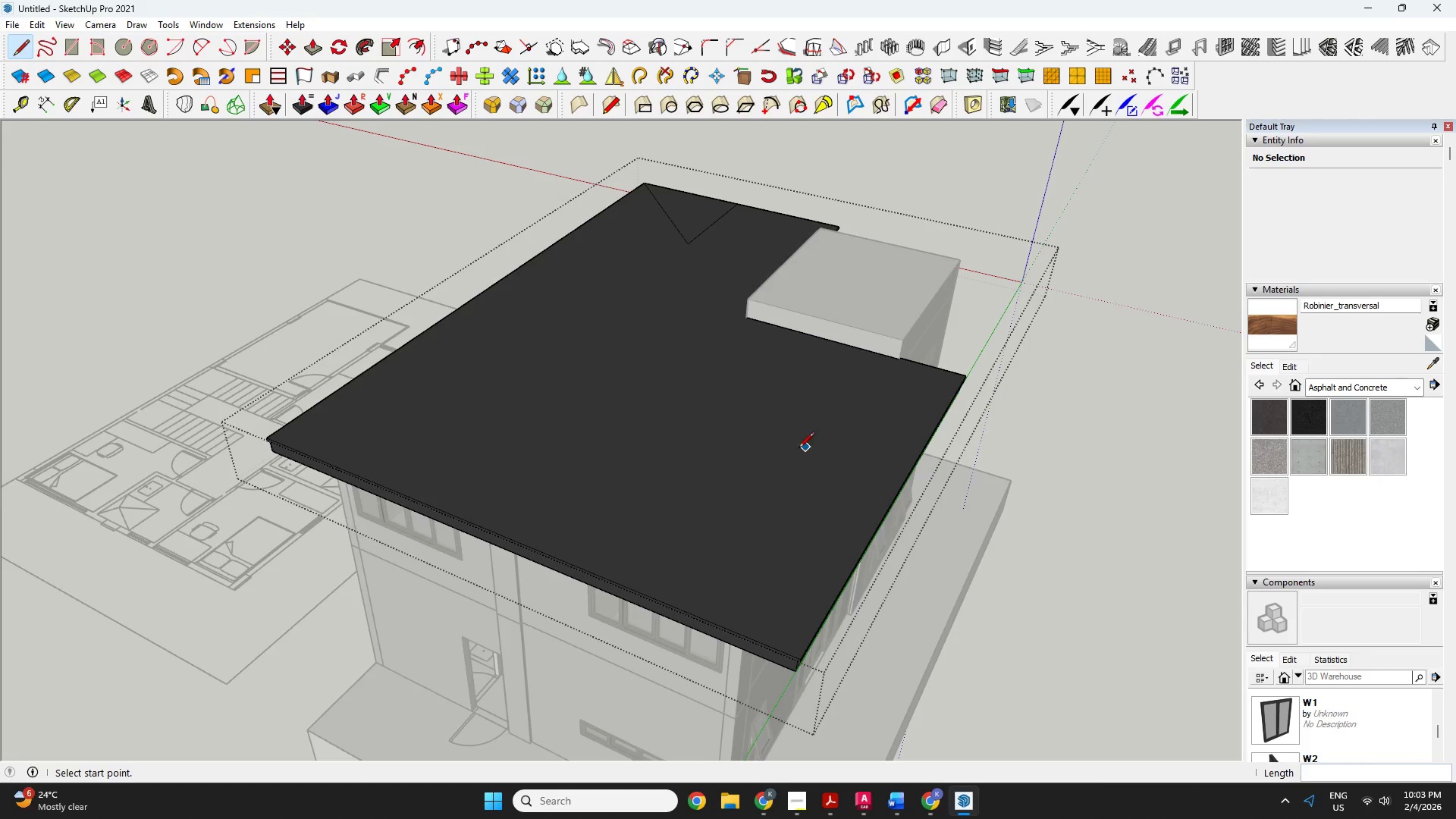 
key(Control+Z)
 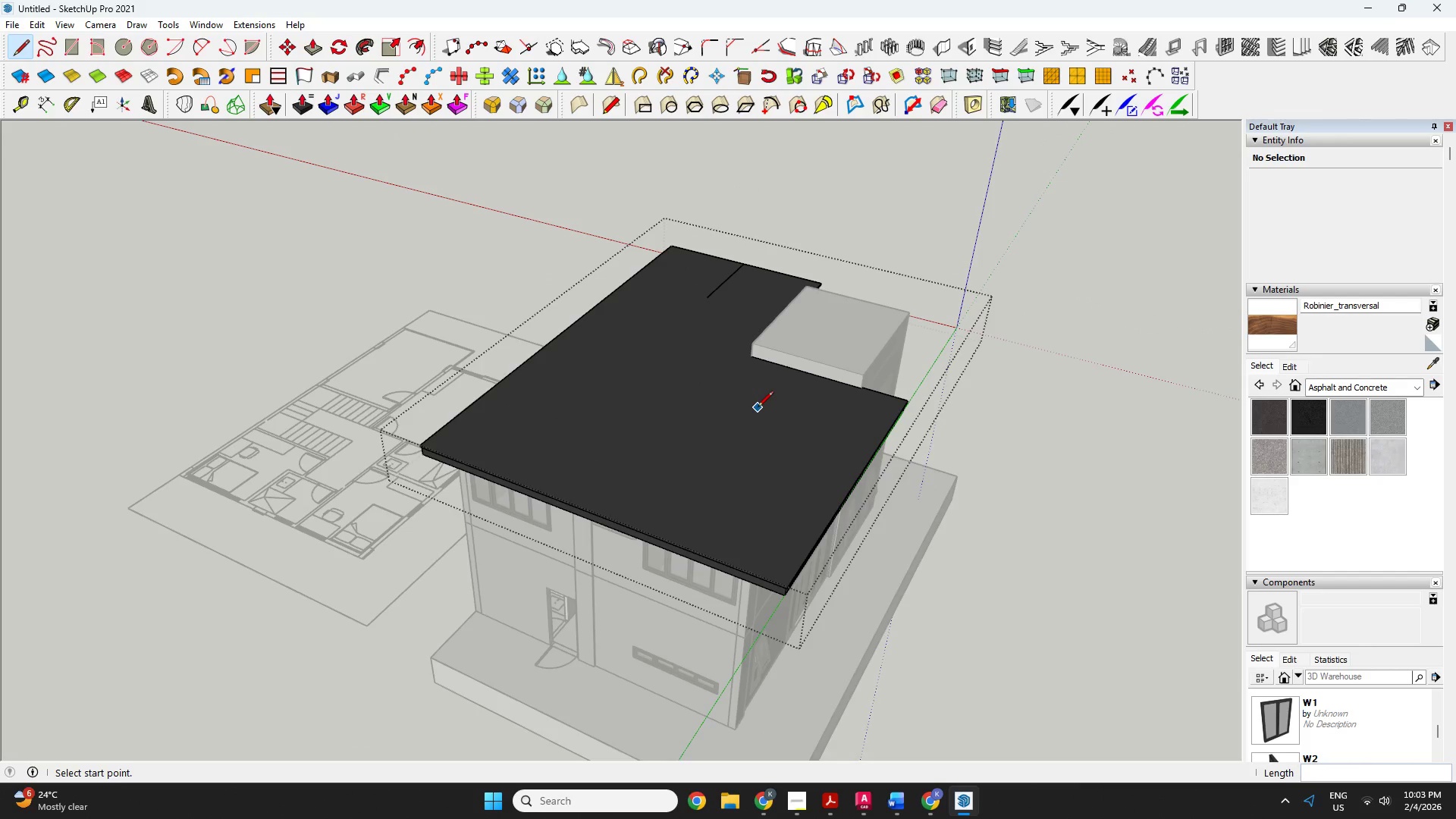 
scroll: coordinate [762, 462], scroll_direction: down, amount: 4.0
 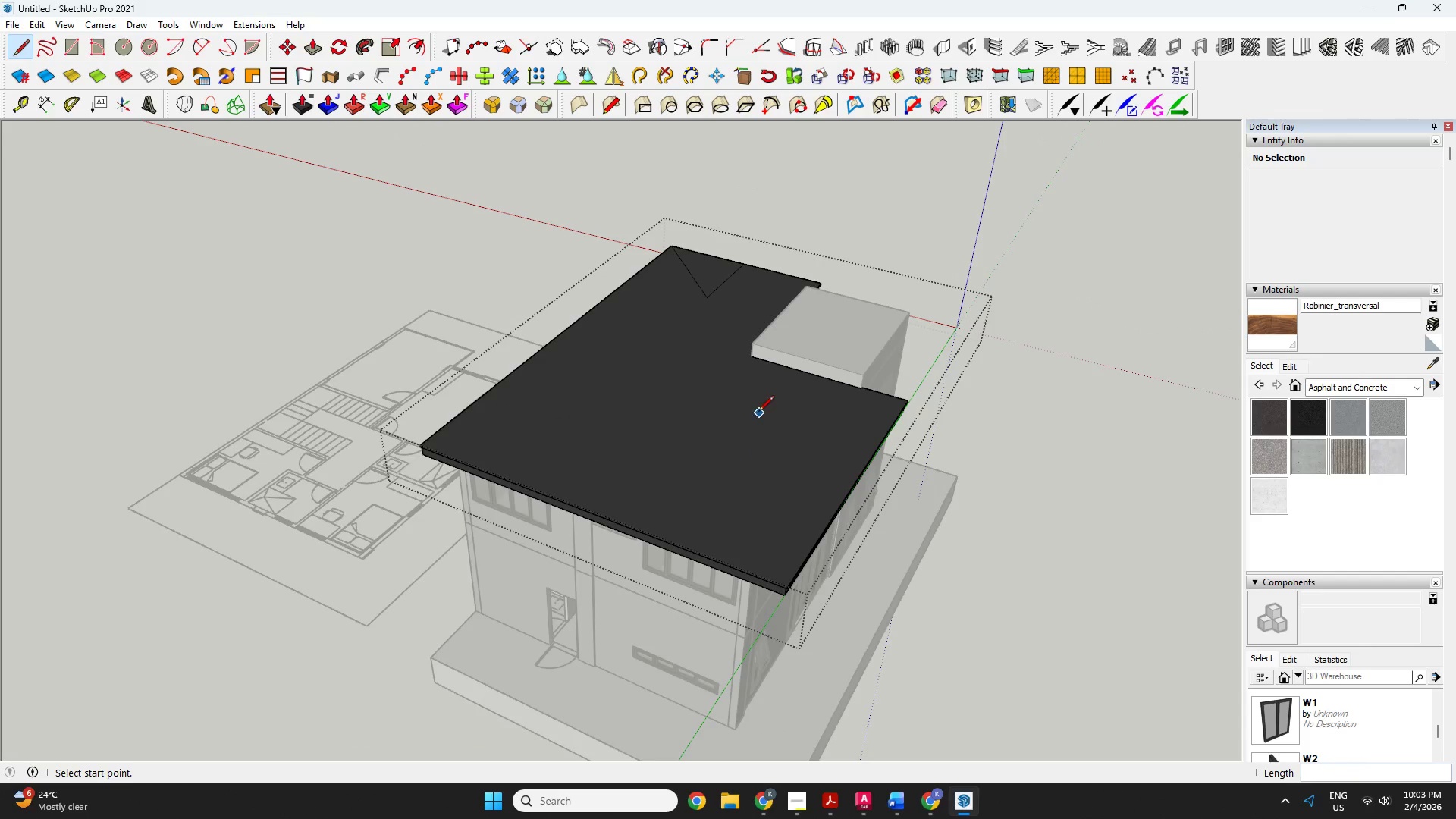 
key(Control+Z)
 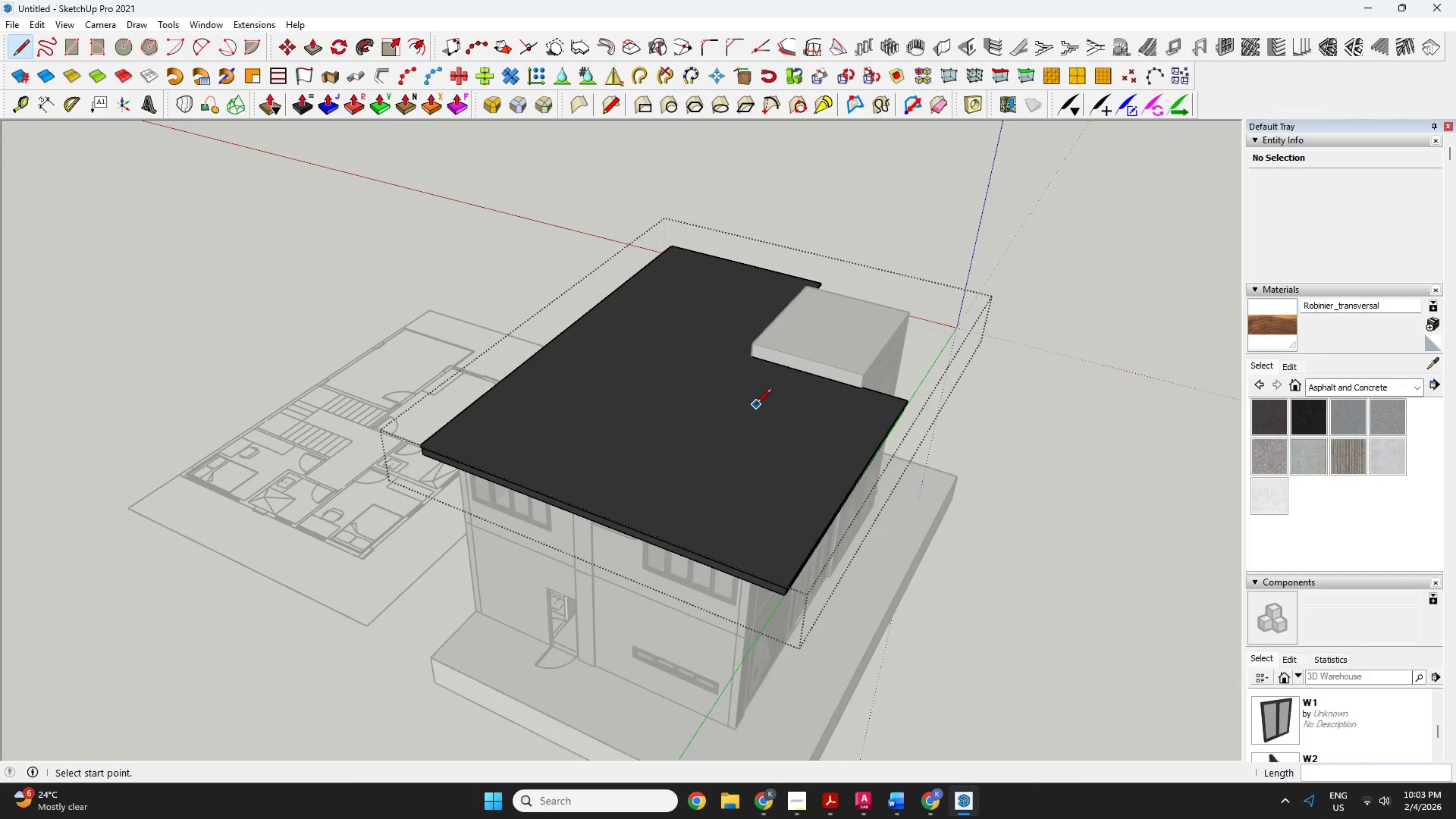 
key(Control+Z)
 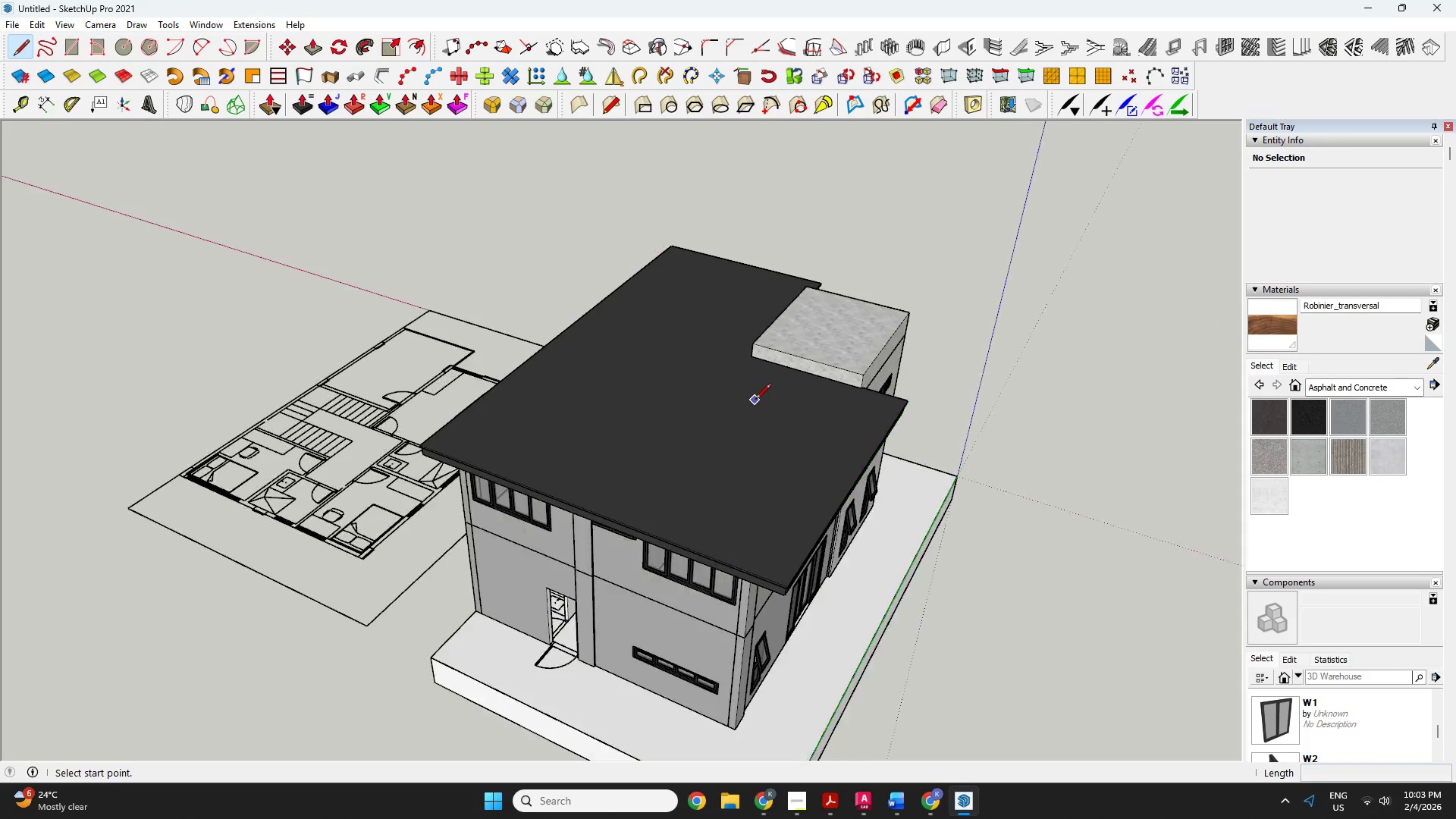 
key(Control+Z)
 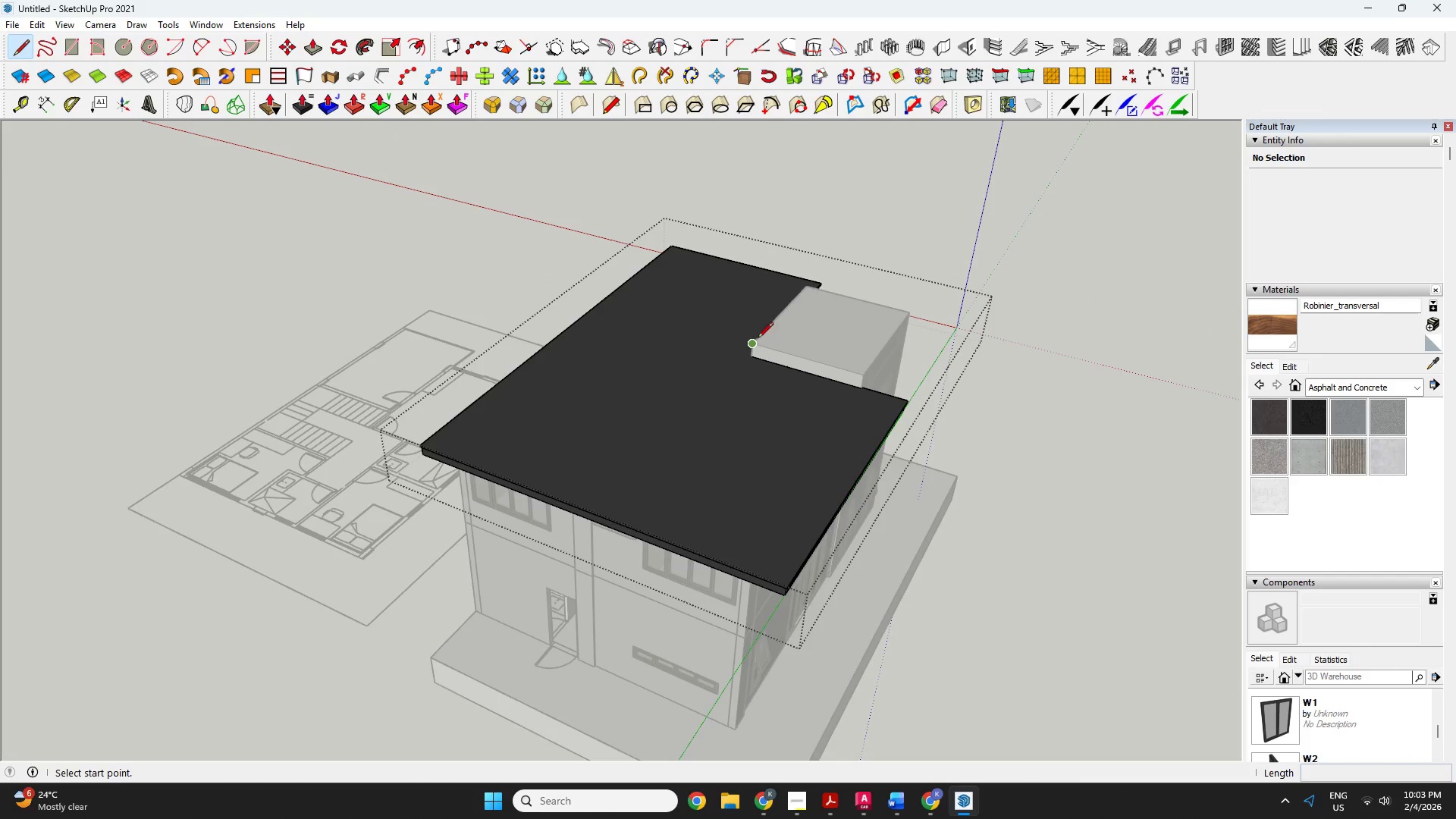 
key(Escape)
 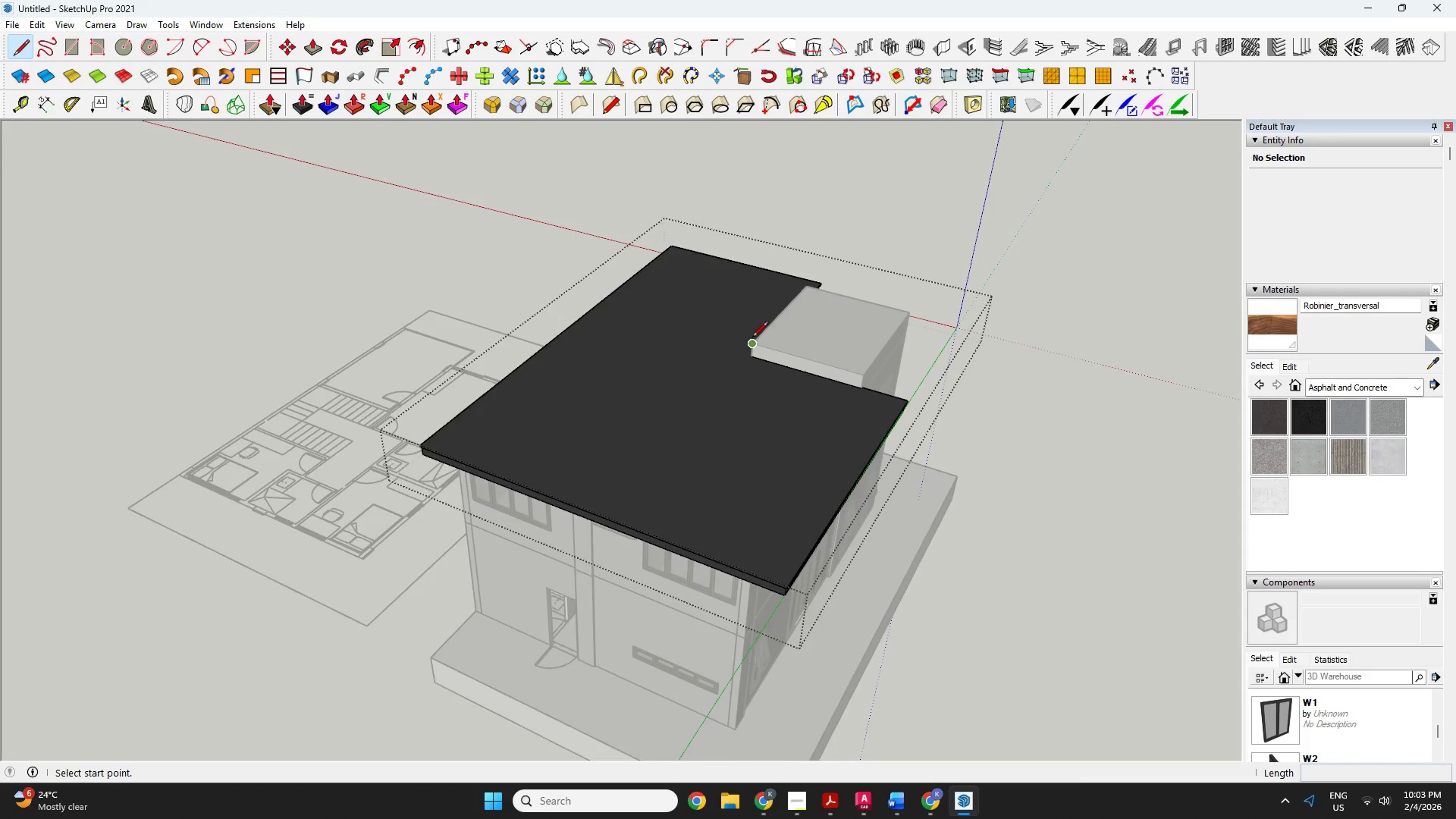 
key(Escape)
 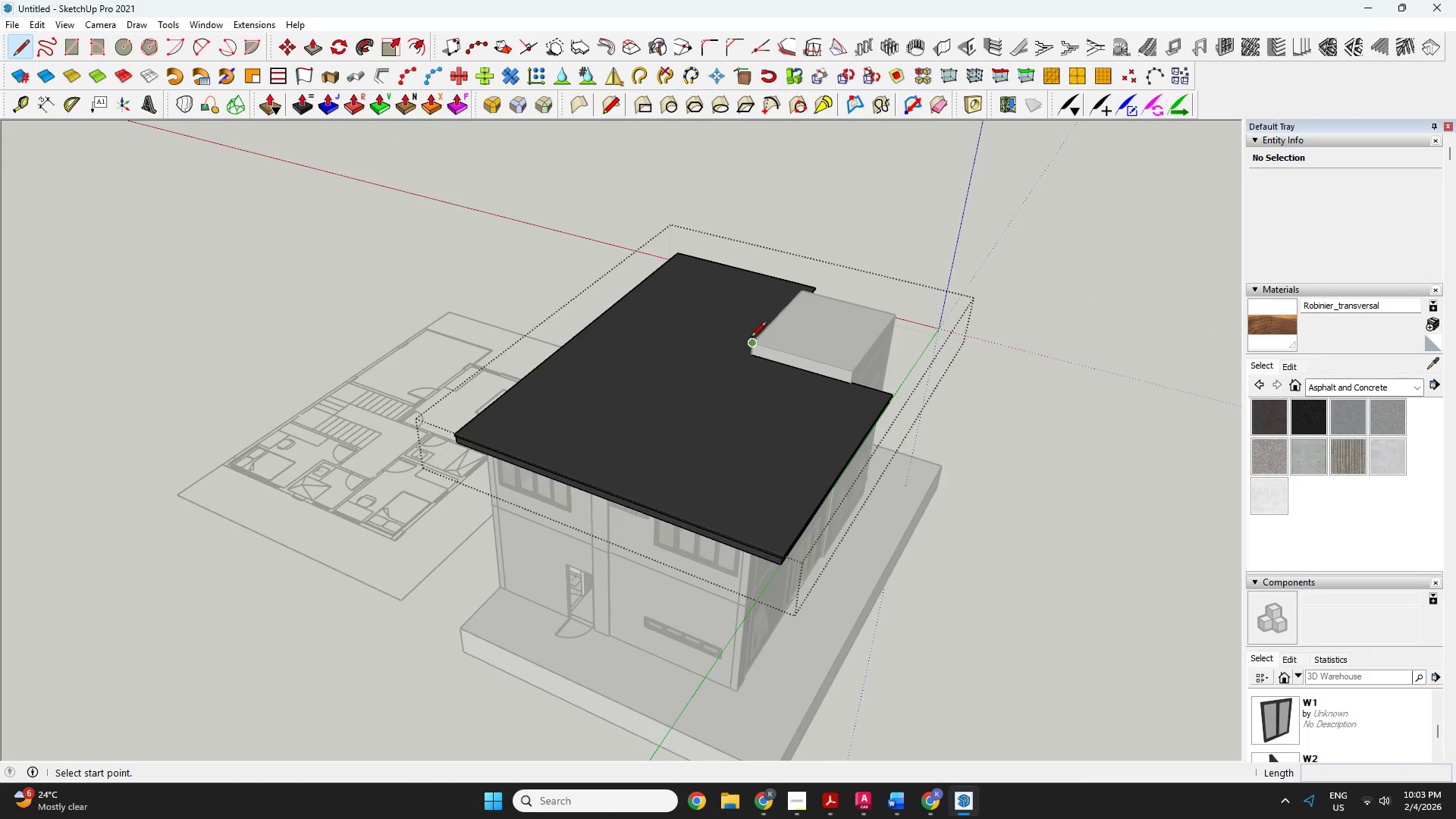 
key(Escape)
 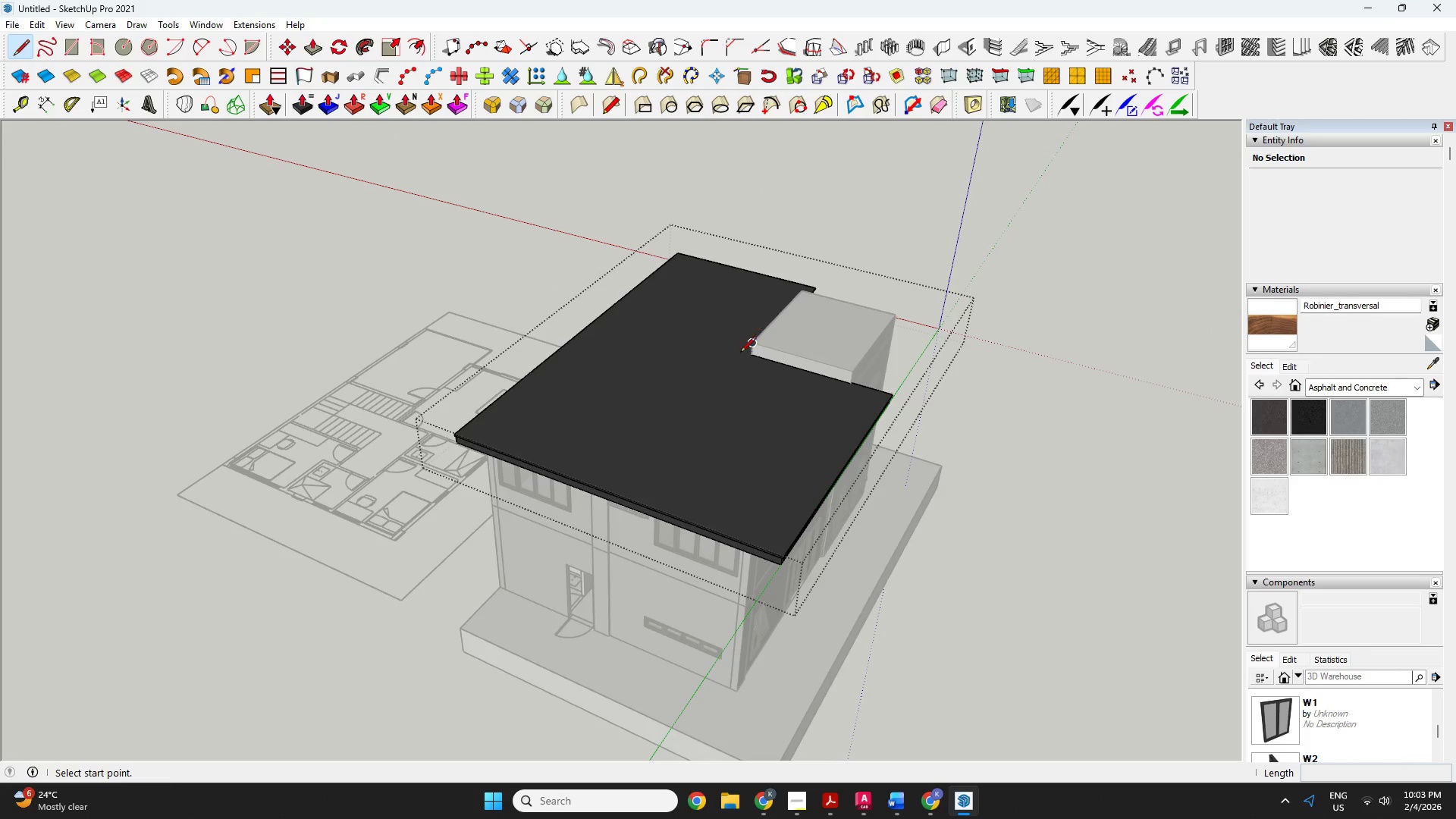 
key(Space)
 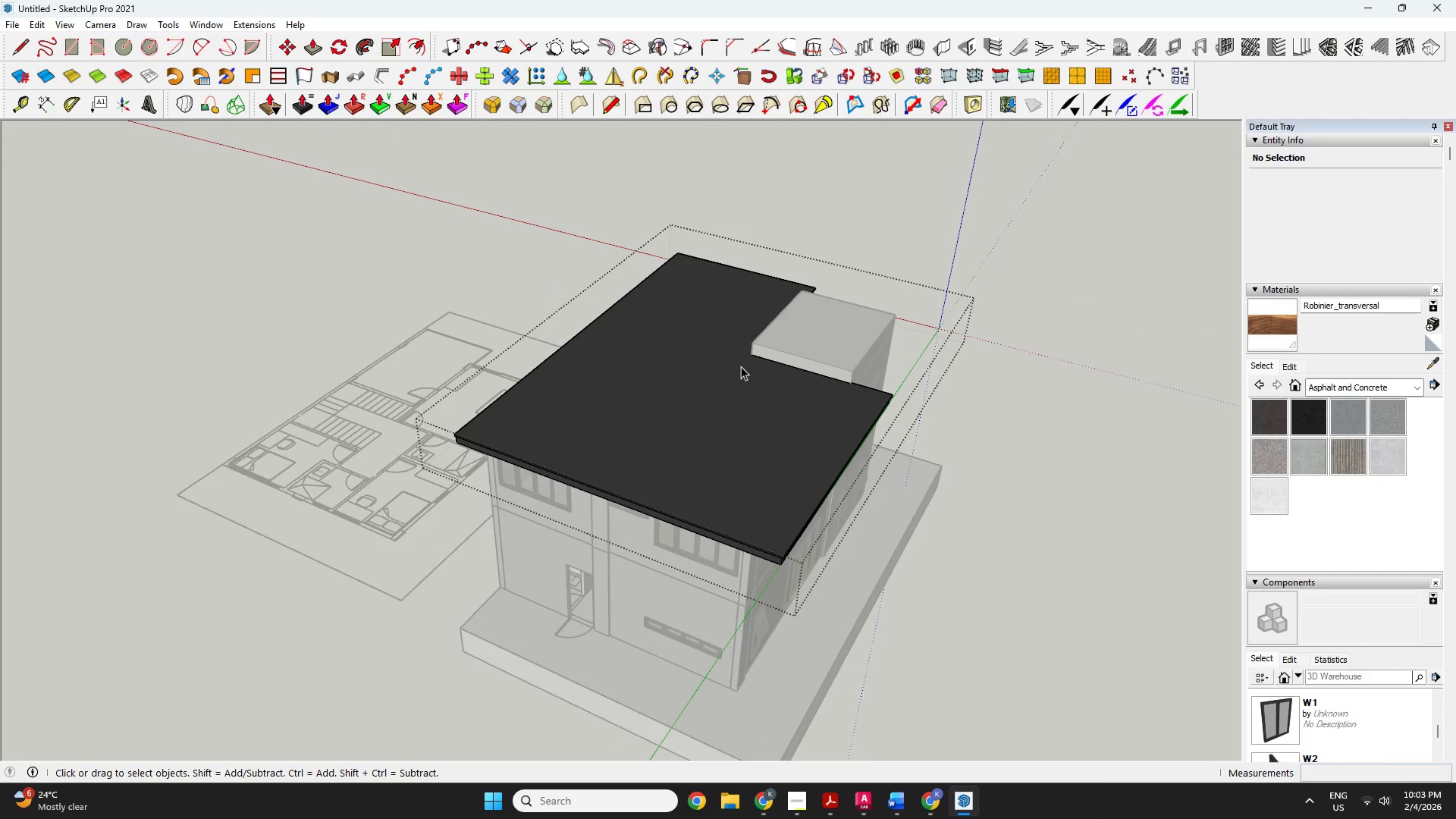 
scroll: coordinate [752, 338], scroll_direction: down, amount: 1.0
 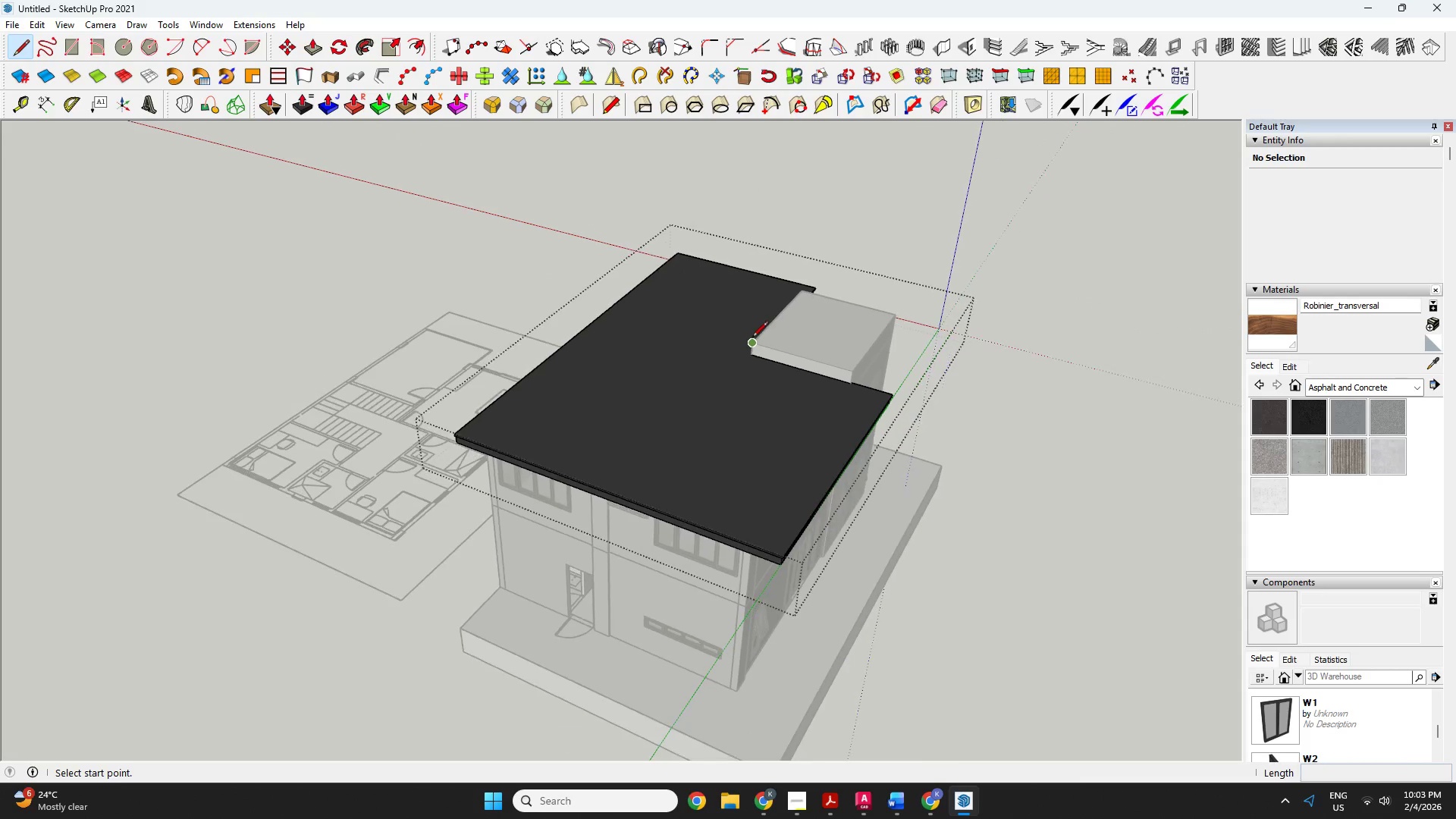 
key(Escape)
 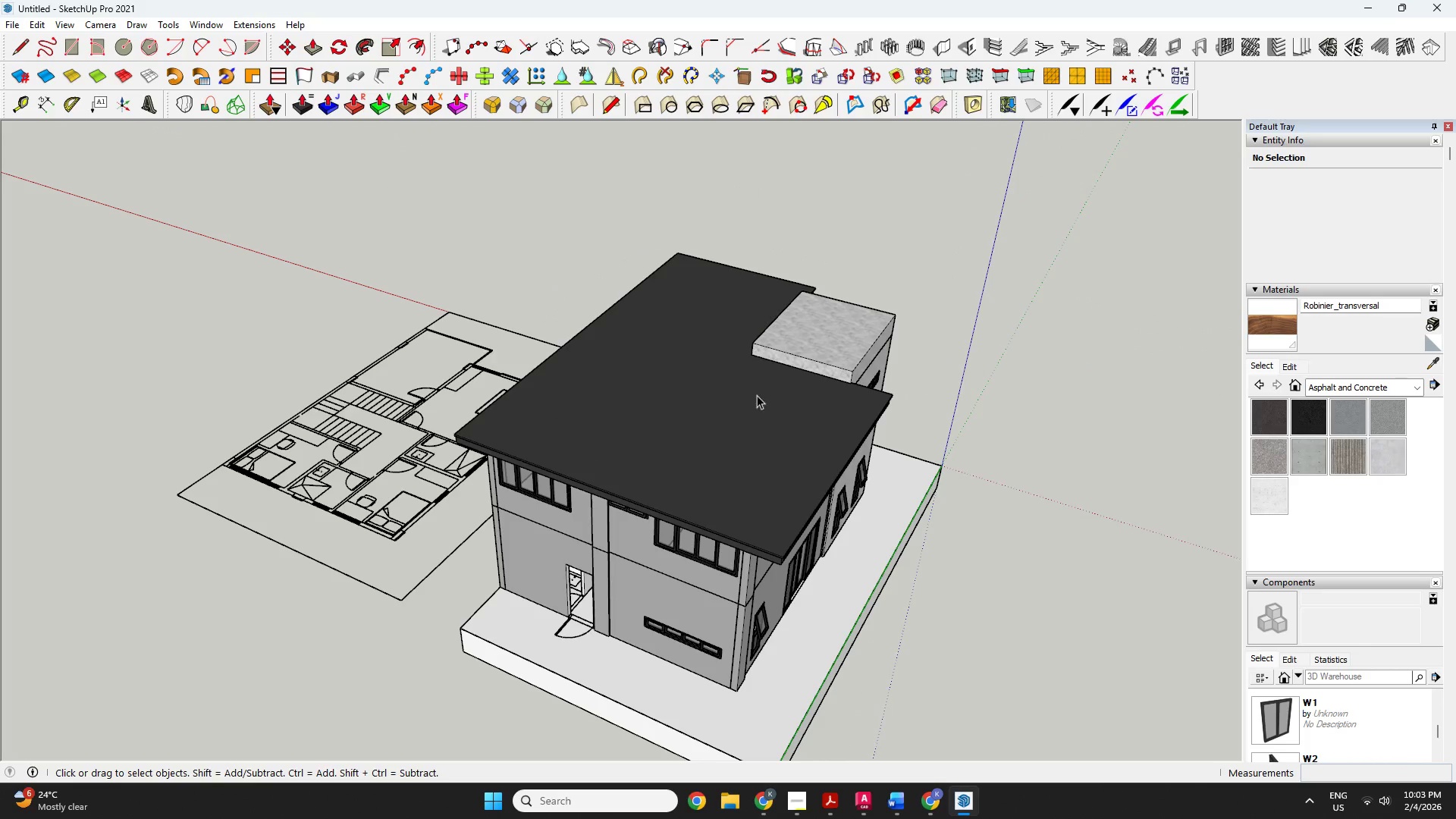 
key(Escape)
 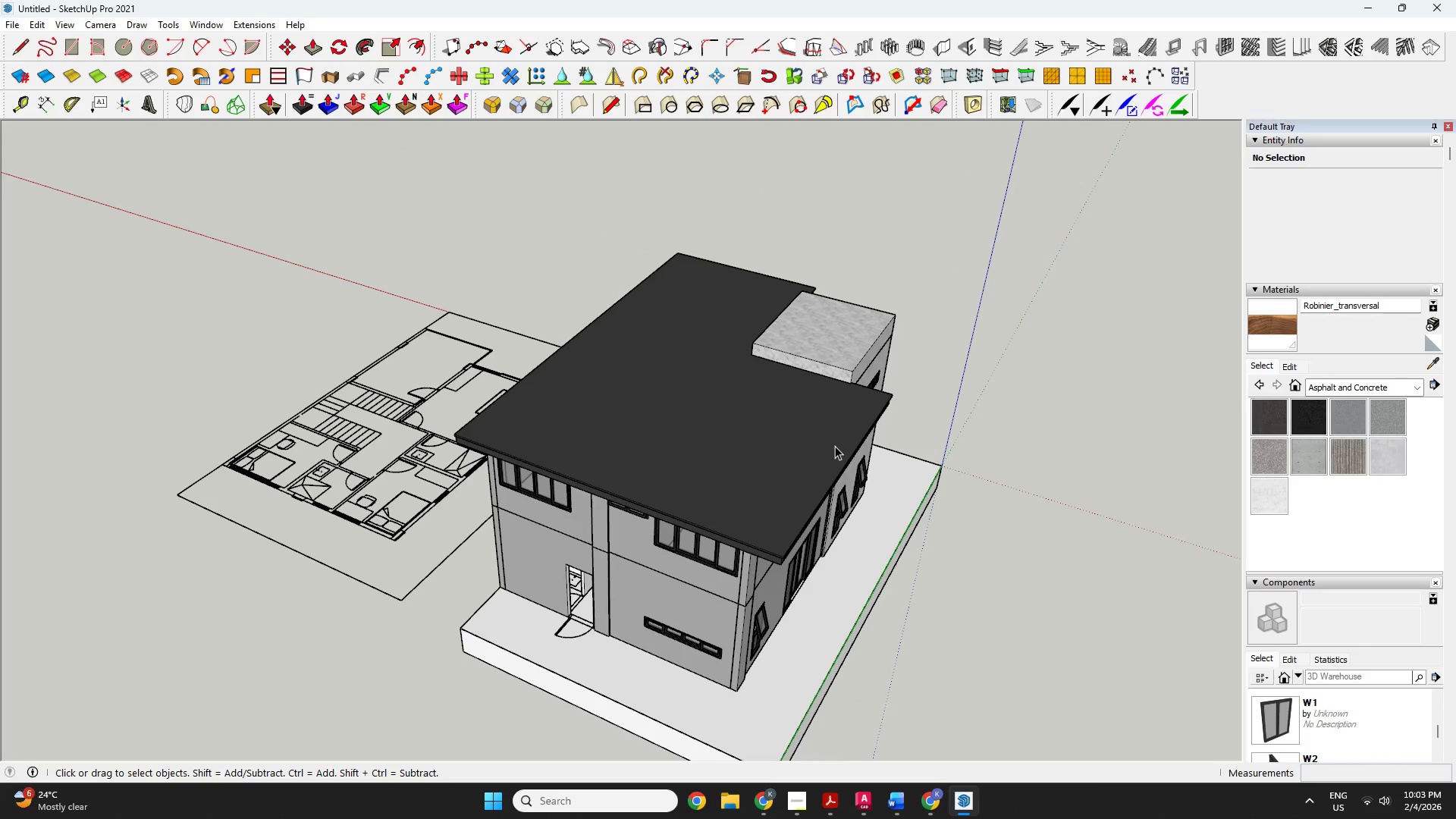 
key(O)
 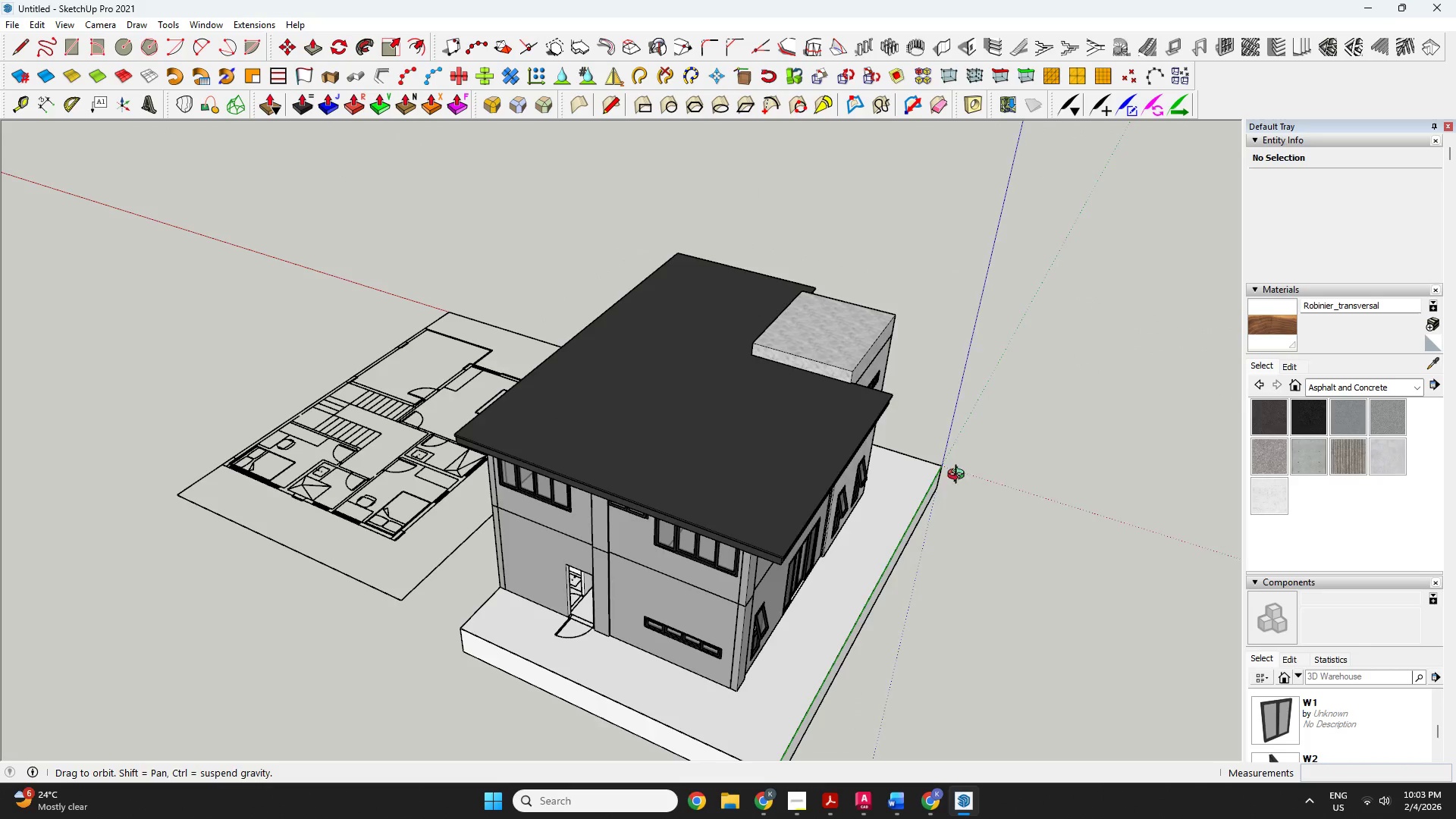 
left_click_drag(start_coordinate=[1066, 505], to_coordinate=[152, 389])
 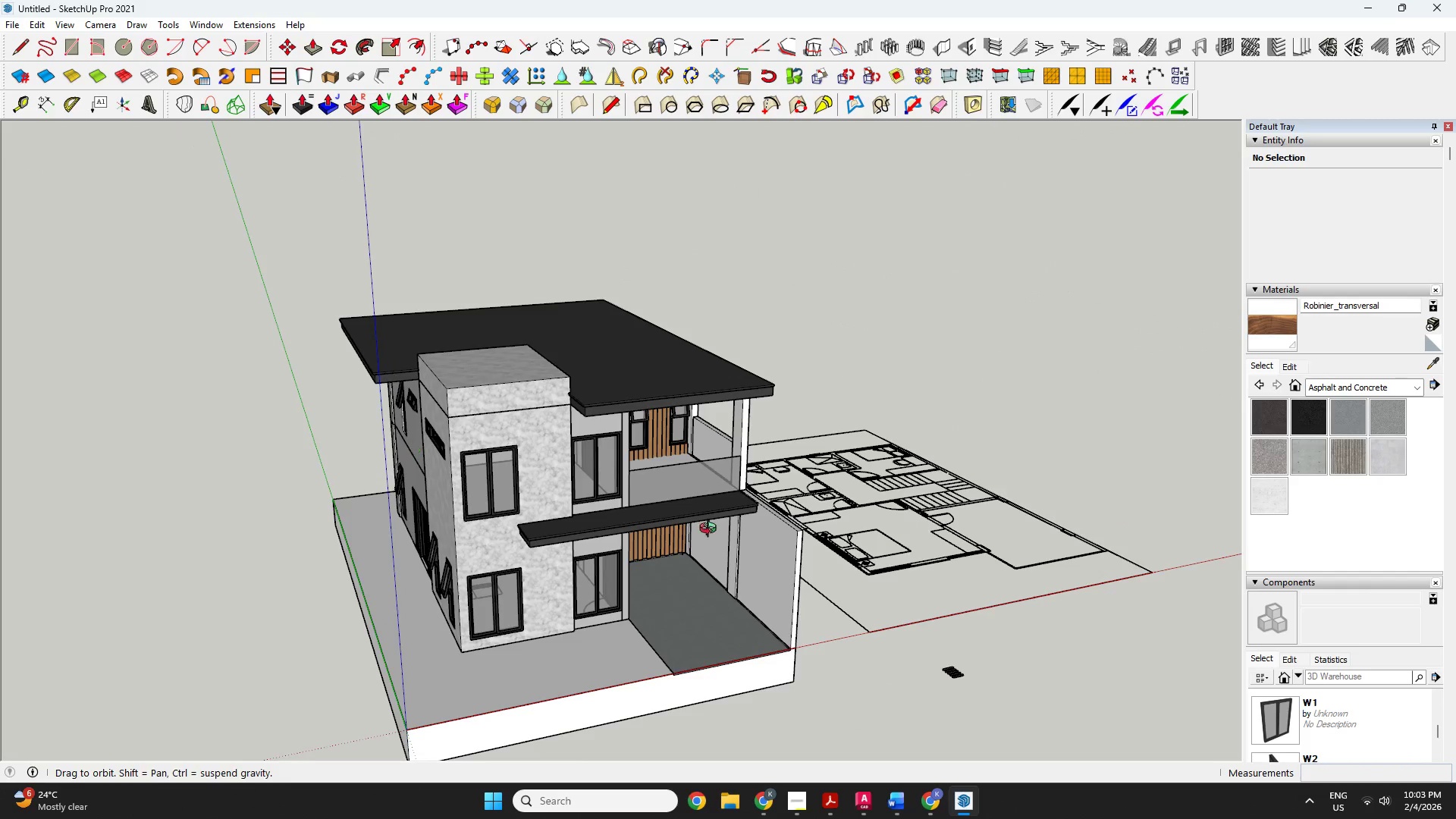 
left_click_drag(start_coordinate=[762, 565], to_coordinate=[795, 454])
 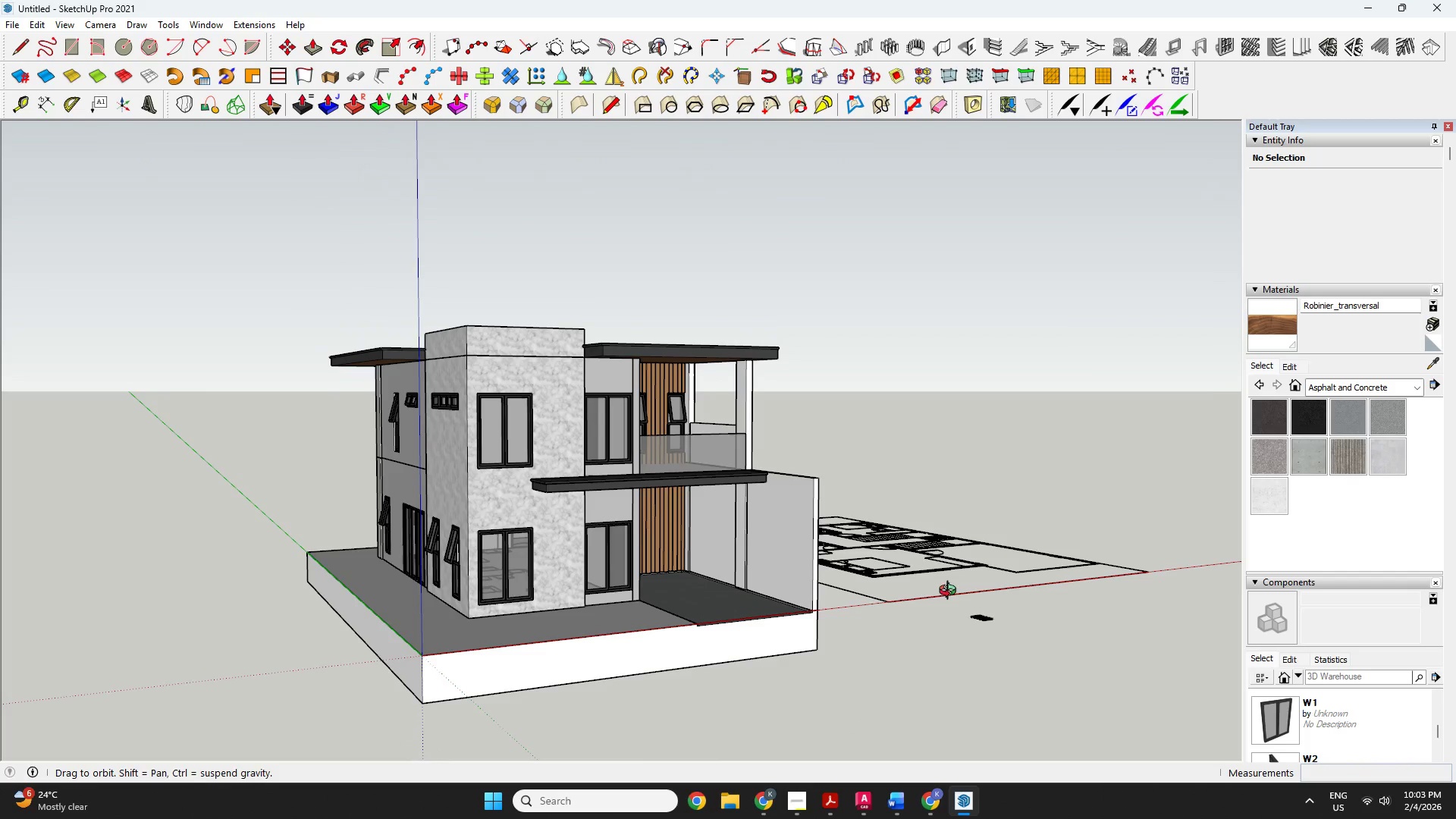 
left_click_drag(start_coordinate=[864, 654], to_coordinate=[601, 765])
 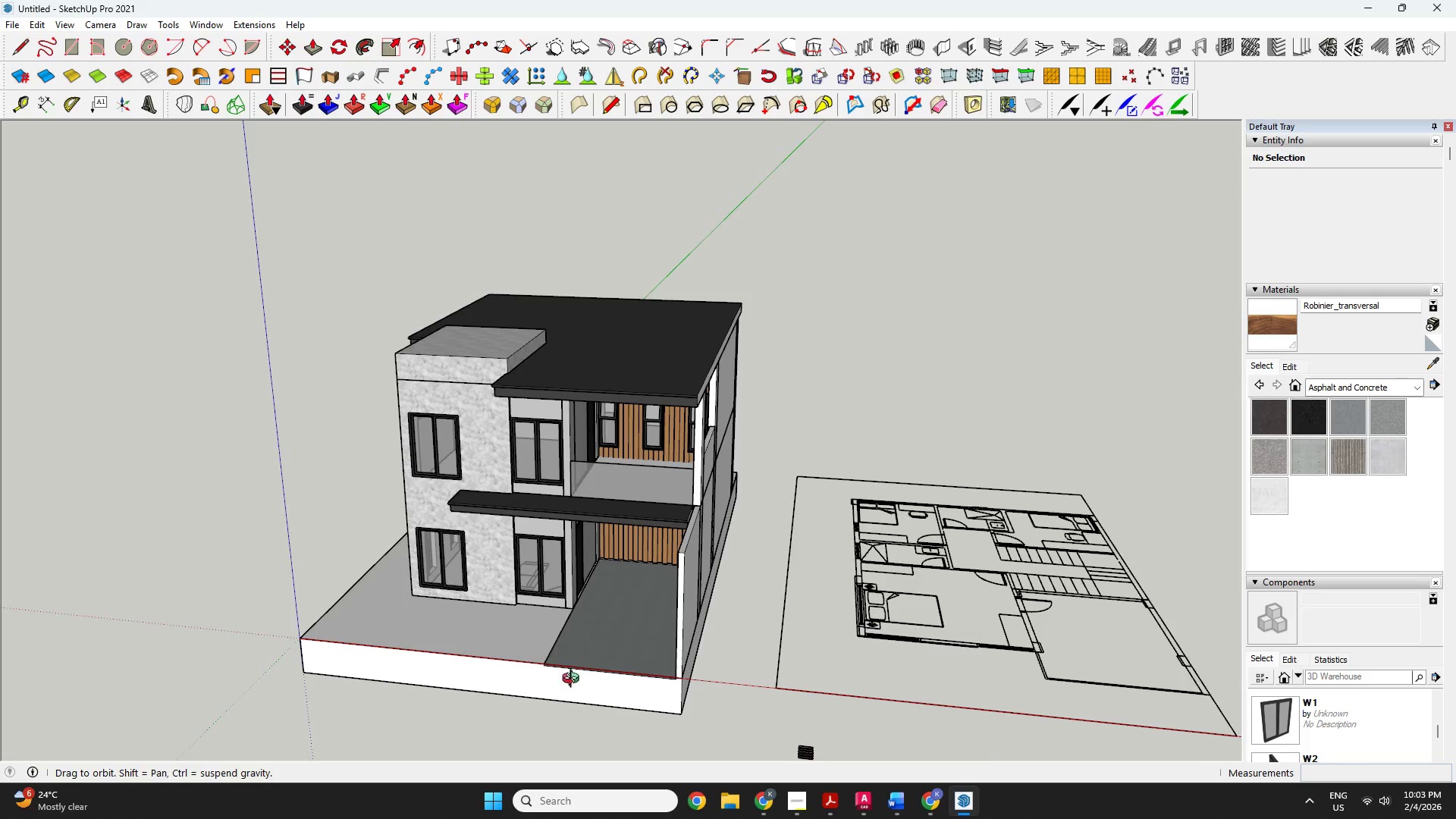 
key(Space)
 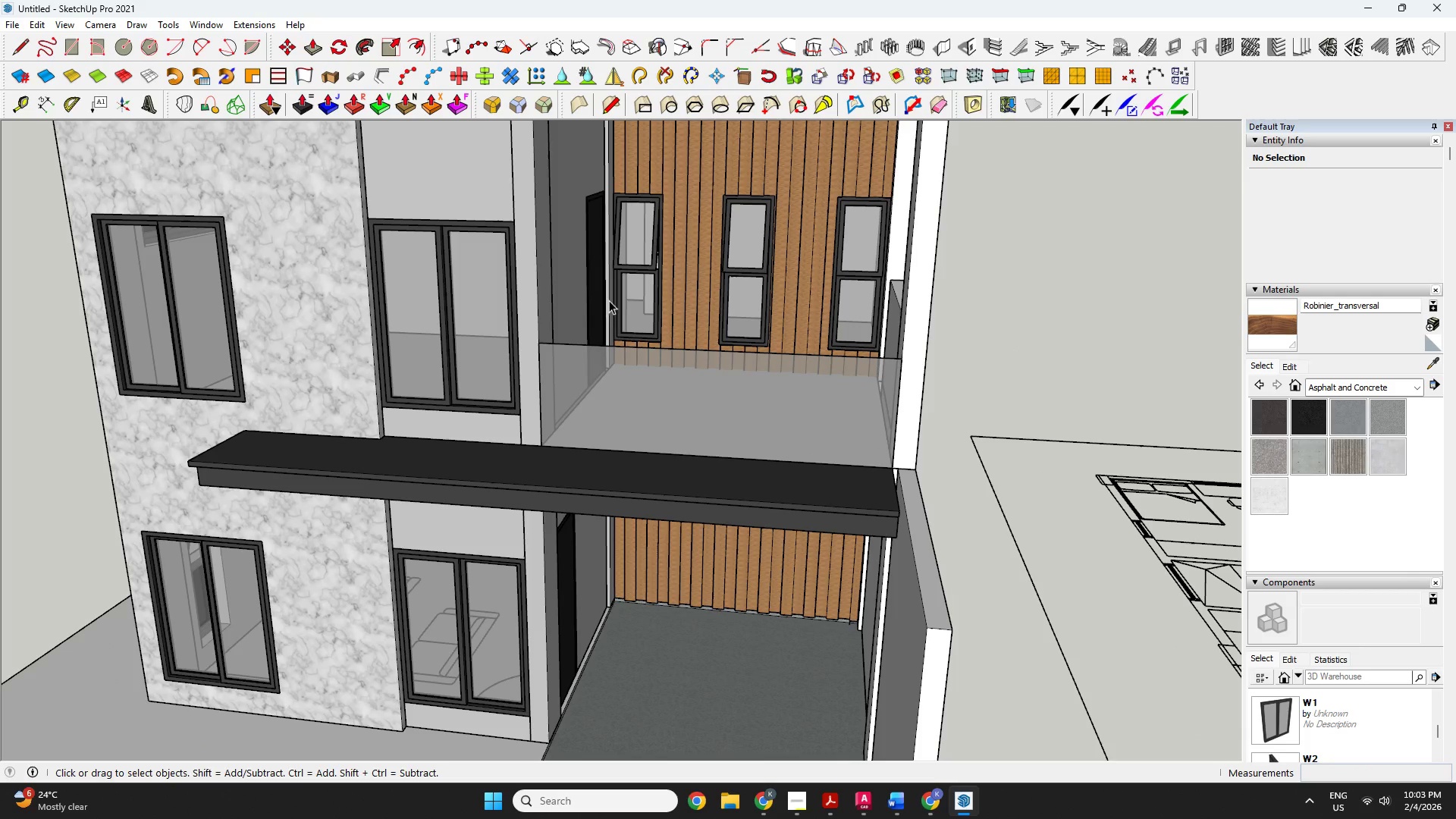 
scroll: coordinate [579, 347], scroll_direction: up, amount: 10.0
 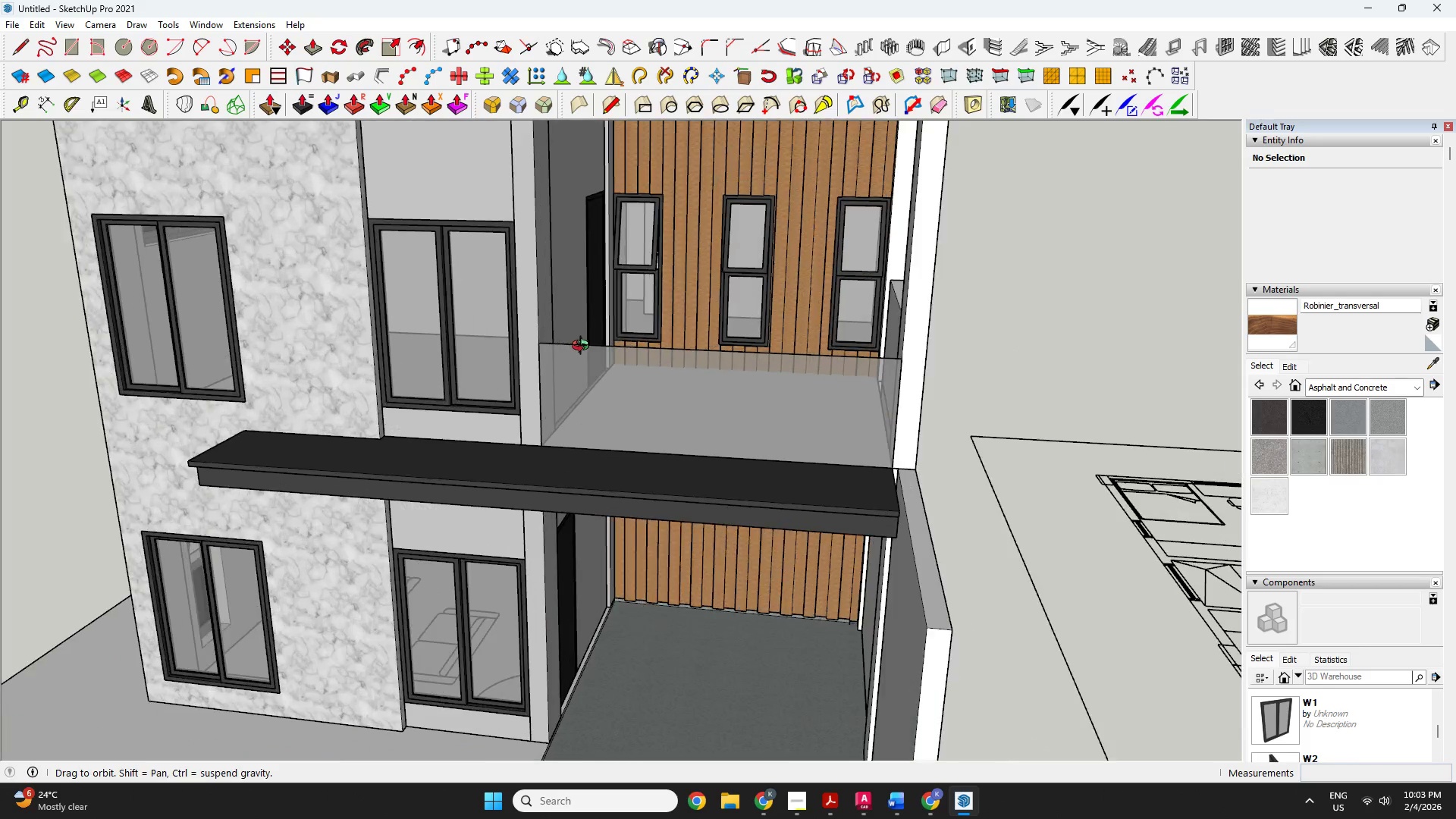 
left_click([594, 293])
 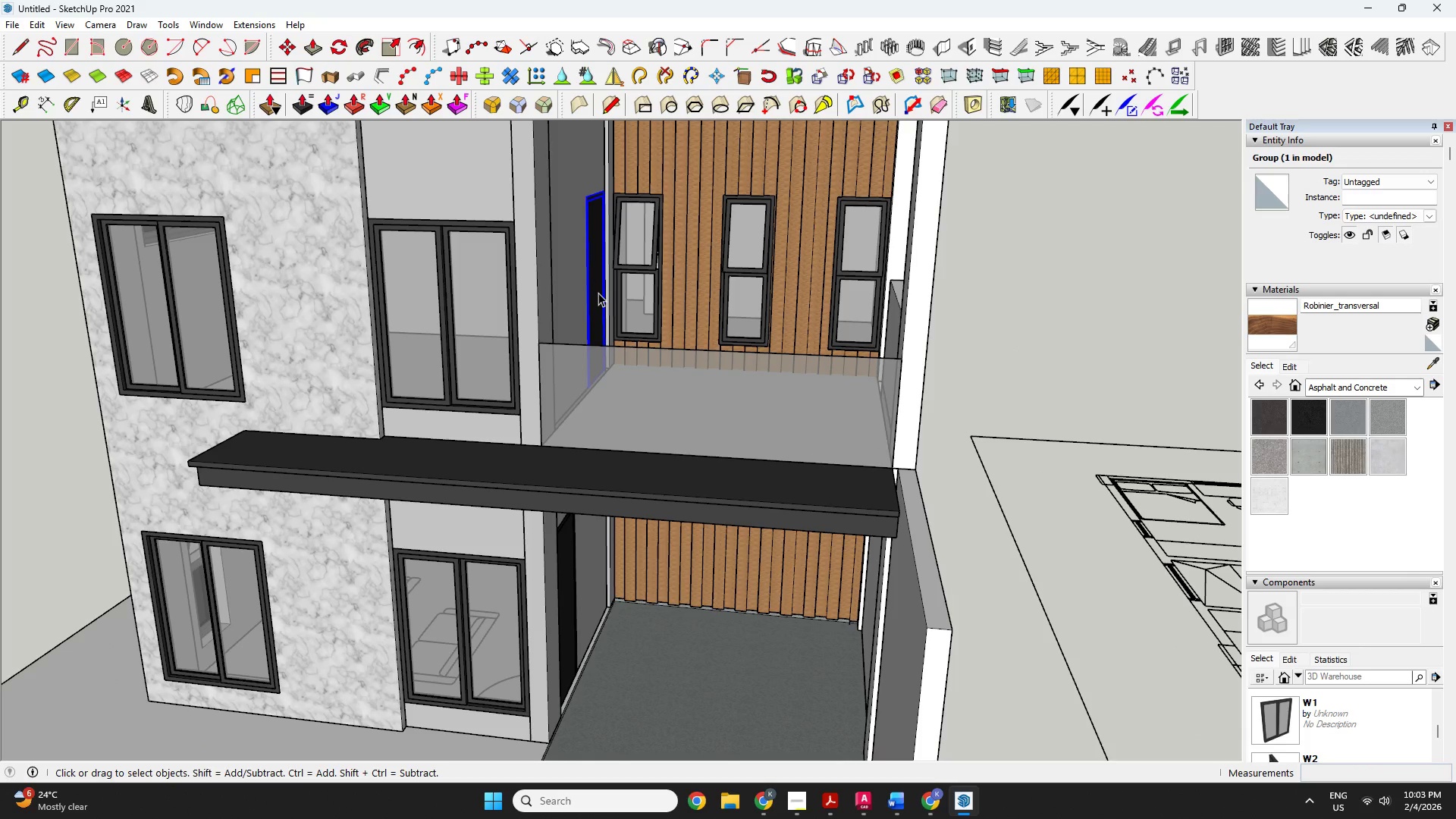 
key(Control+ControlLeft)
 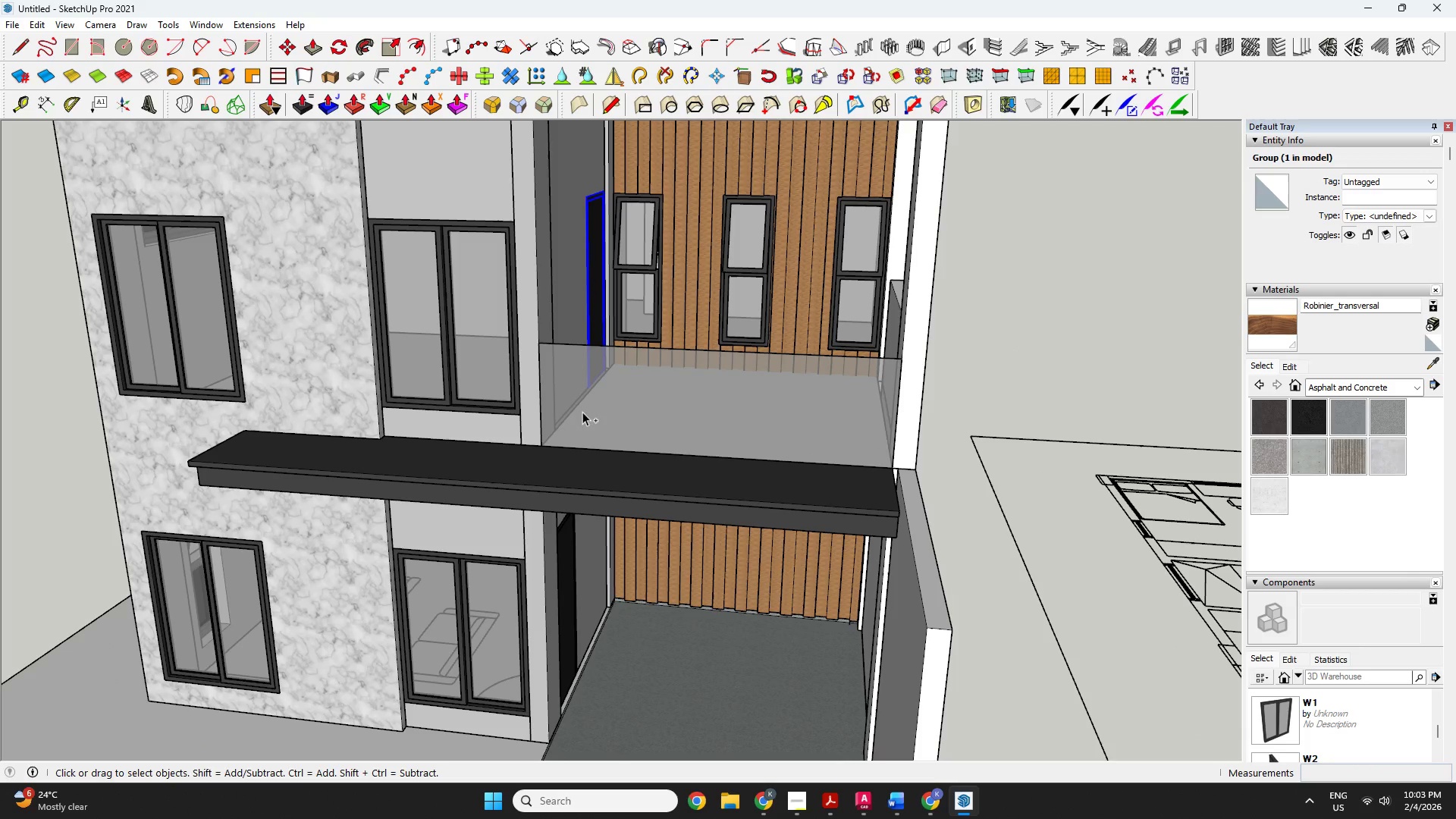 
key(Control+C)
 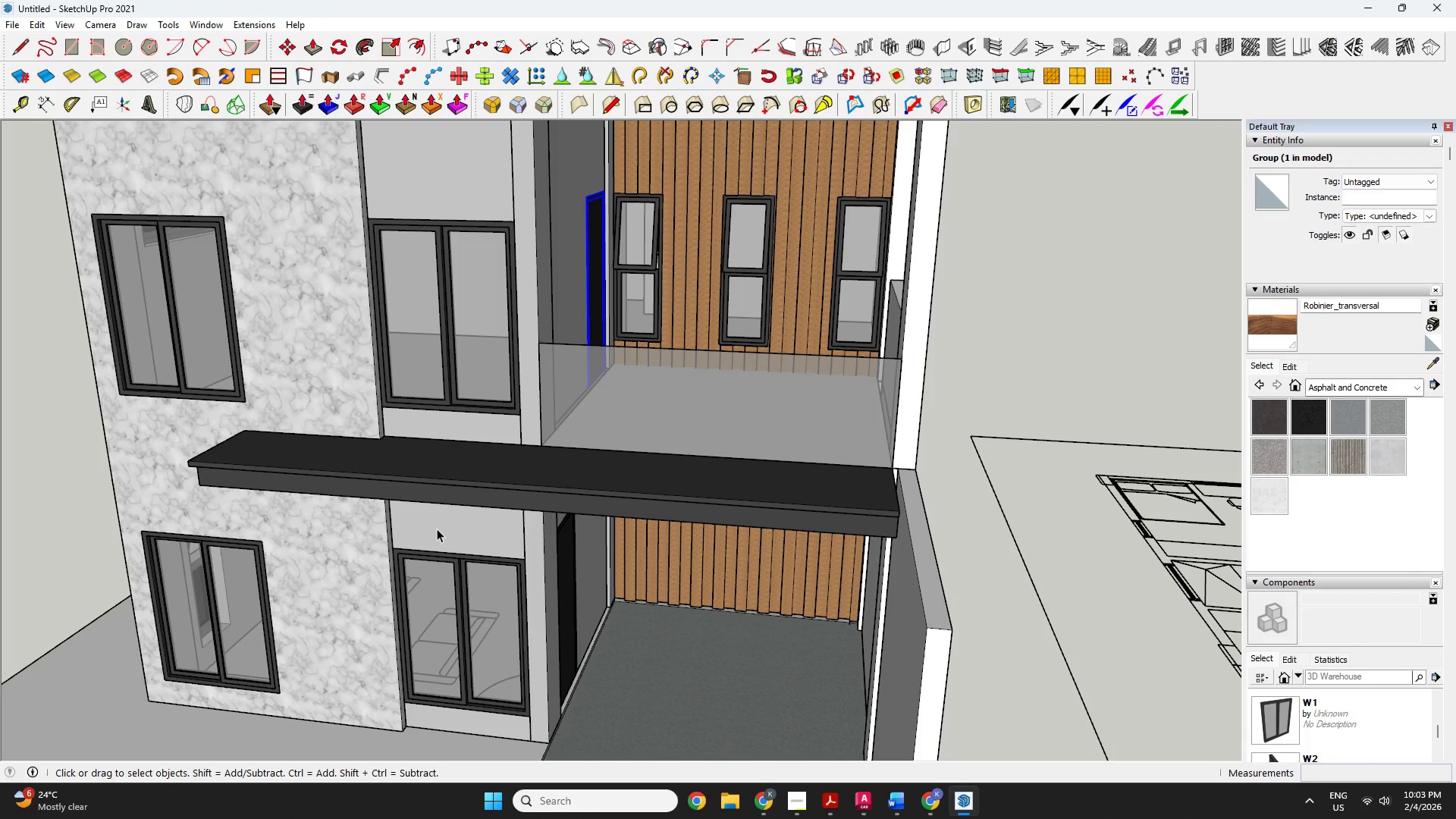 
scroll: coordinate [427, 541], scroll_direction: down, amount: 7.0
 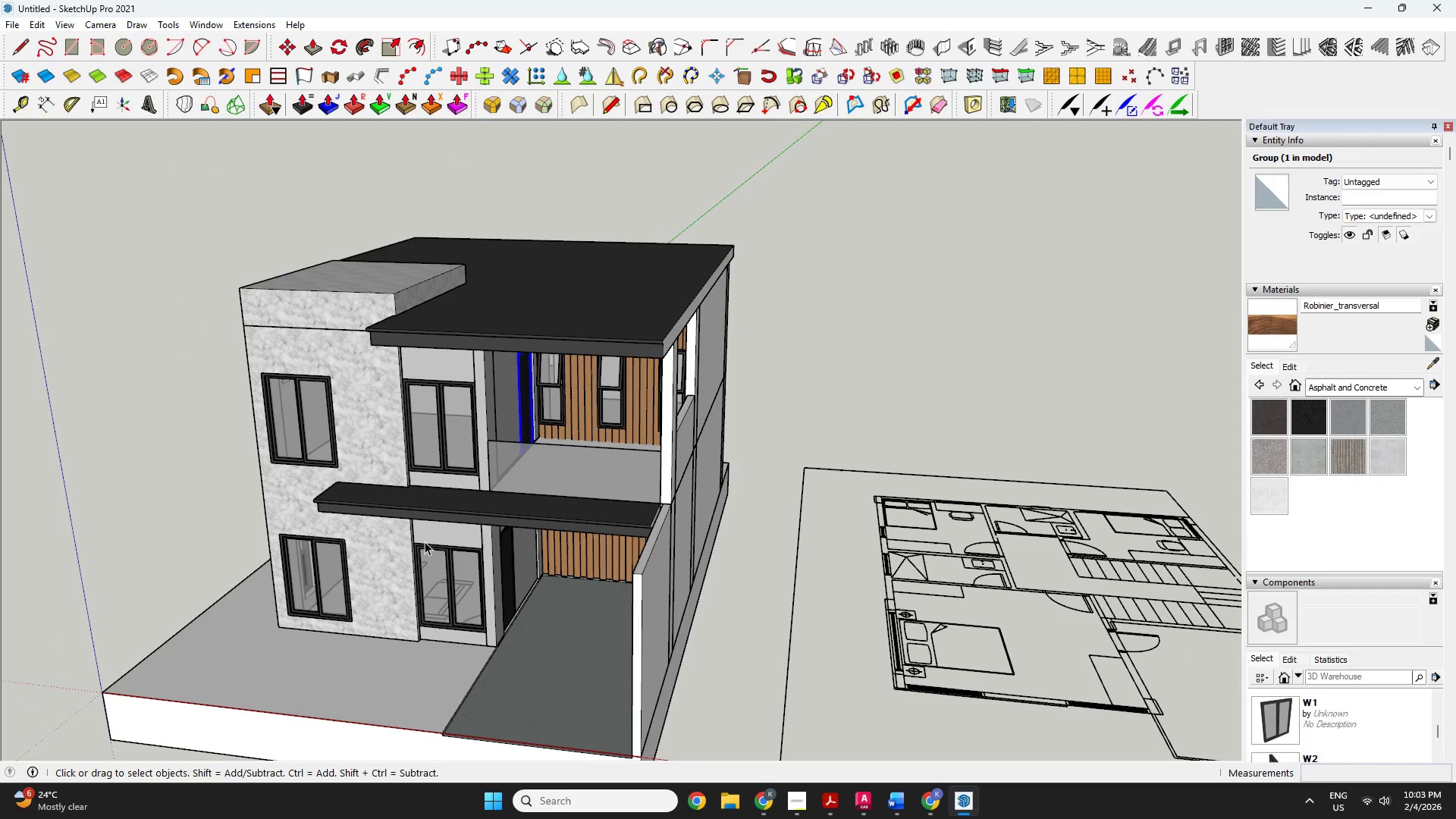 
key(O)
 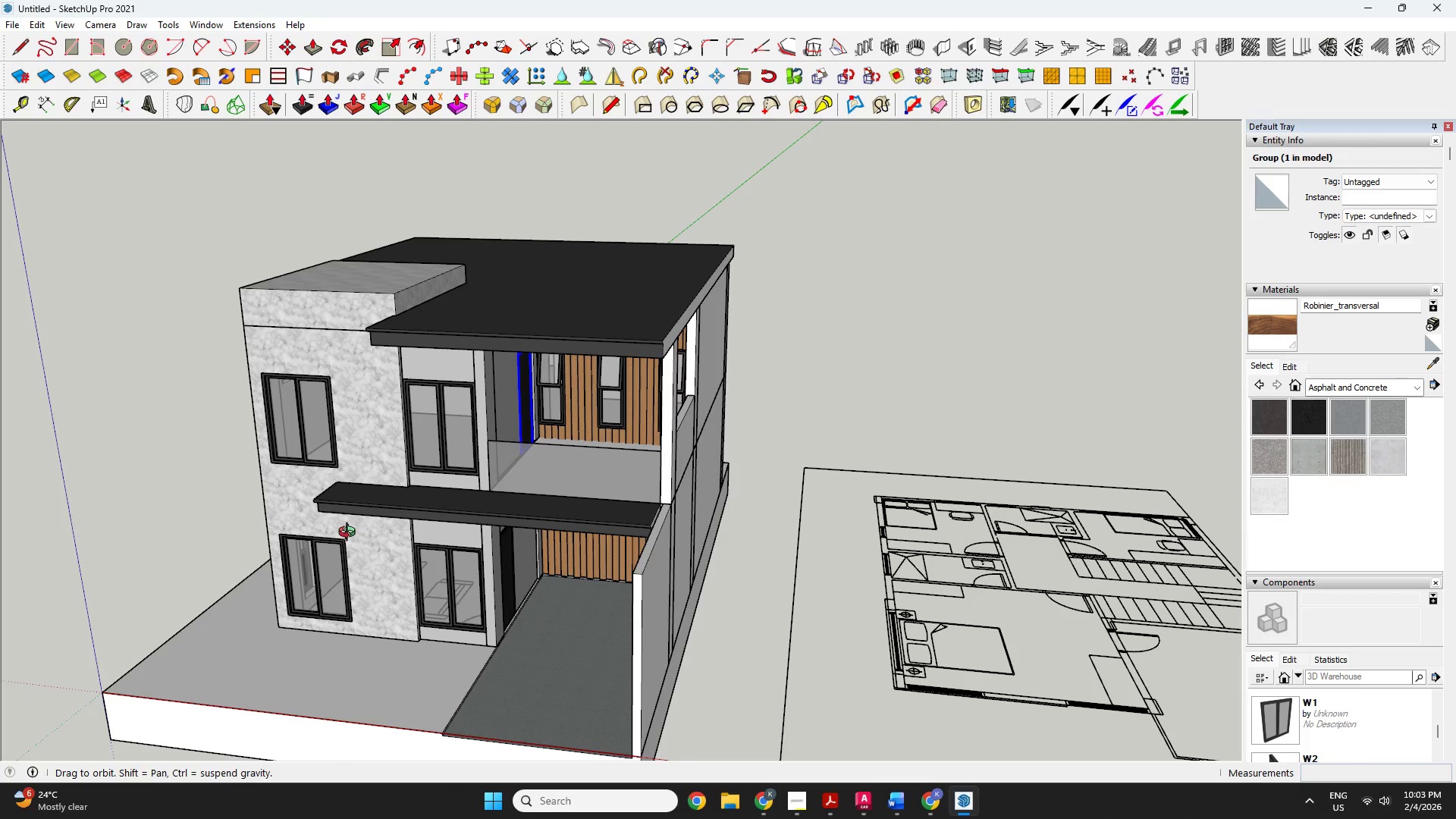 
left_click_drag(start_coordinate=[350, 534], to_coordinate=[1455, 589])
 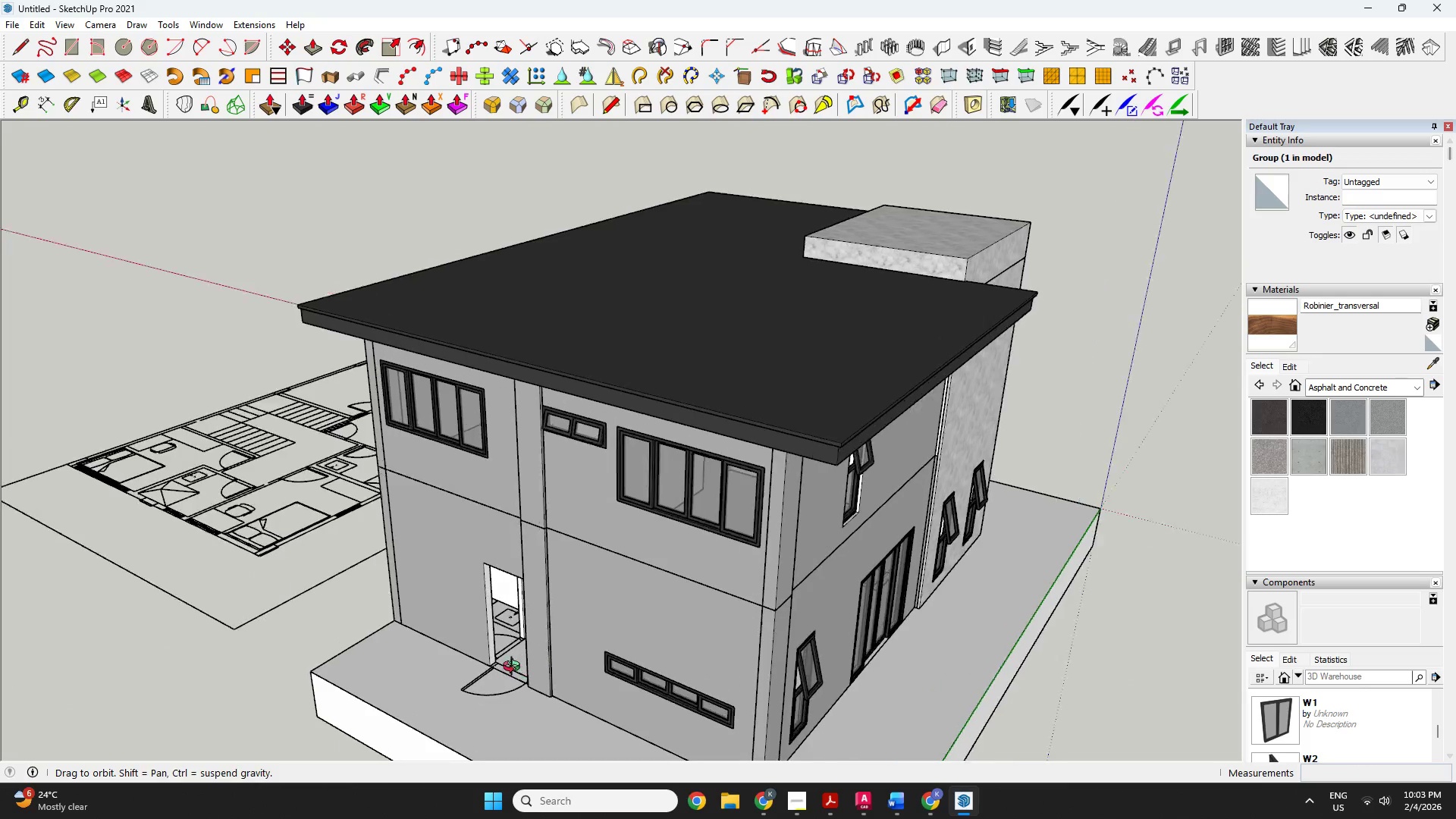 
key(Control+V)
 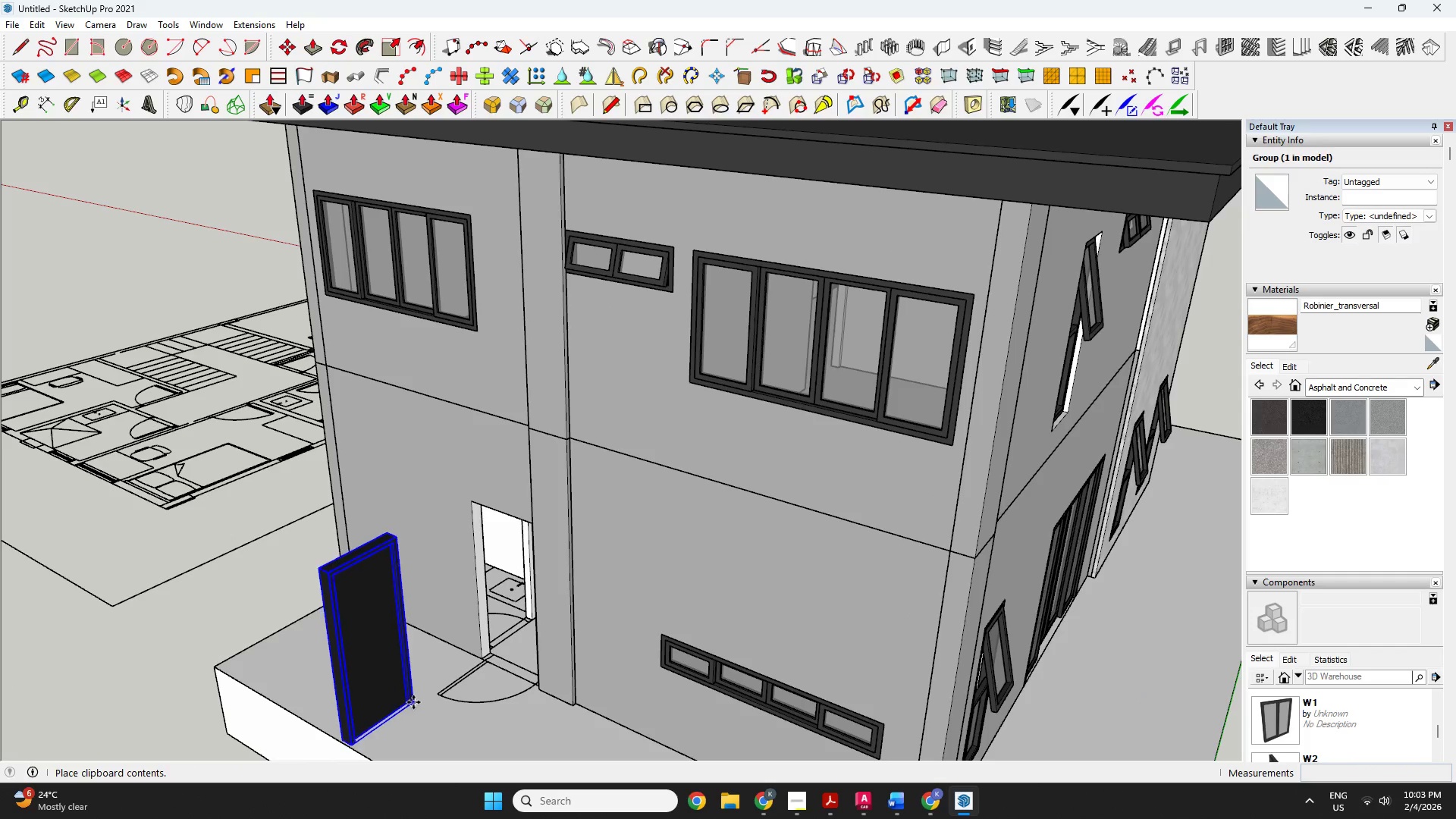 
scroll: coordinate [502, 701], scroll_direction: up, amount: 5.0
 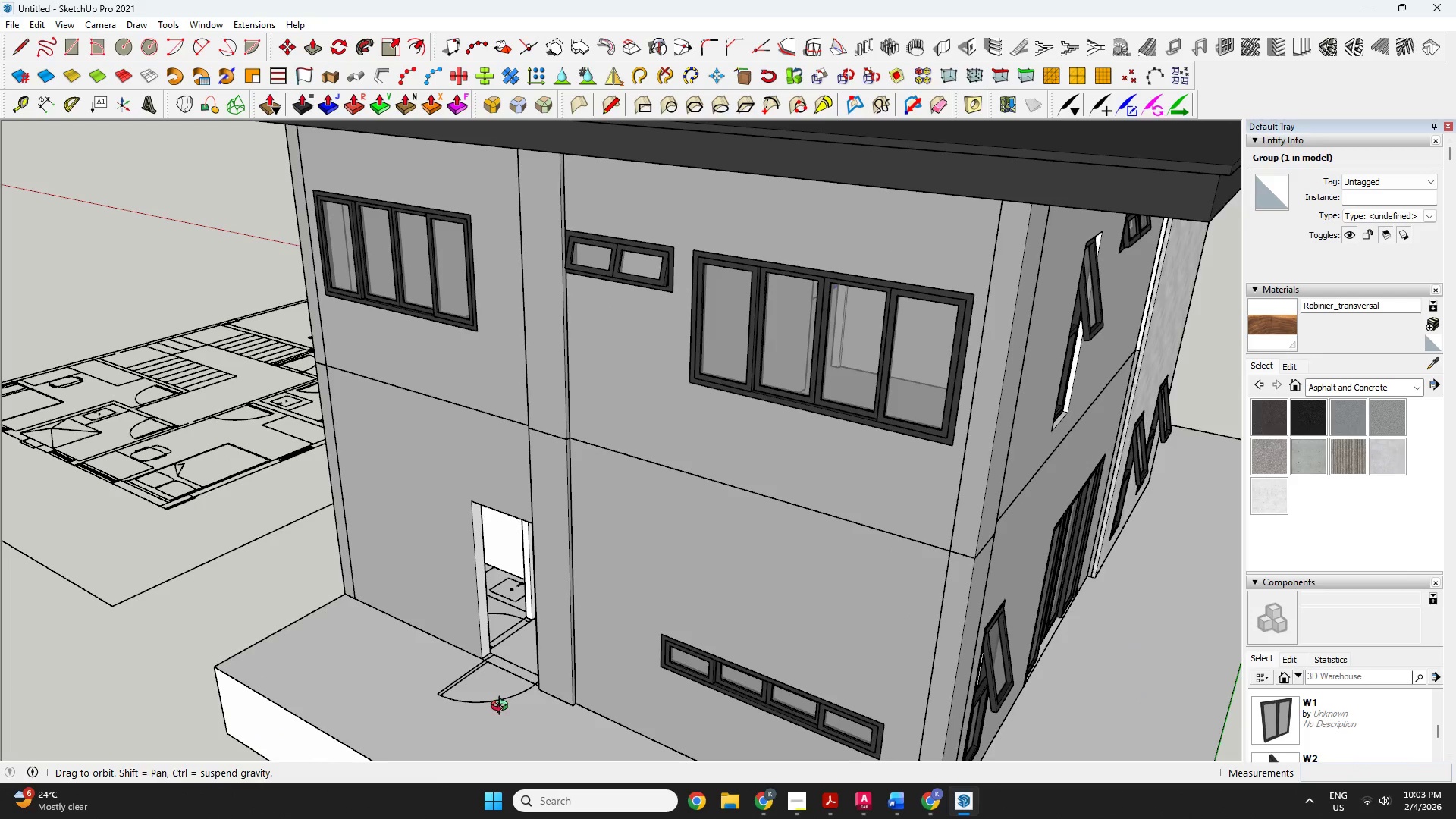 
left_click([414, 692])
 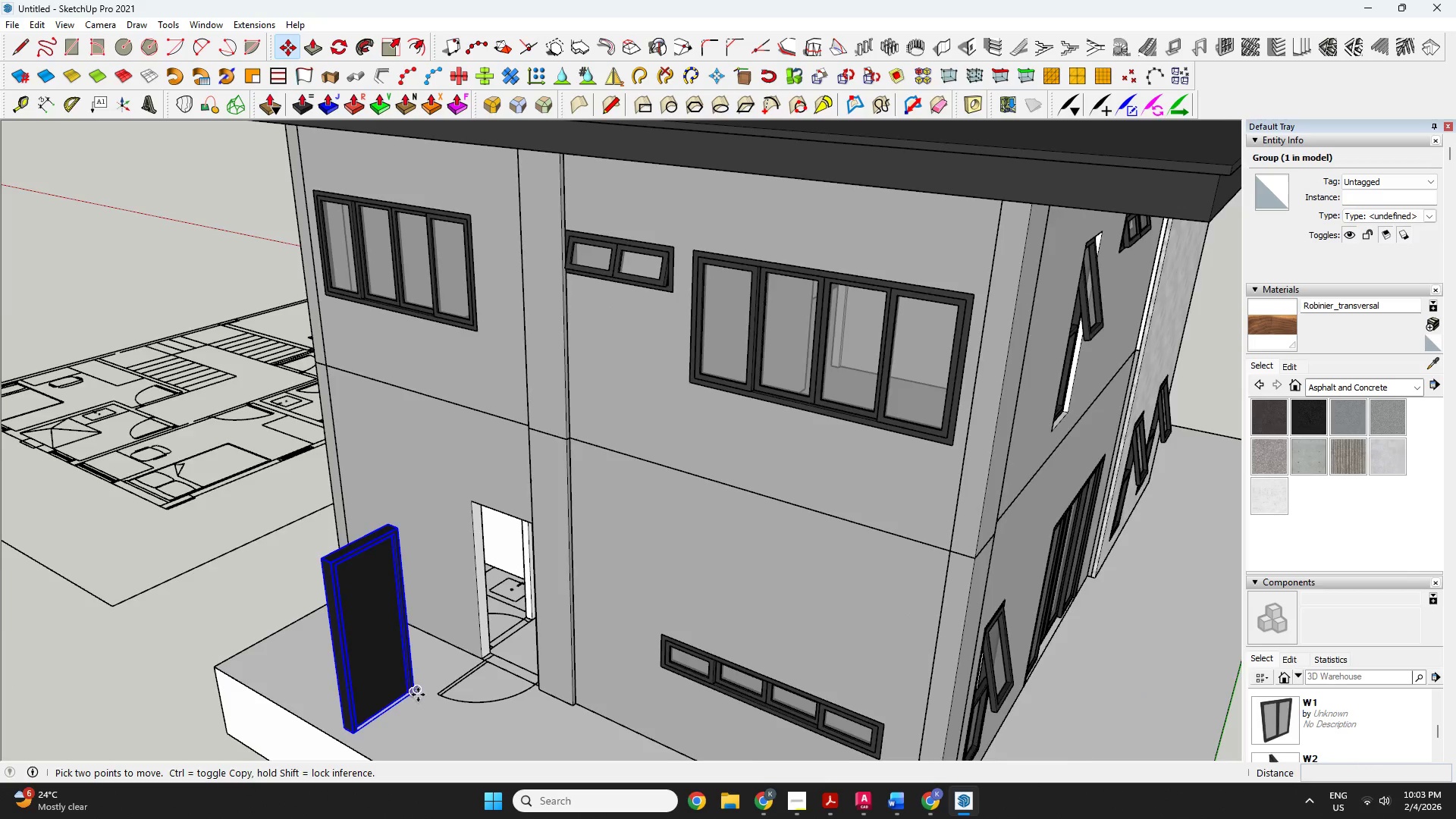 
key(Q)
 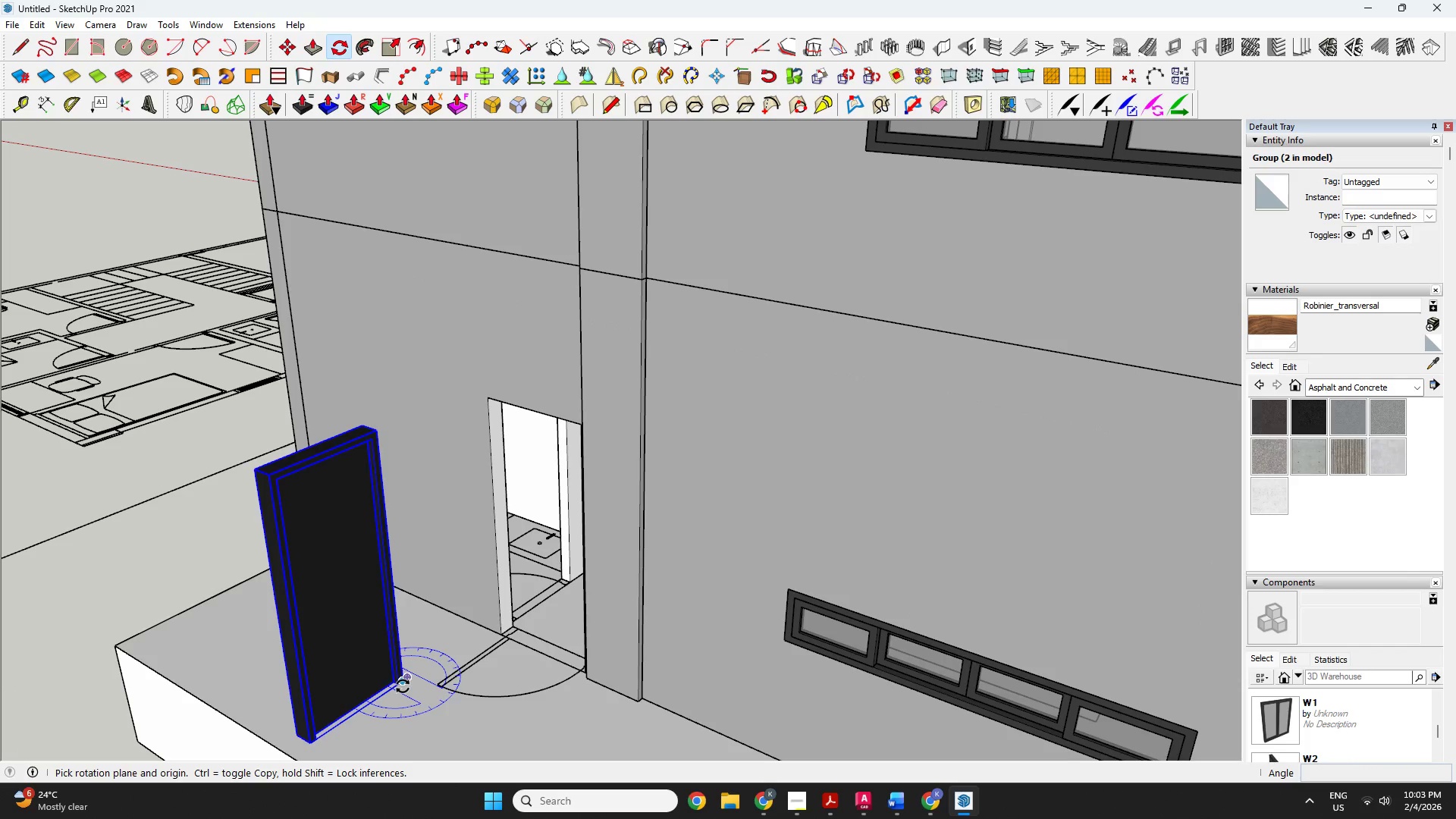 
scroll: coordinate [440, 717], scroll_direction: up, amount: 4.0
 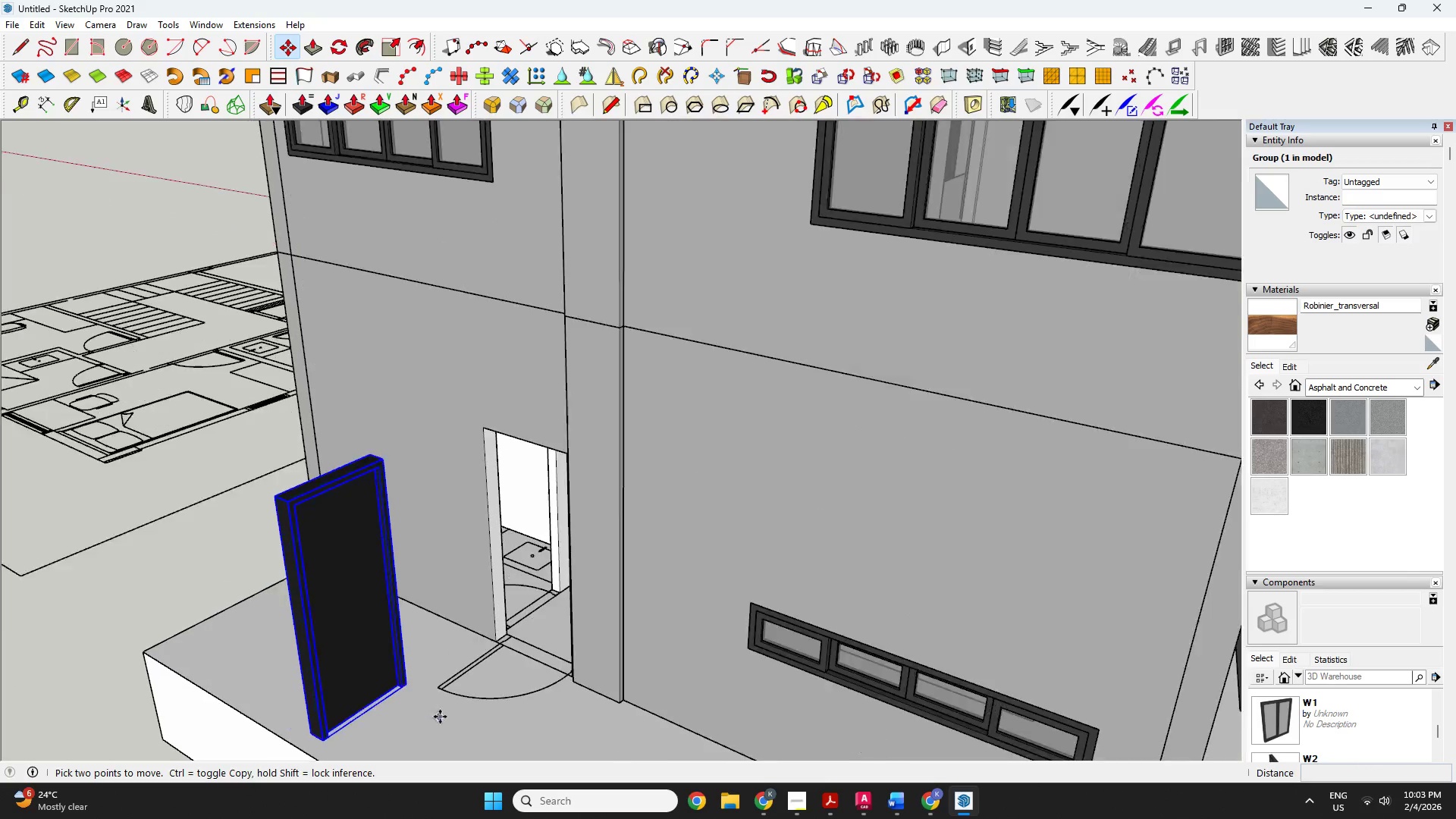 
left_click([403, 686])
 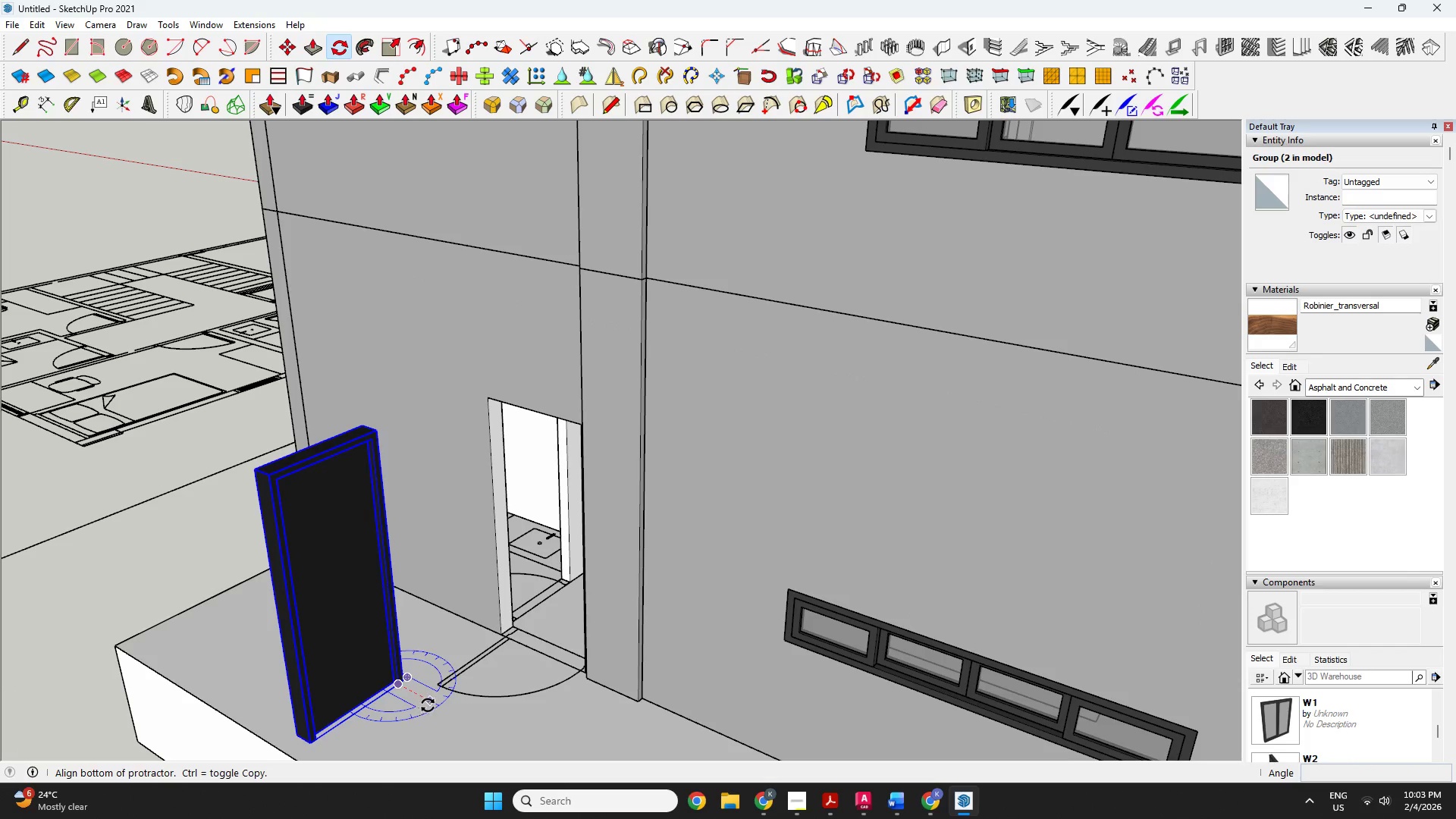 
left_click([428, 705])
 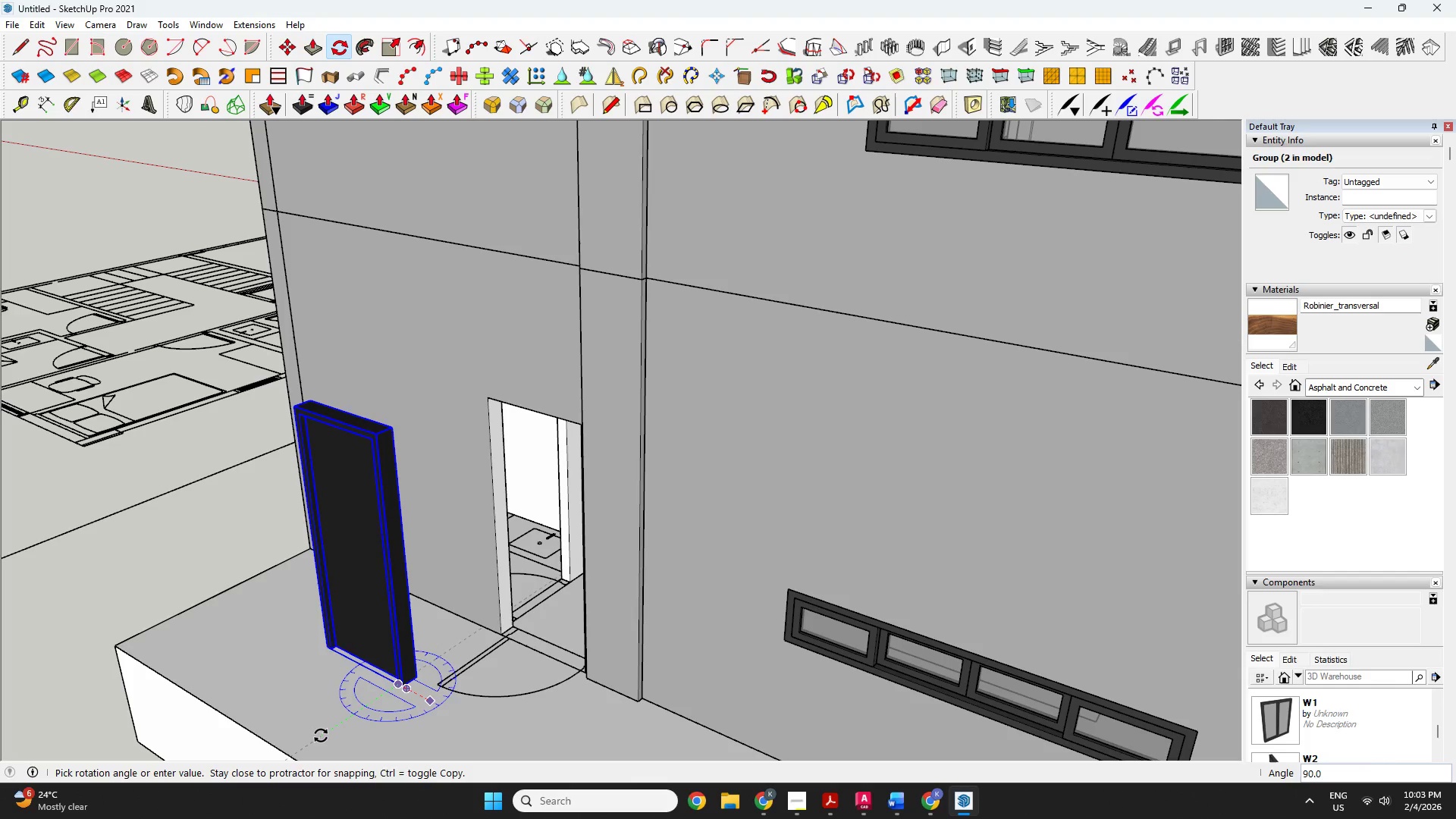 
left_click([322, 736])
 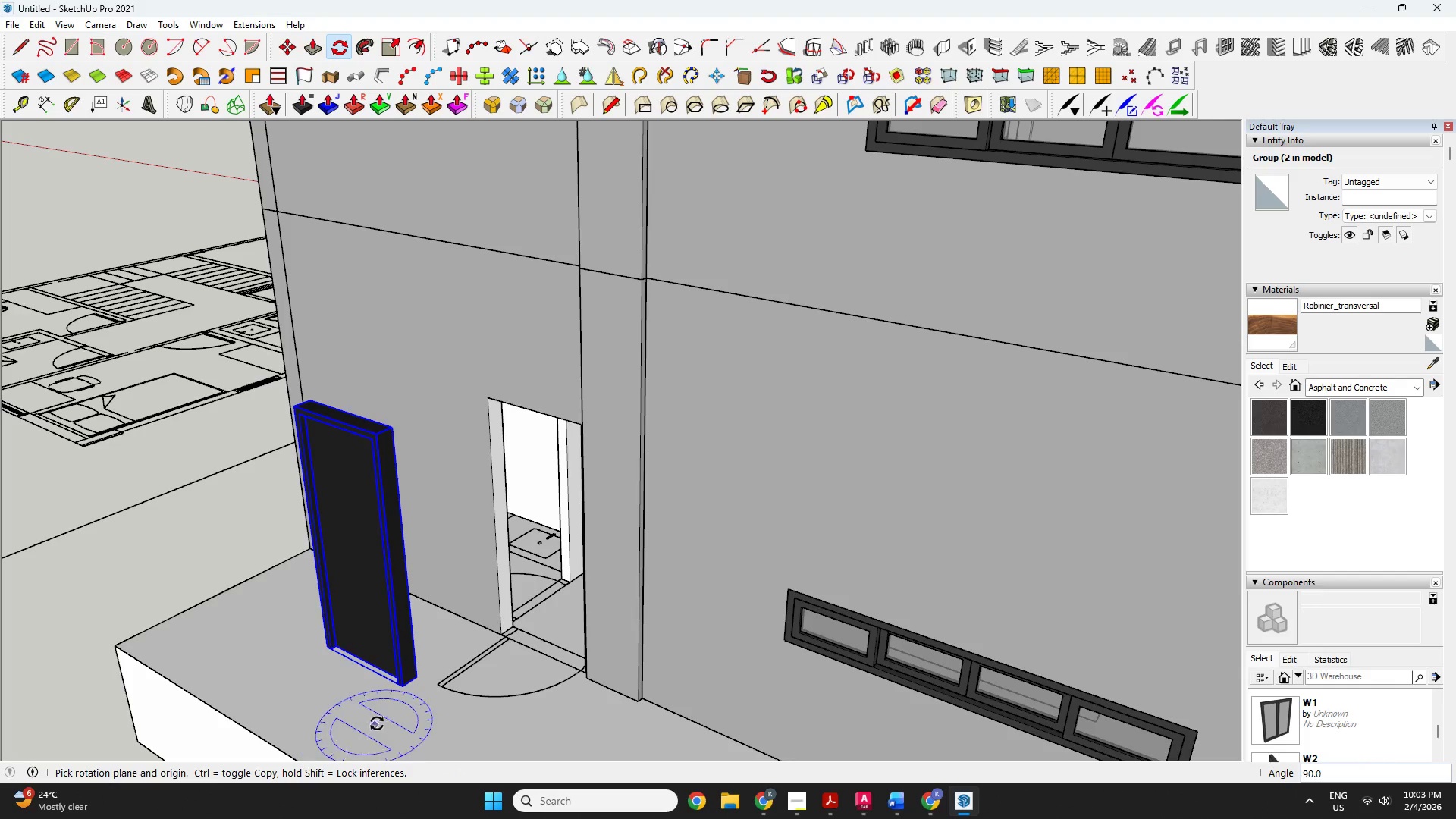 
key(M)
 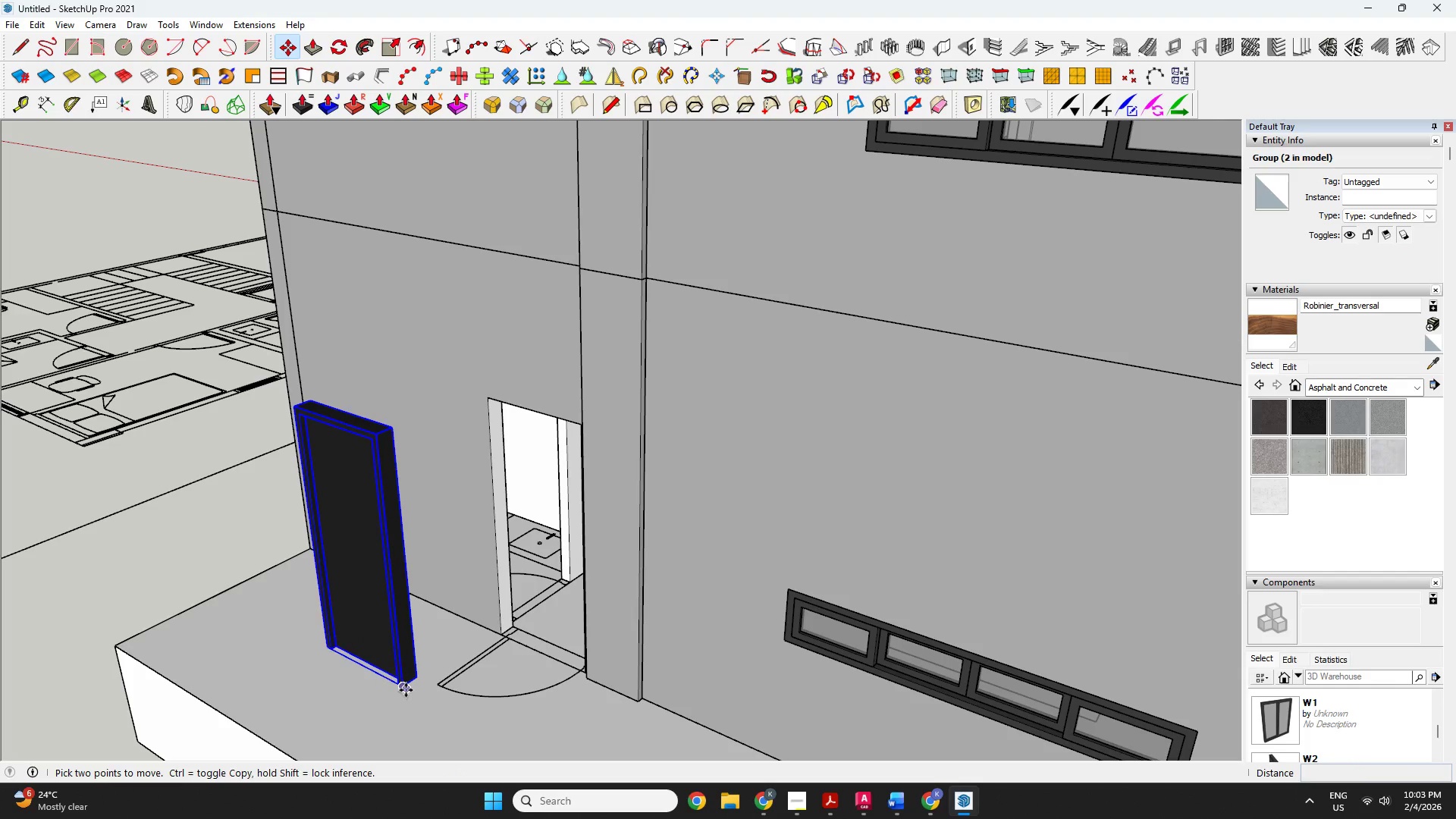 
left_click([409, 690])
 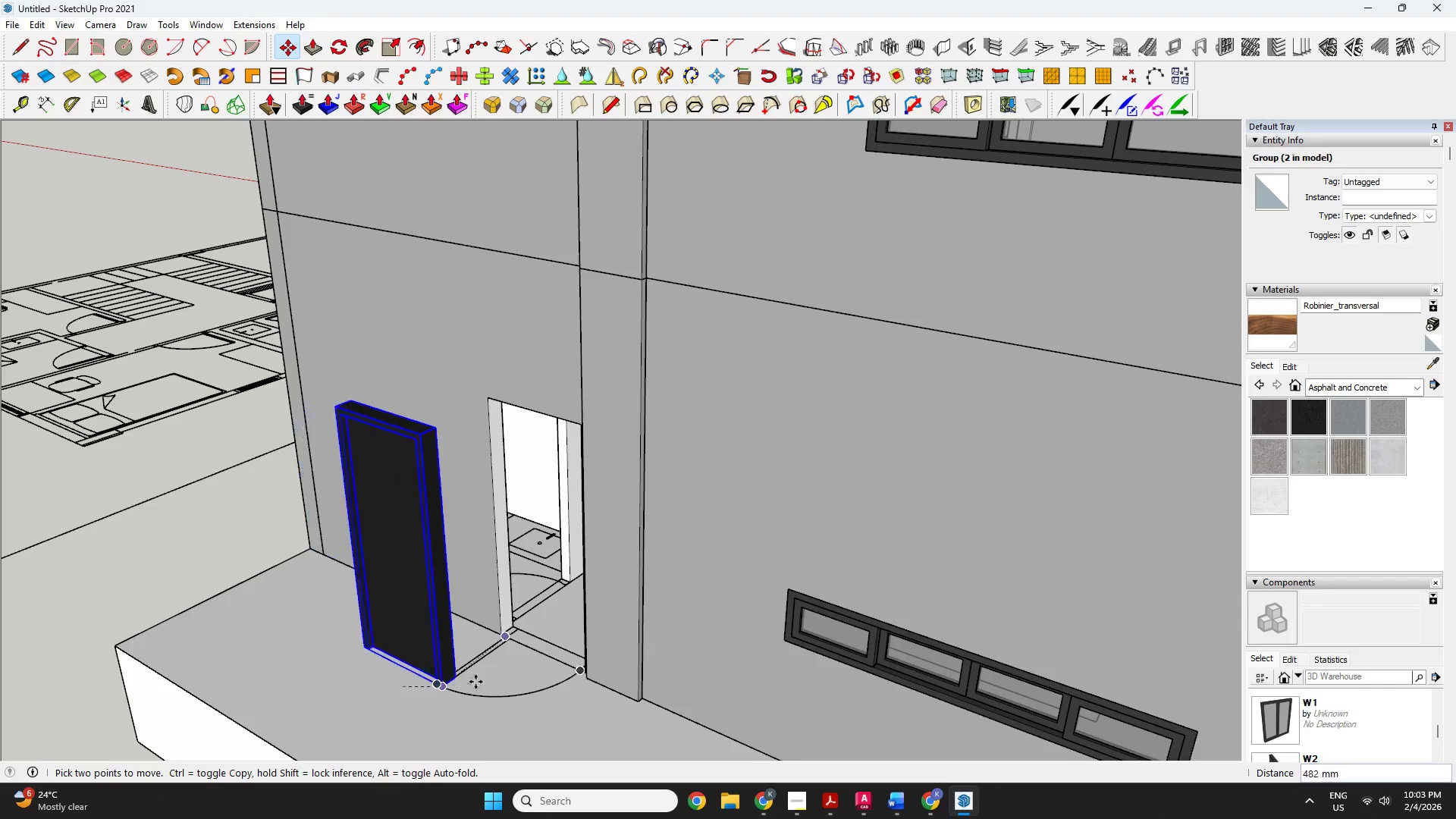 
scroll: coordinate [541, 689], scroll_direction: up, amount: 5.0
 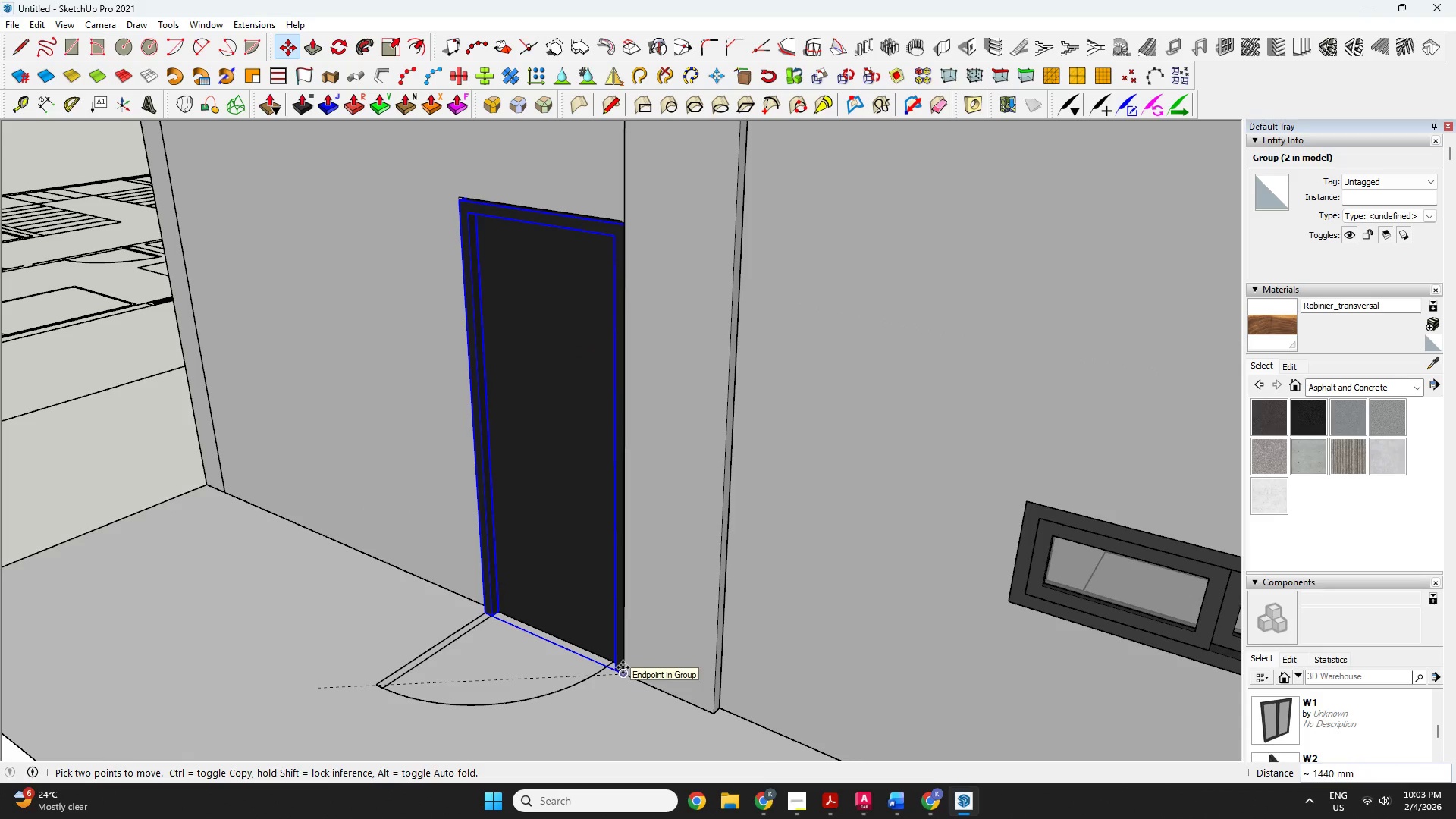 
left_click([623, 667])
 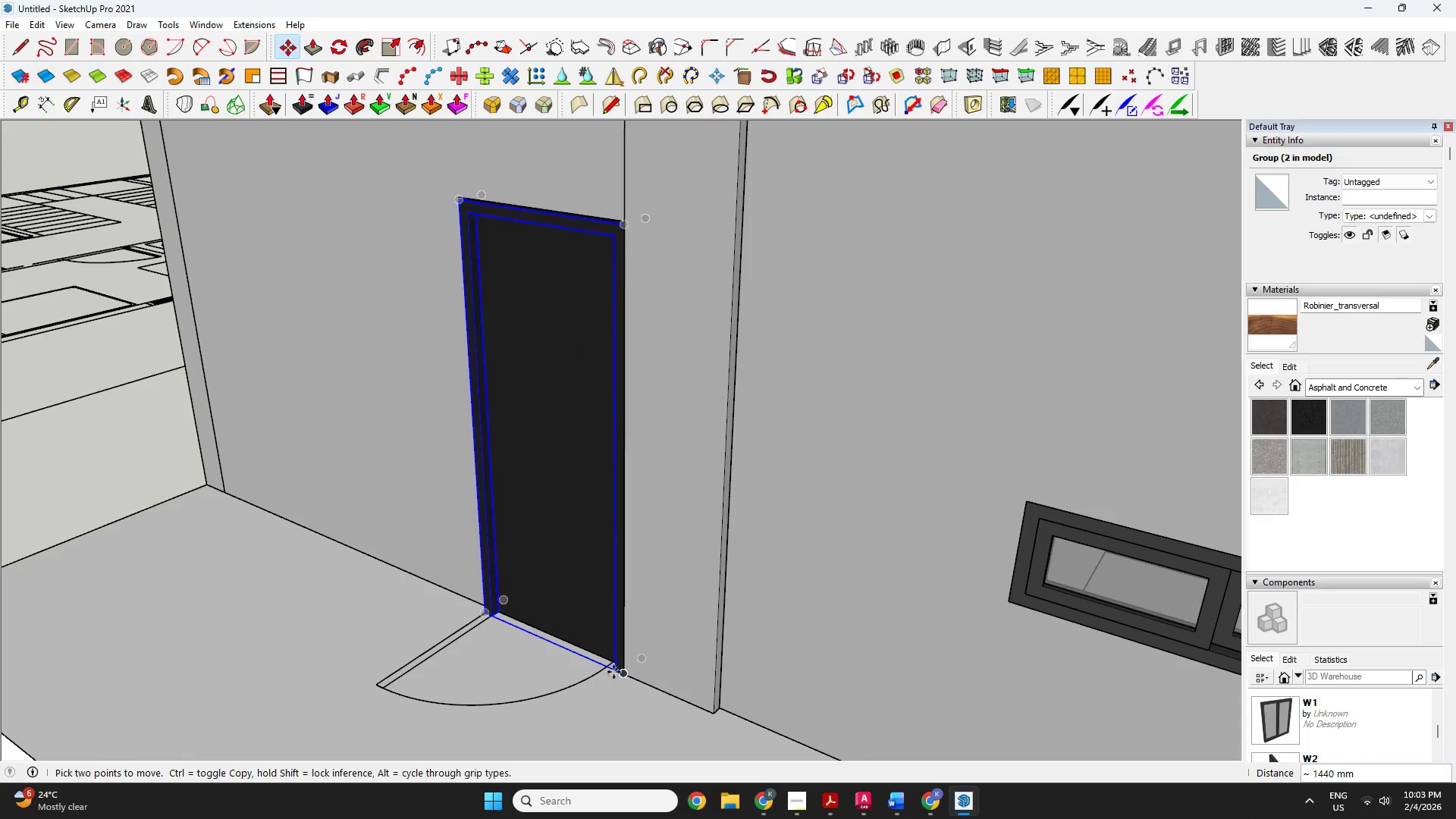 
scroll: coordinate [620, 680], scroll_direction: up, amount: 13.0
 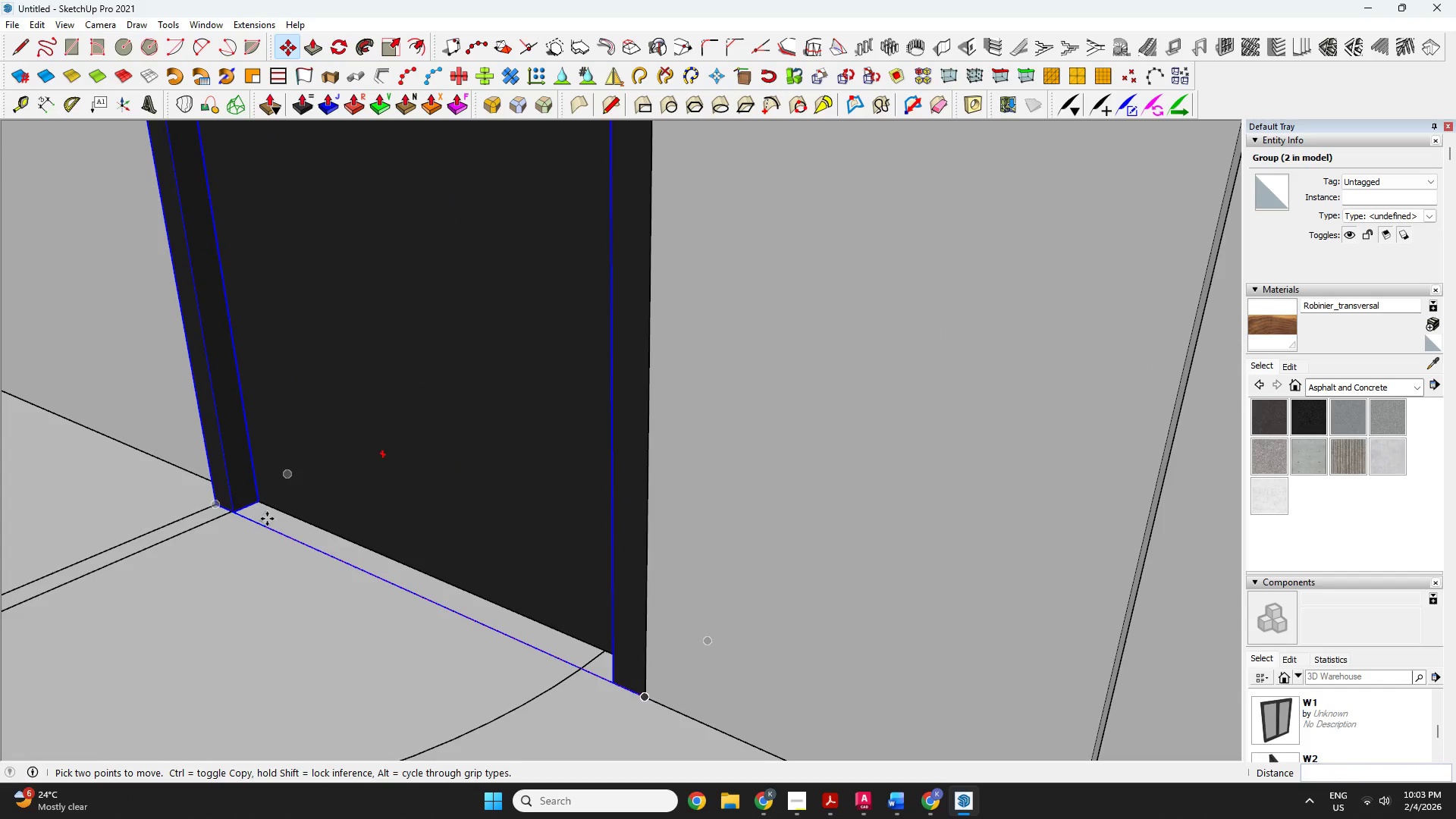 
left_click([215, 504])
 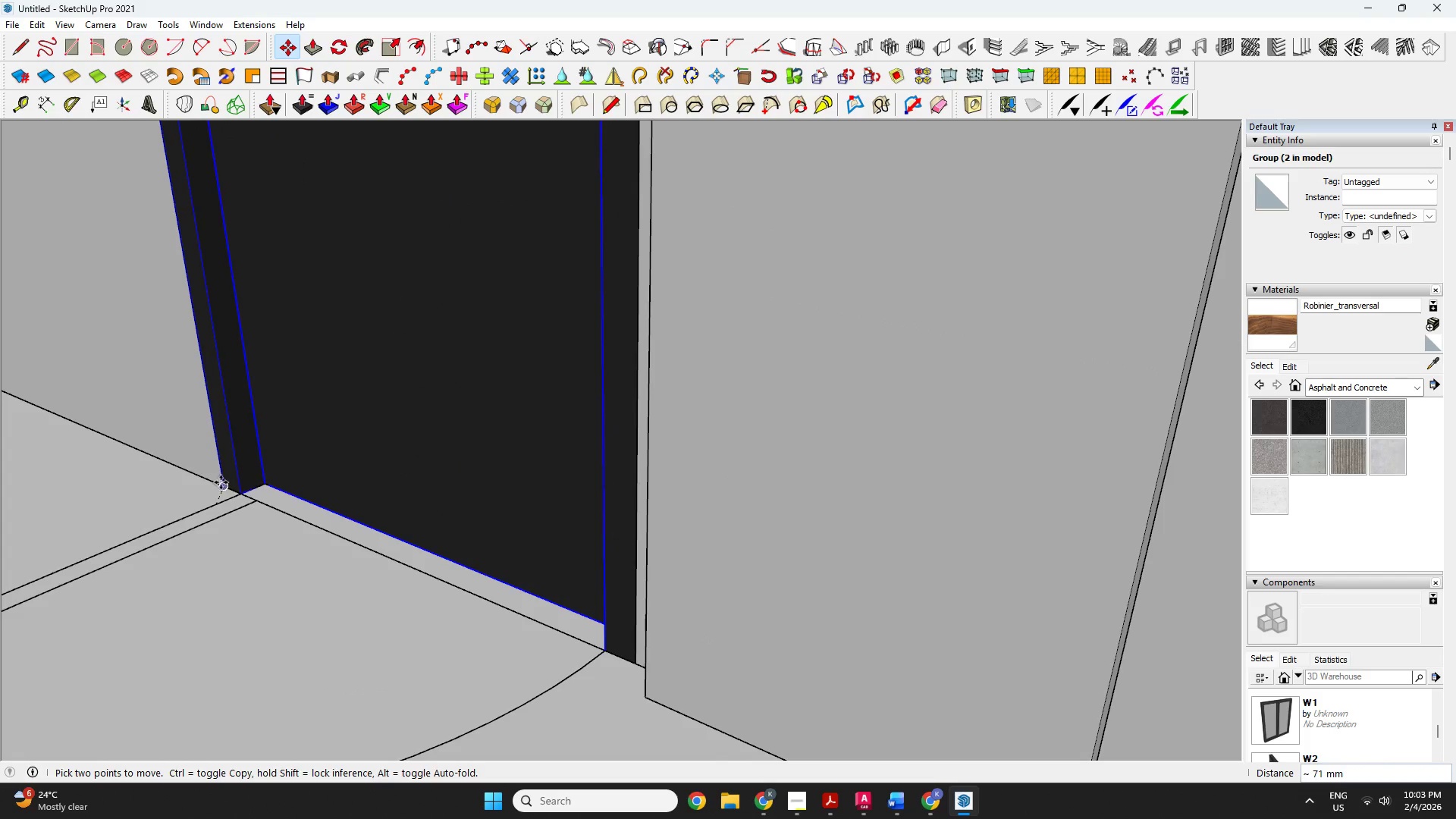 
left_click([221, 482])
 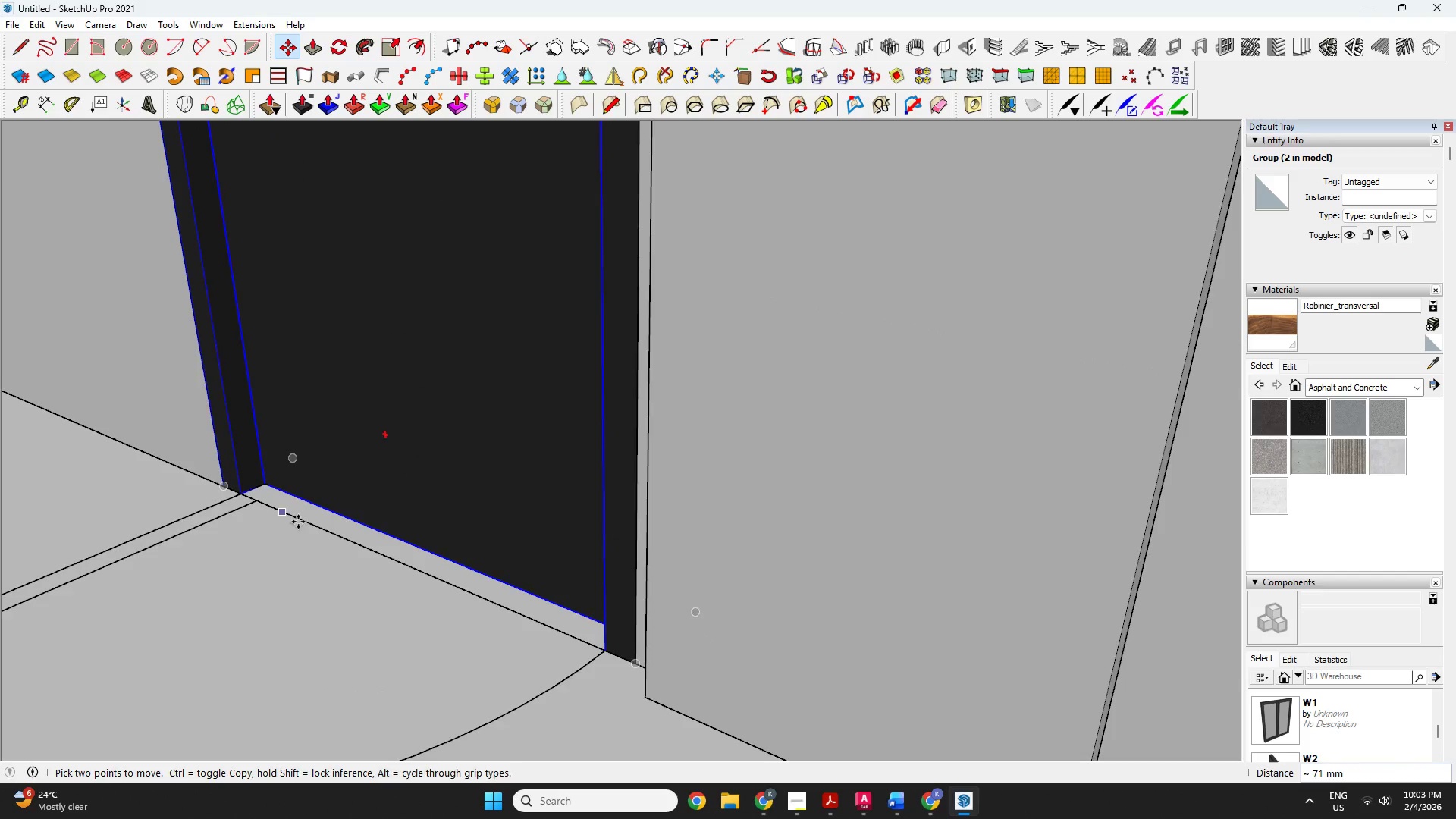 
key(Space)
 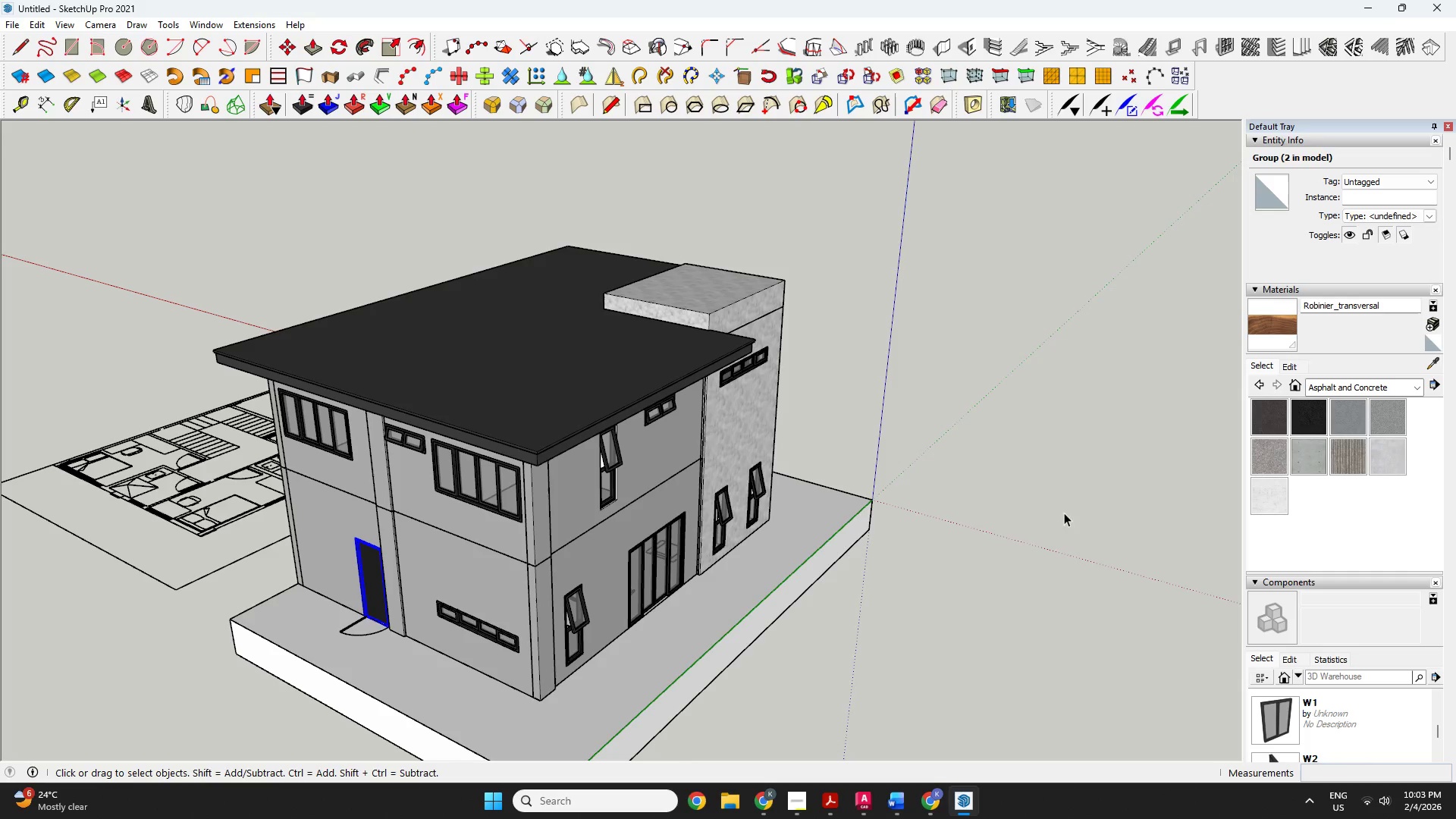 
scroll: coordinate [344, 629], scroll_direction: down, amount: 31.0
 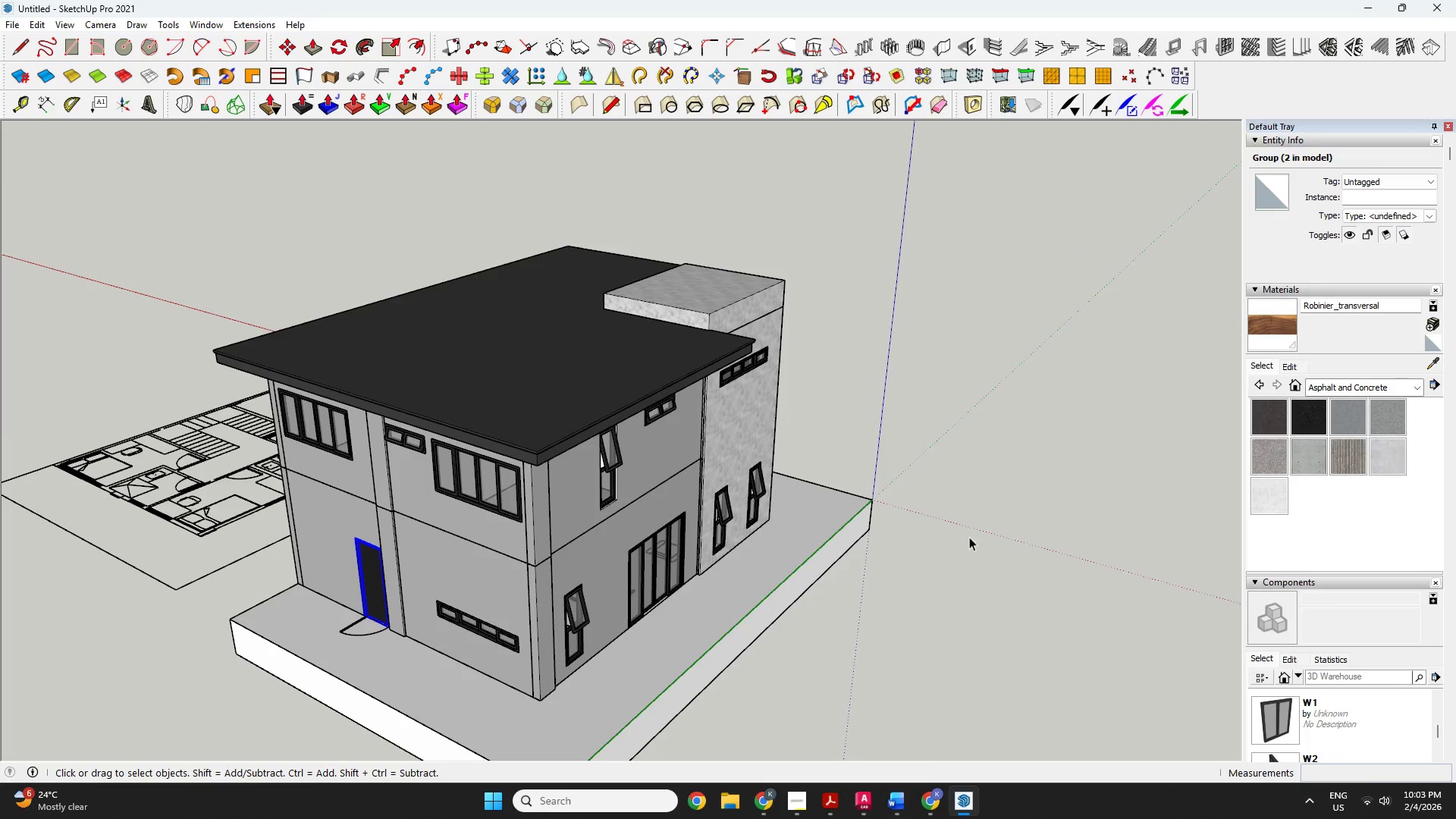 
left_click([1379, 181])
 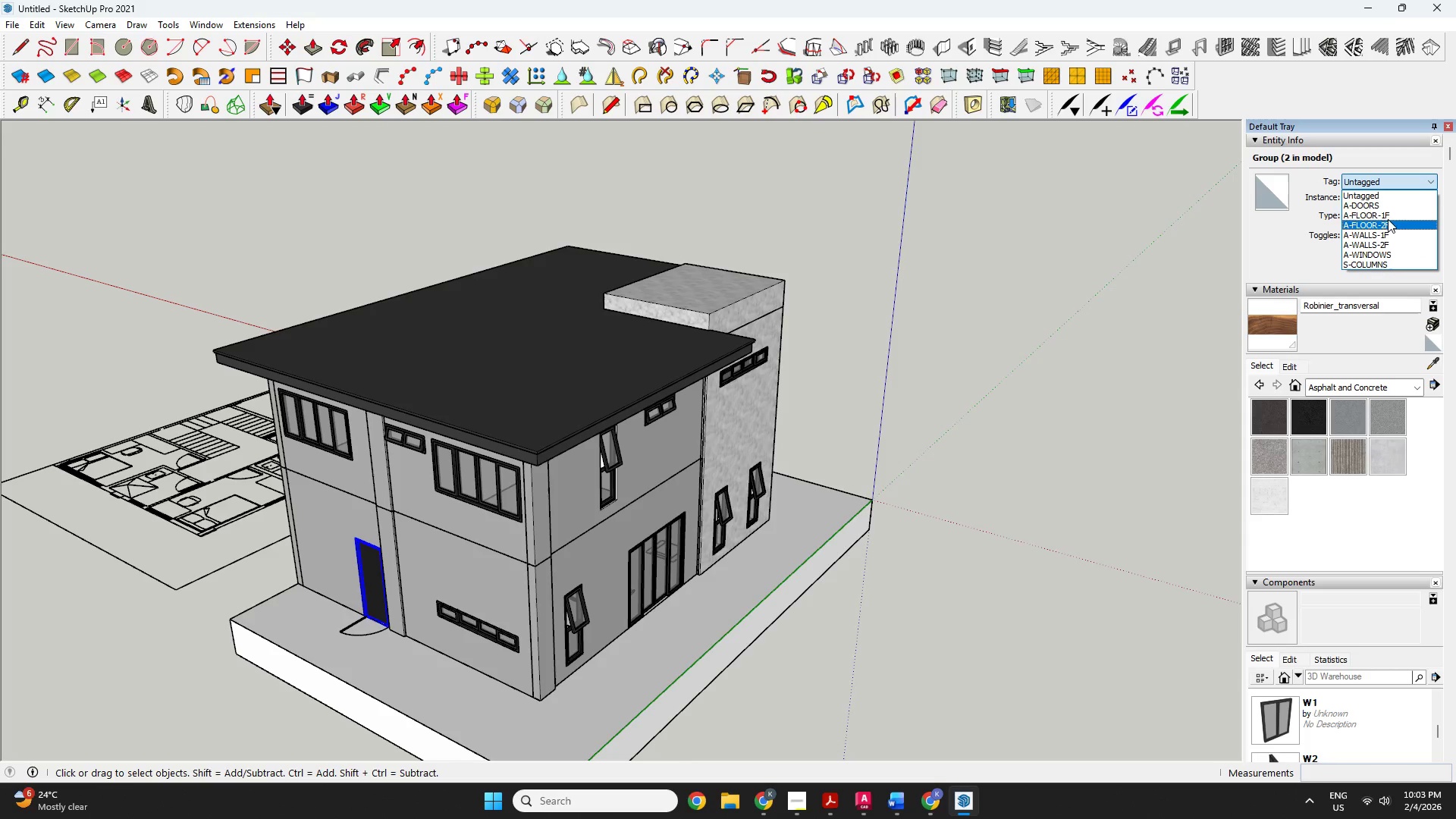 
left_click([1386, 207])
 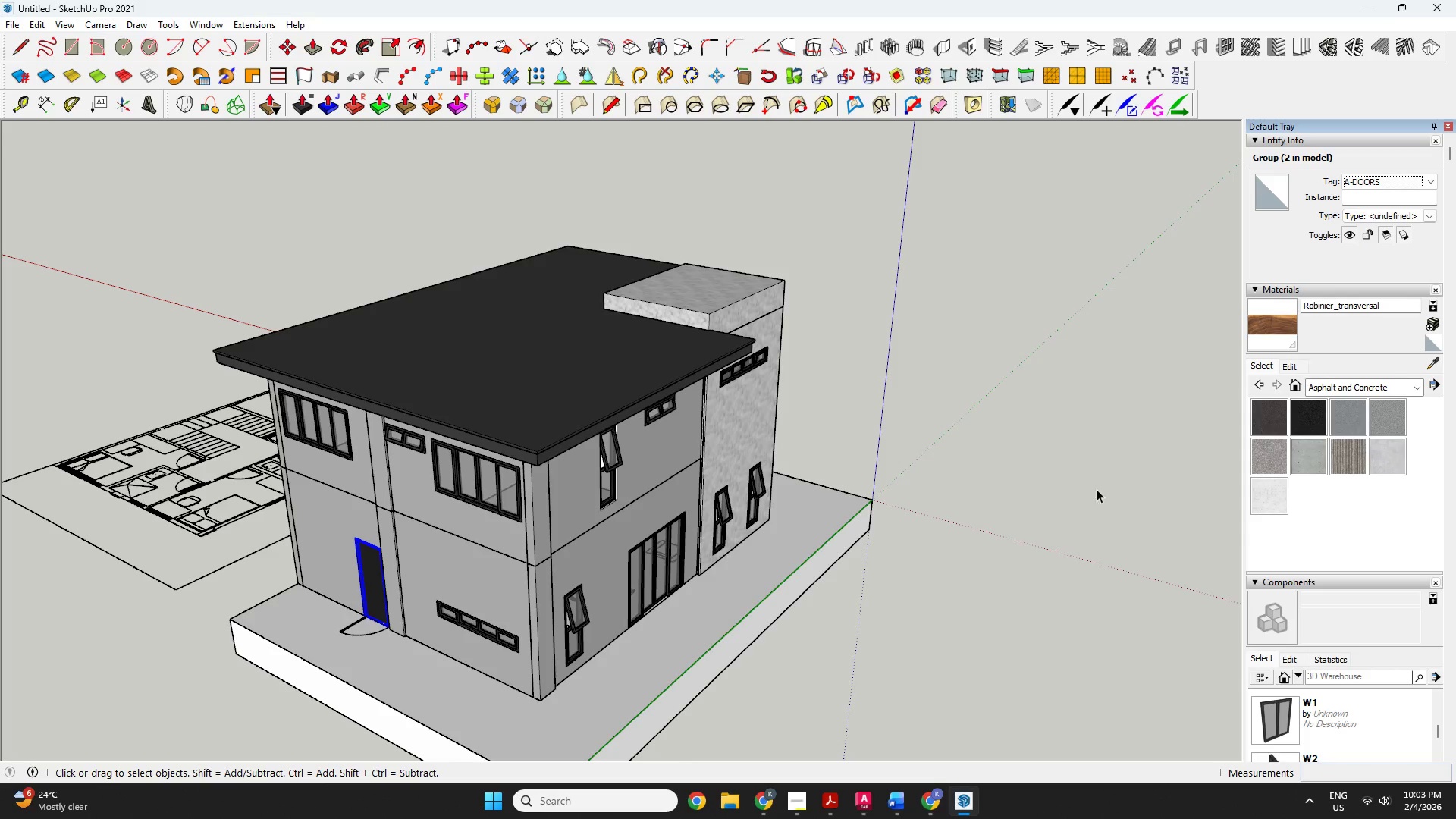 
key(O)
 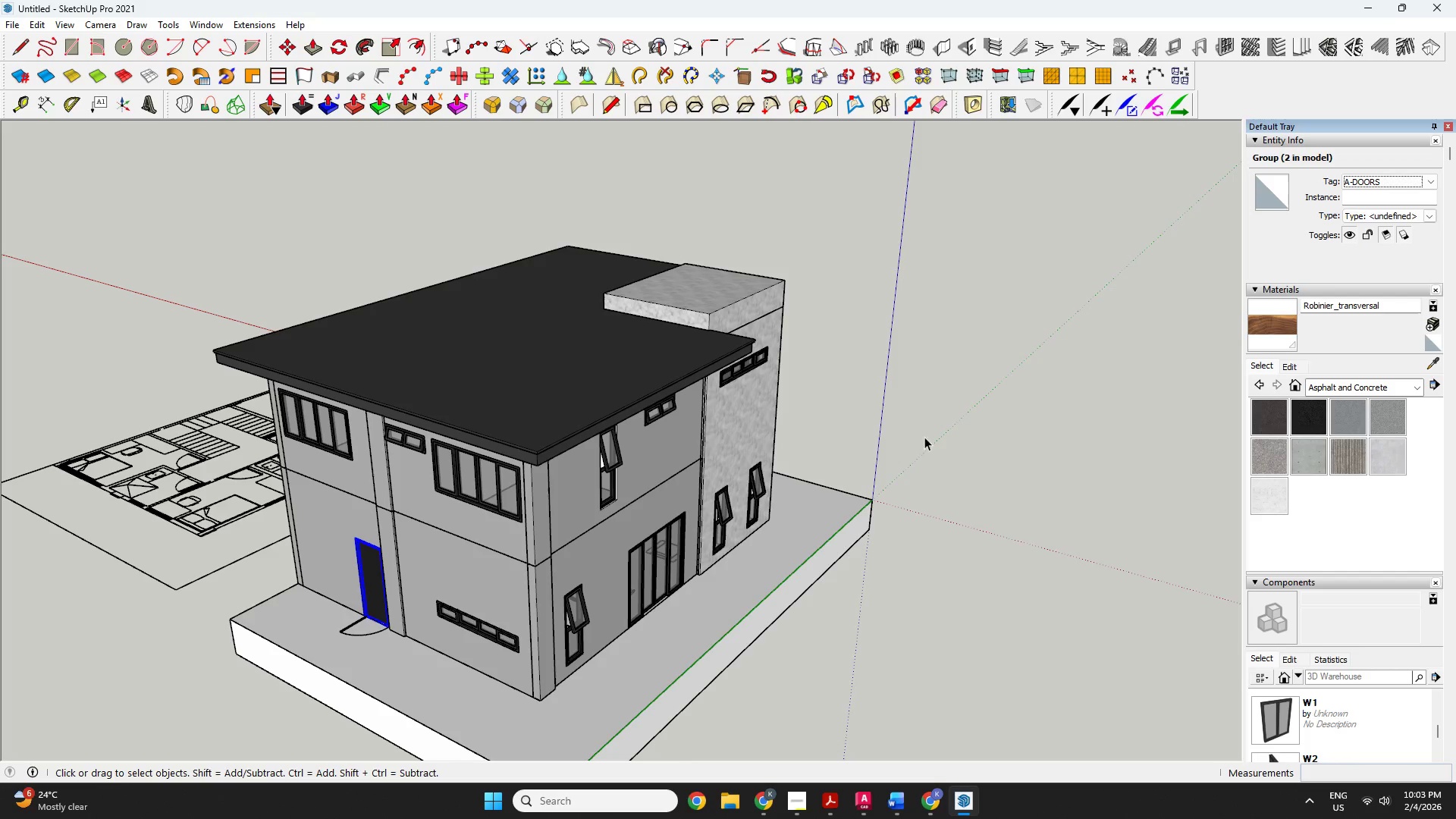 
left_click_drag(start_coordinate=[923, 419], to_coordinate=[347, 516])
 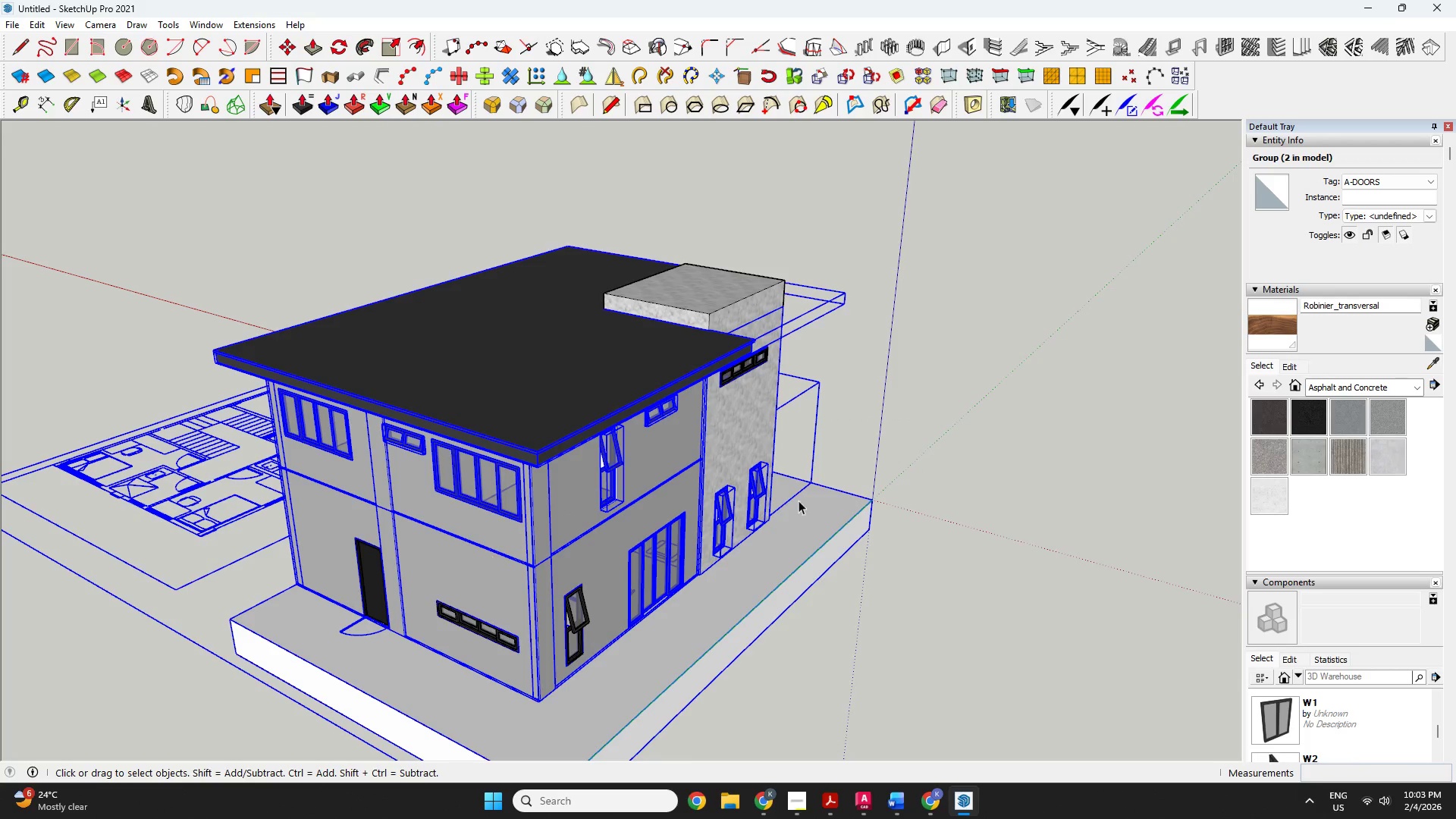 
key(Space)
 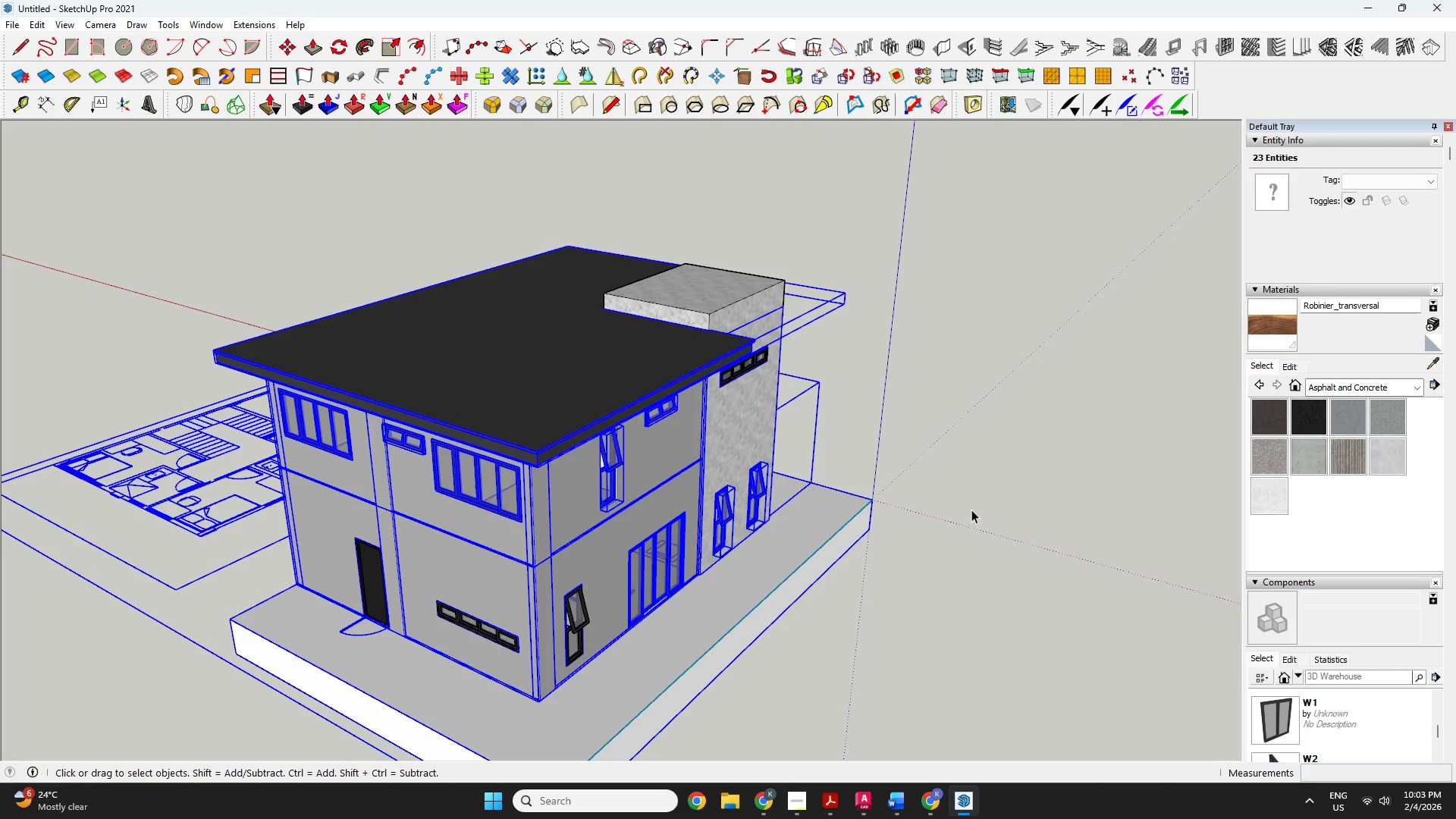 
left_click([1041, 537])
 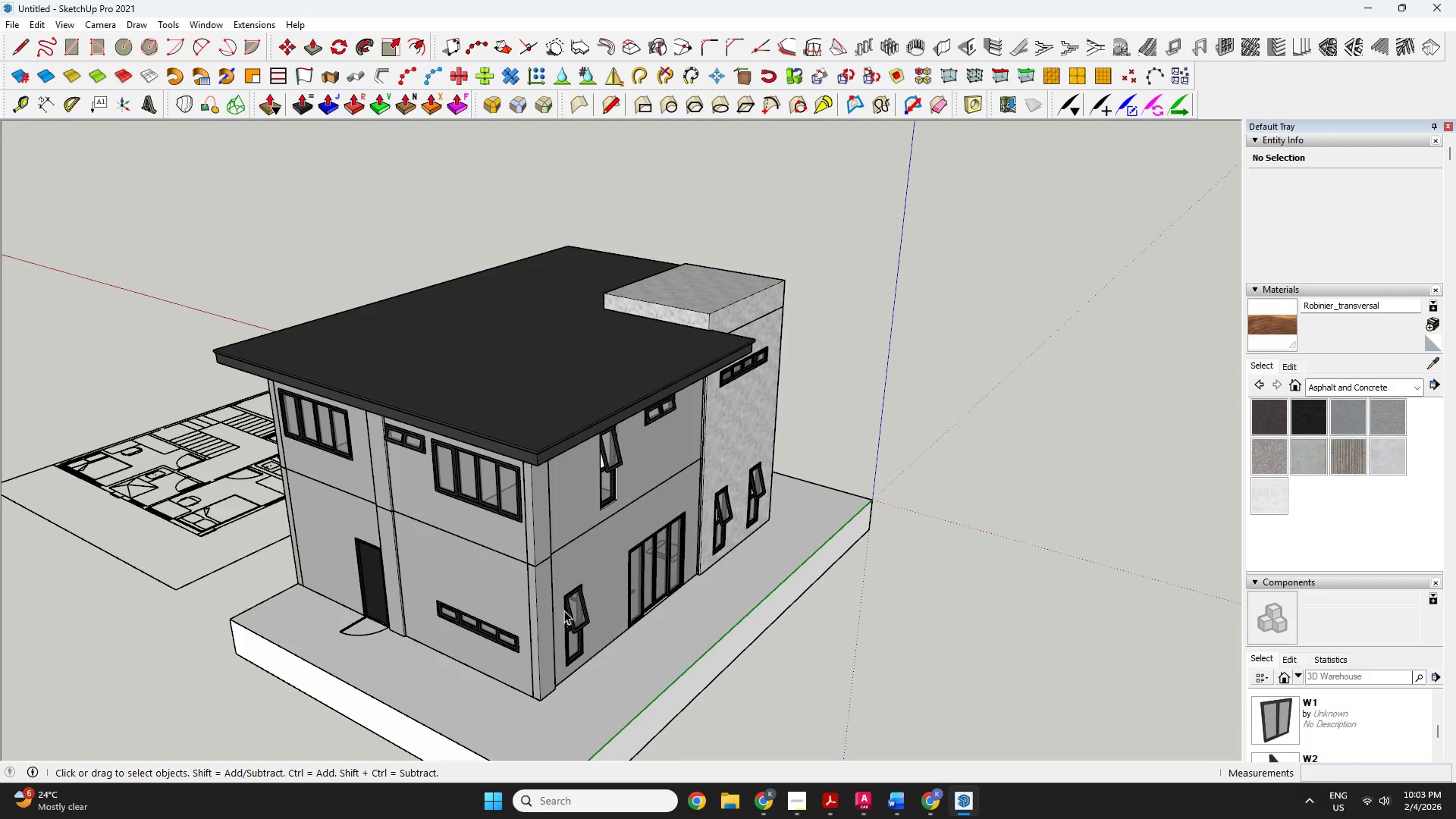 
left_click([573, 613])
 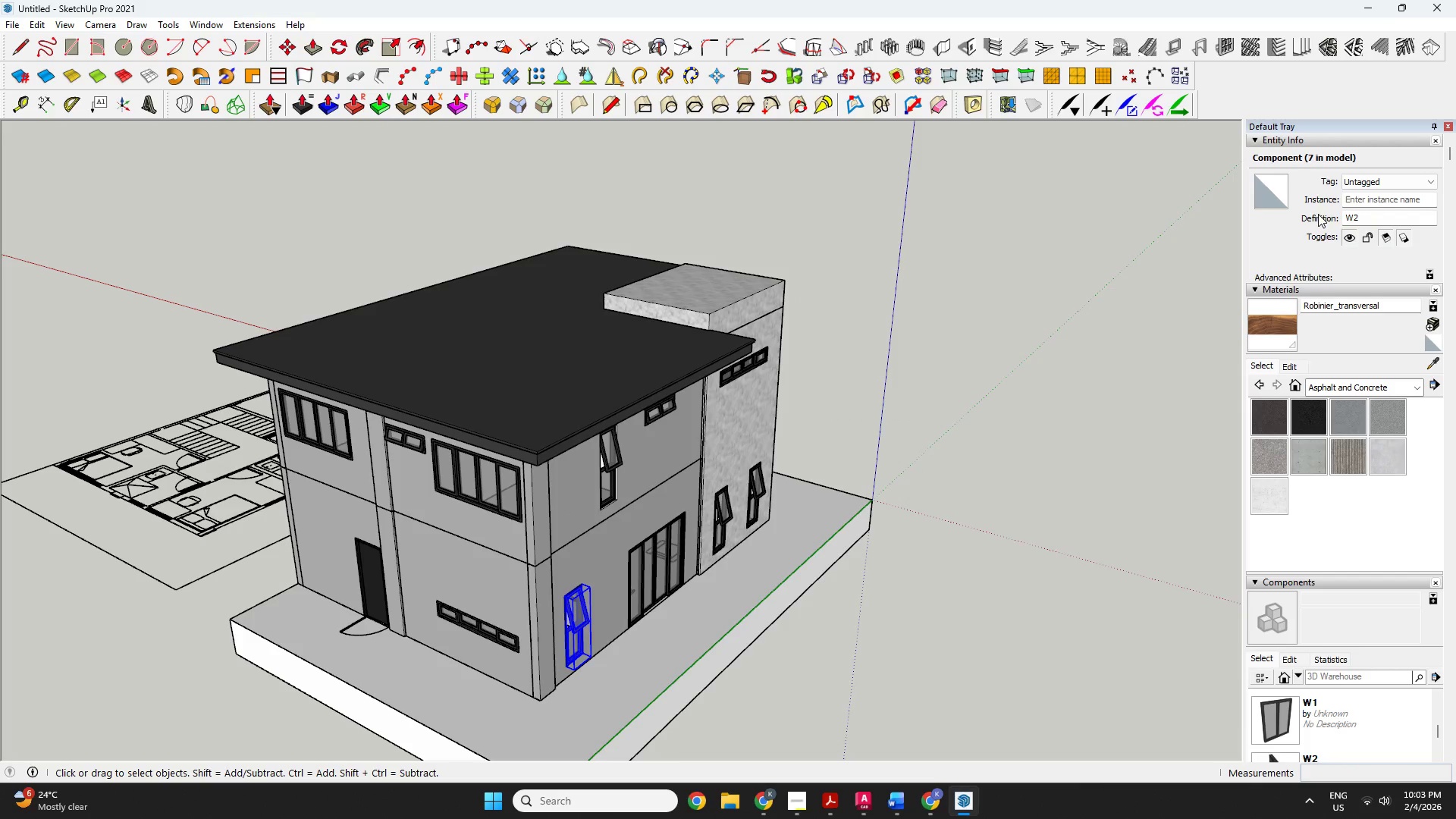 
left_click([1380, 184])
 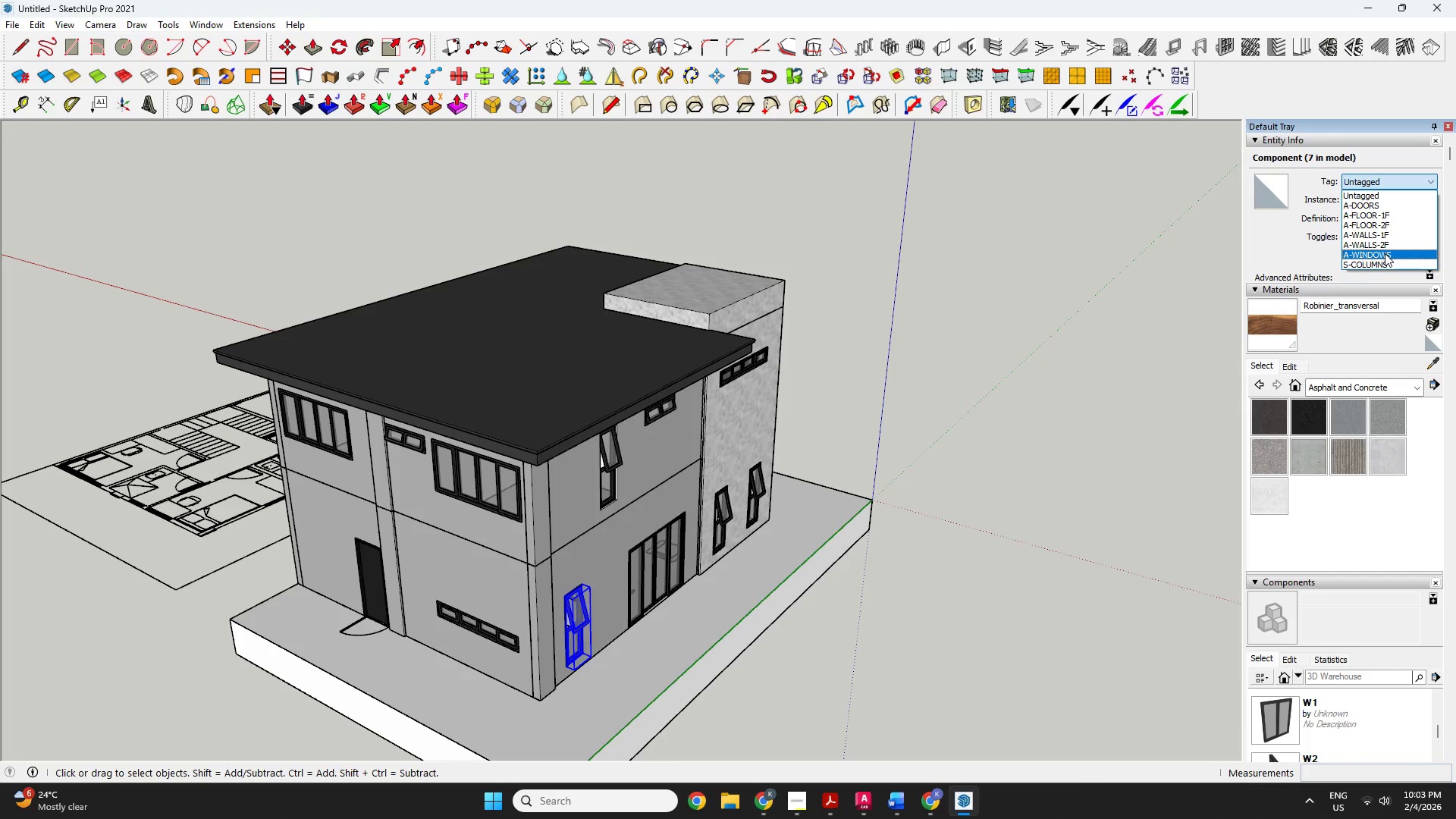 
left_click([1385, 253])
 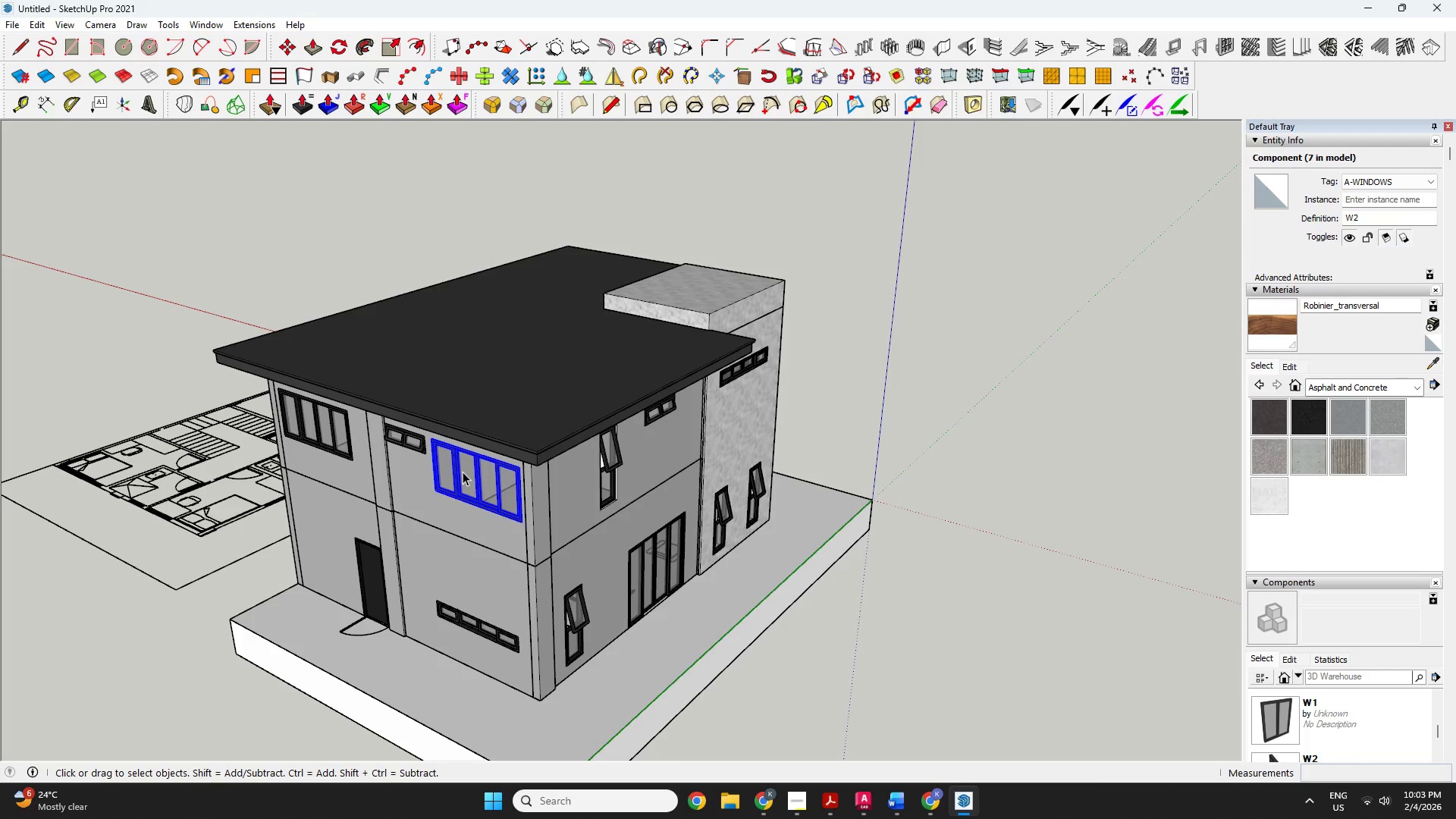 
hold_key(key=ShiftLeft, duration=1.5)
left_click([398, 439])
 